 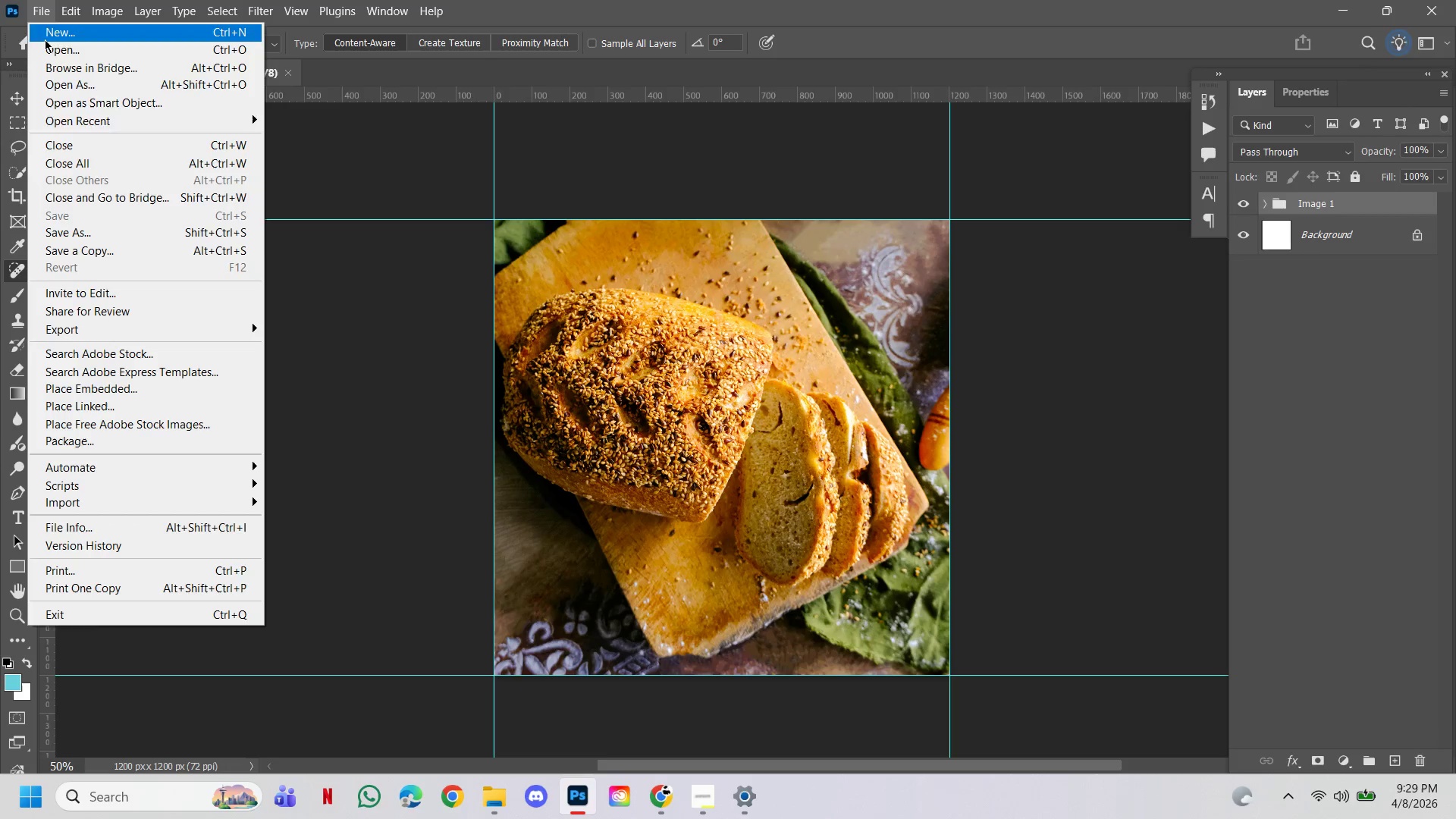 
left_click([90, 243])
 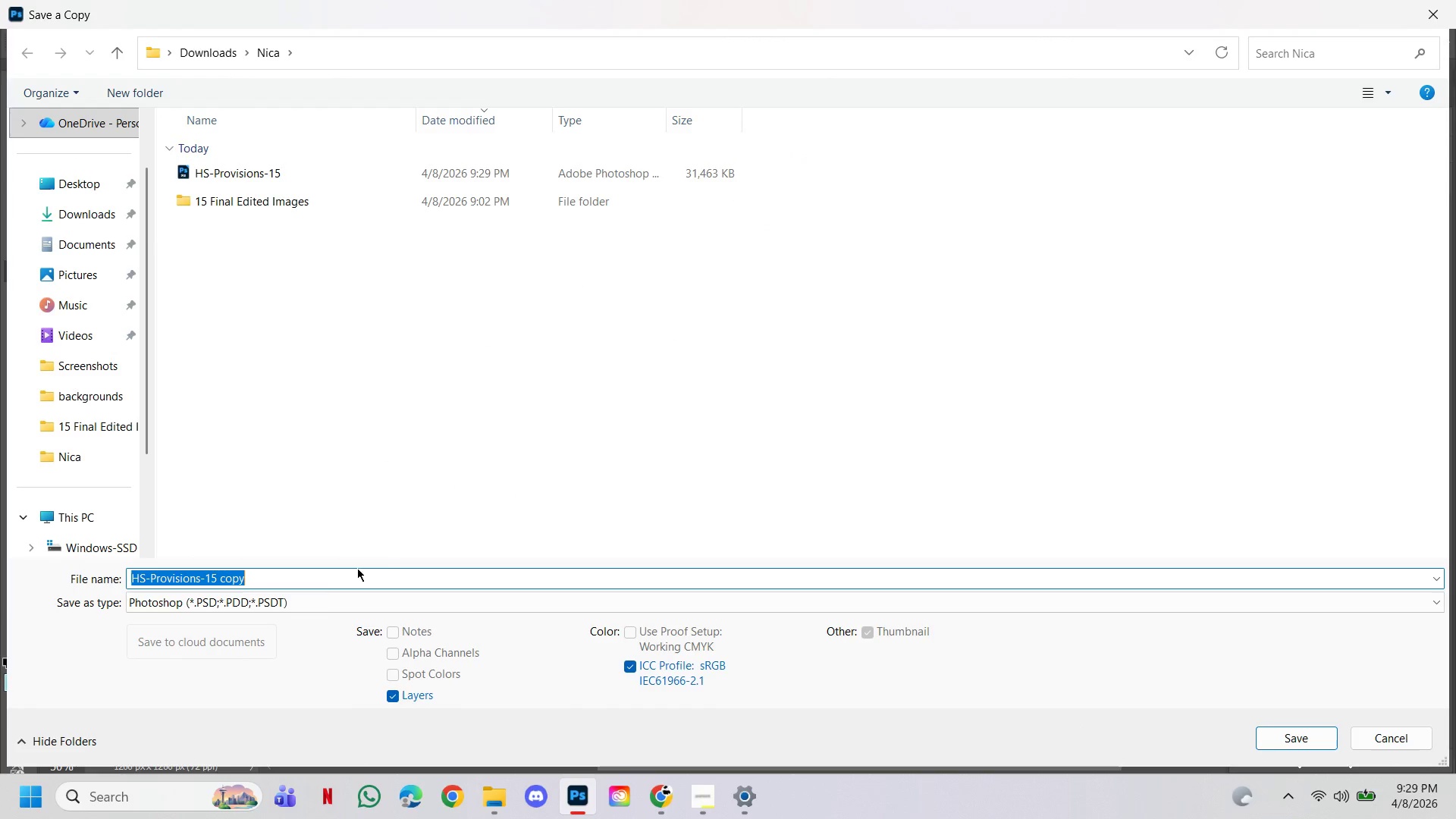 
left_click([318, 606])
 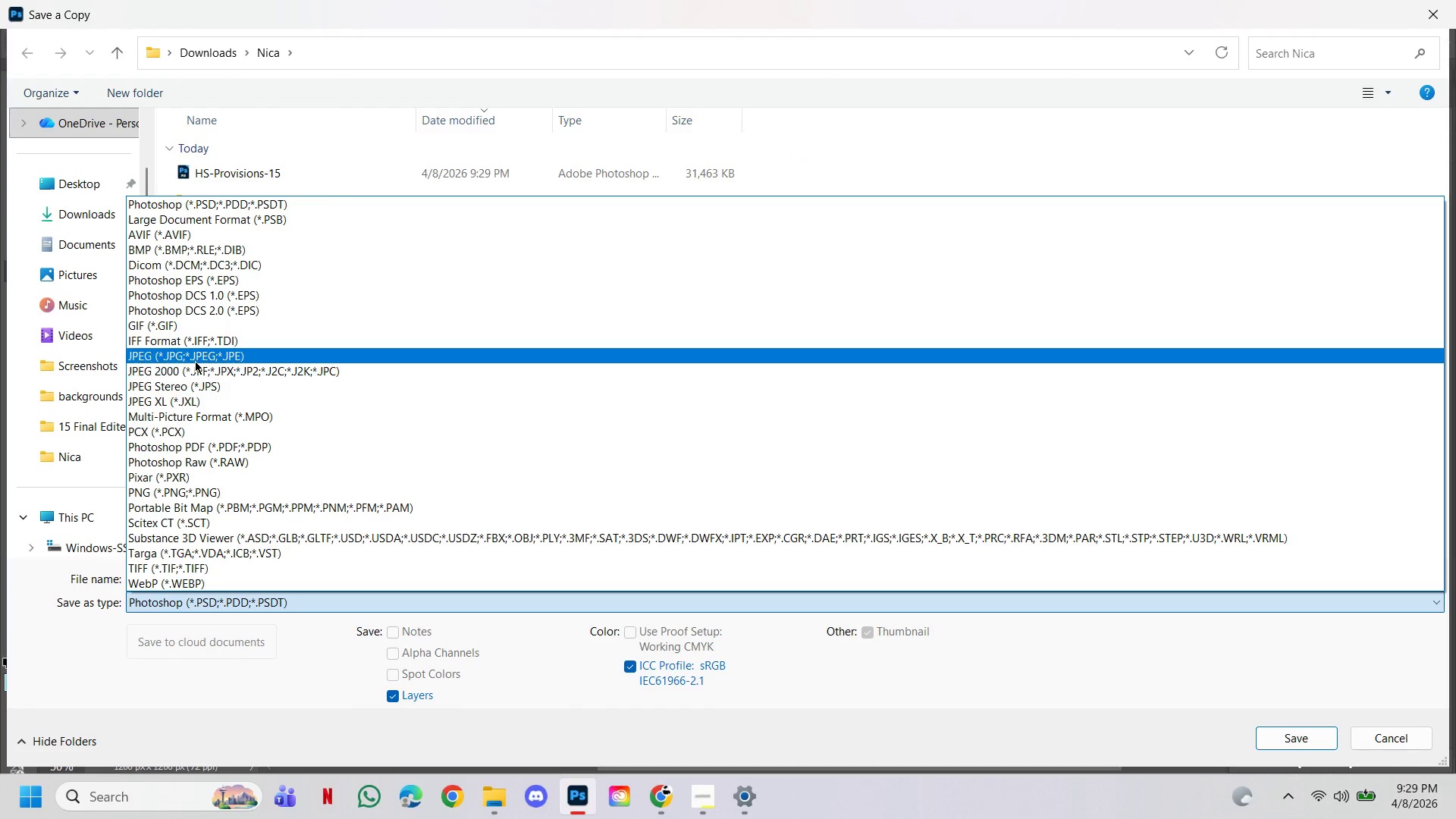 
left_click([195, 355])
 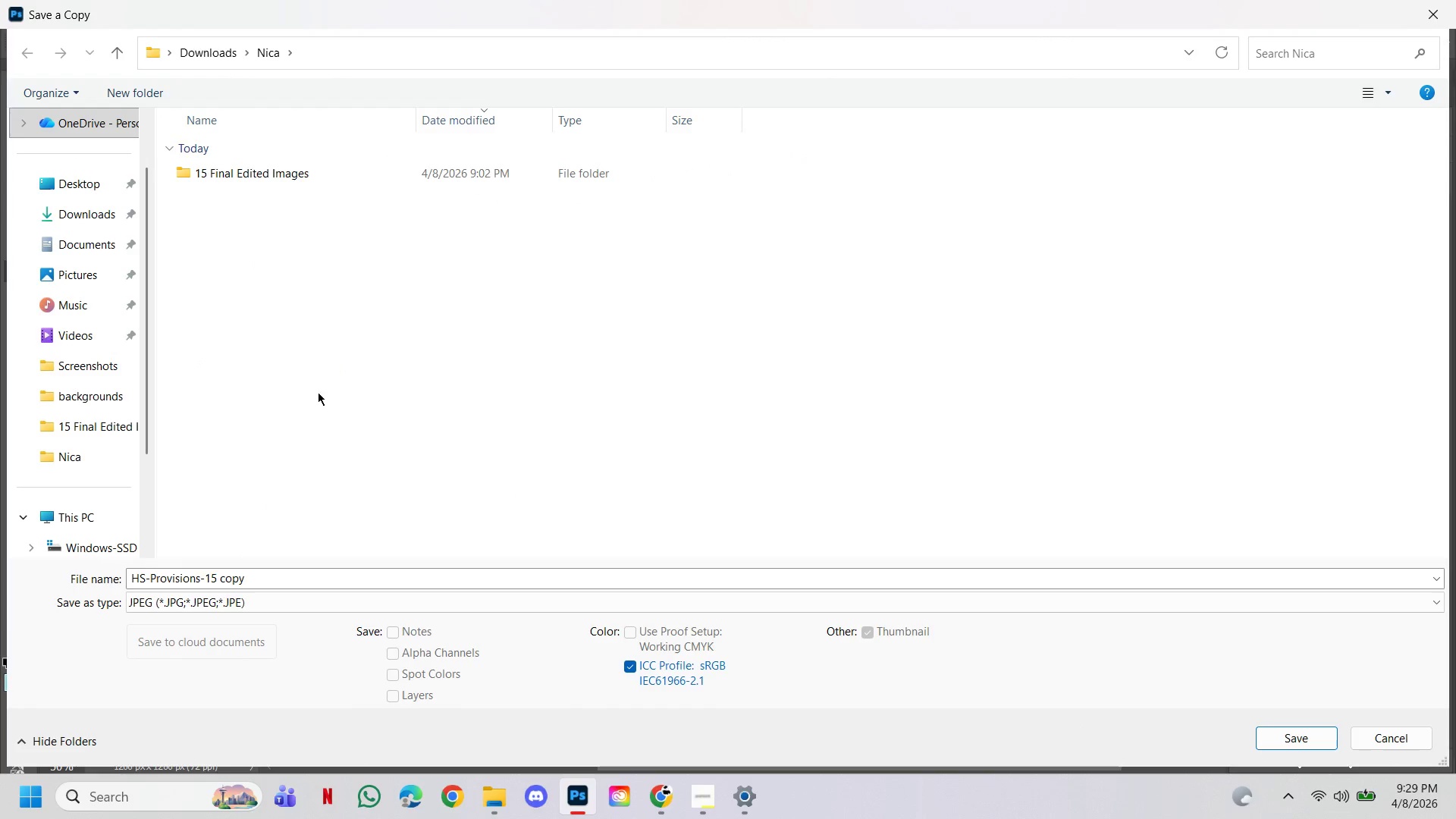 
left_click([327, 381])
 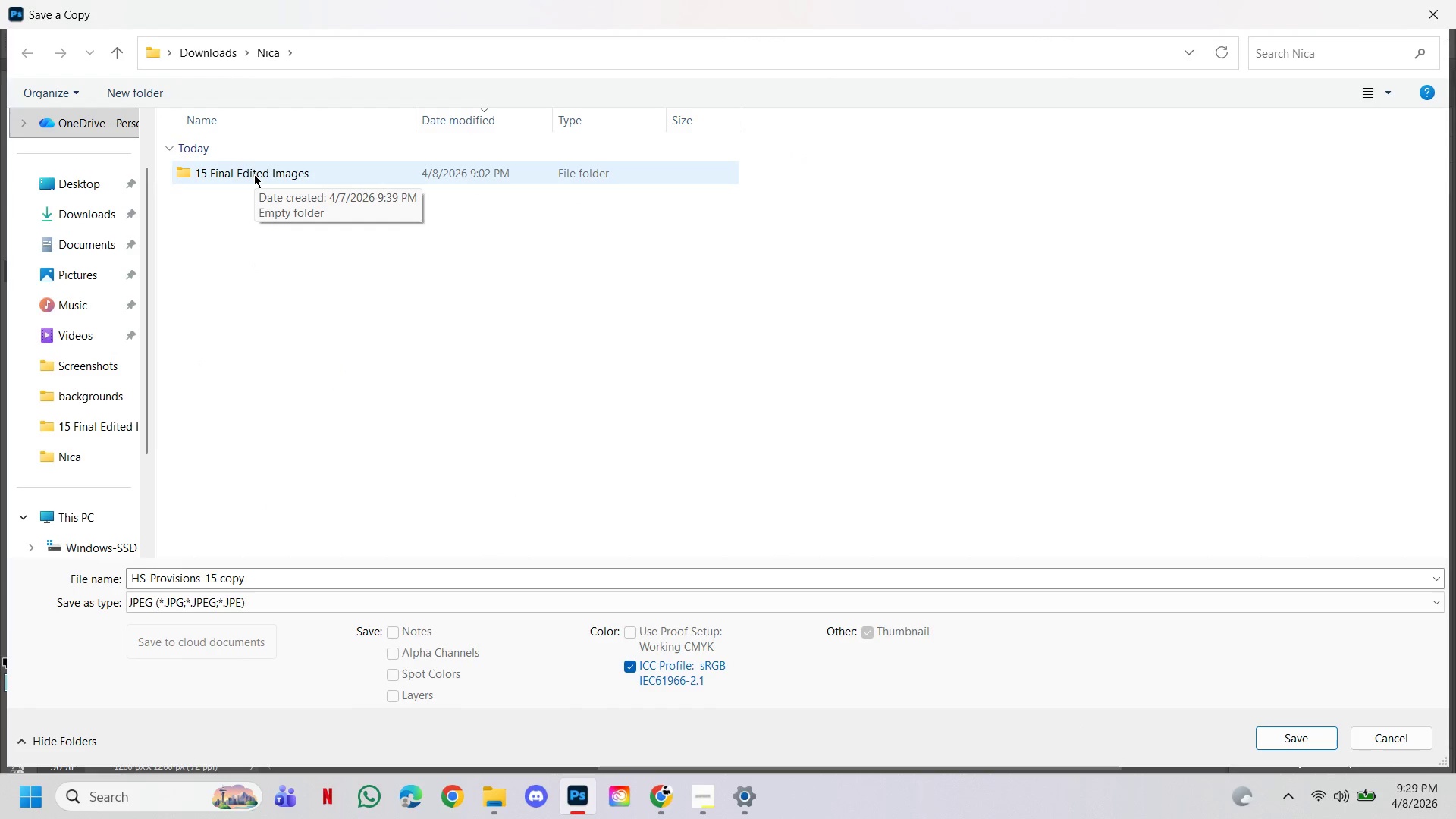 
double_click([254, 174])
 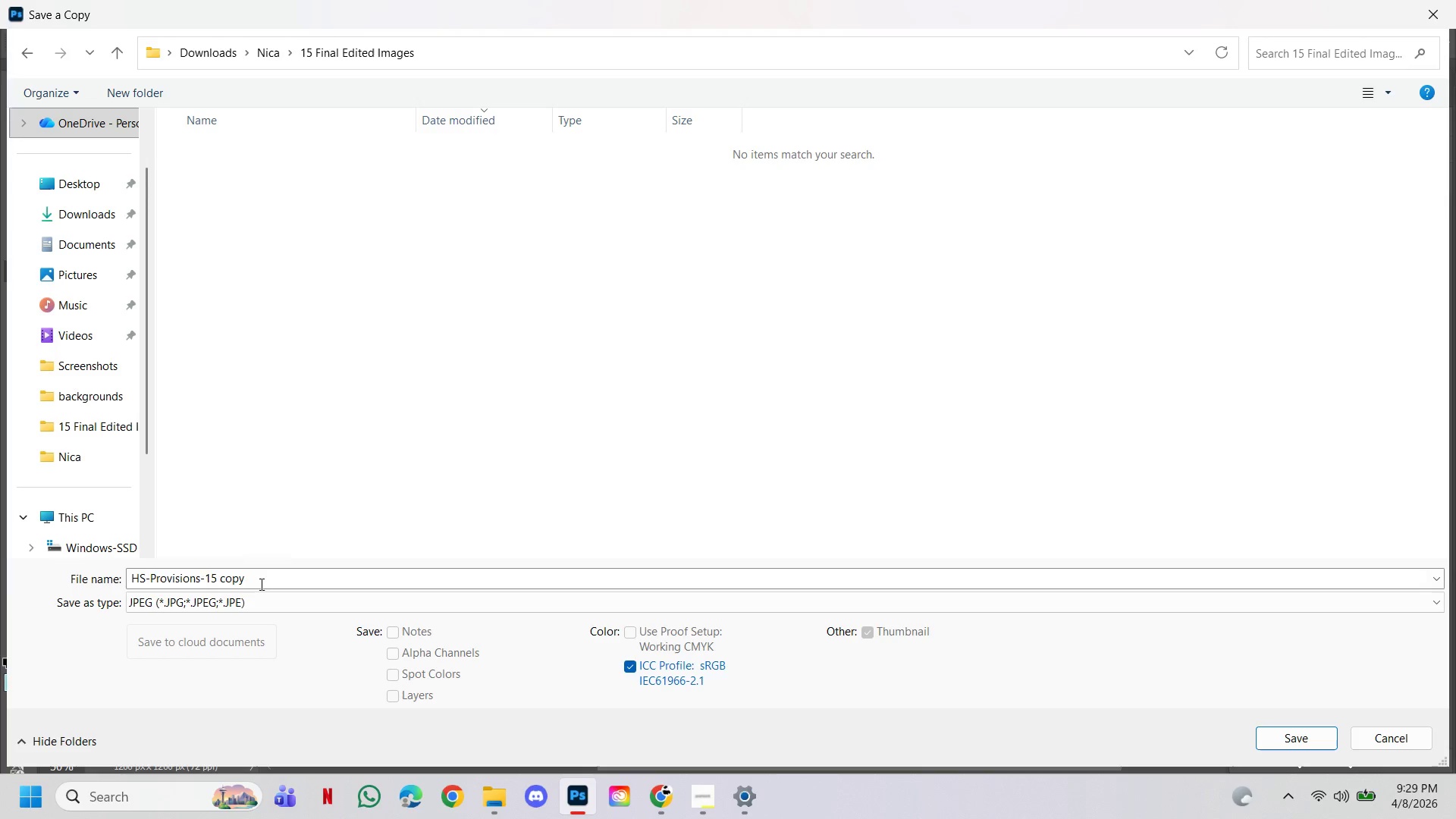 
double_click([219, 587])
 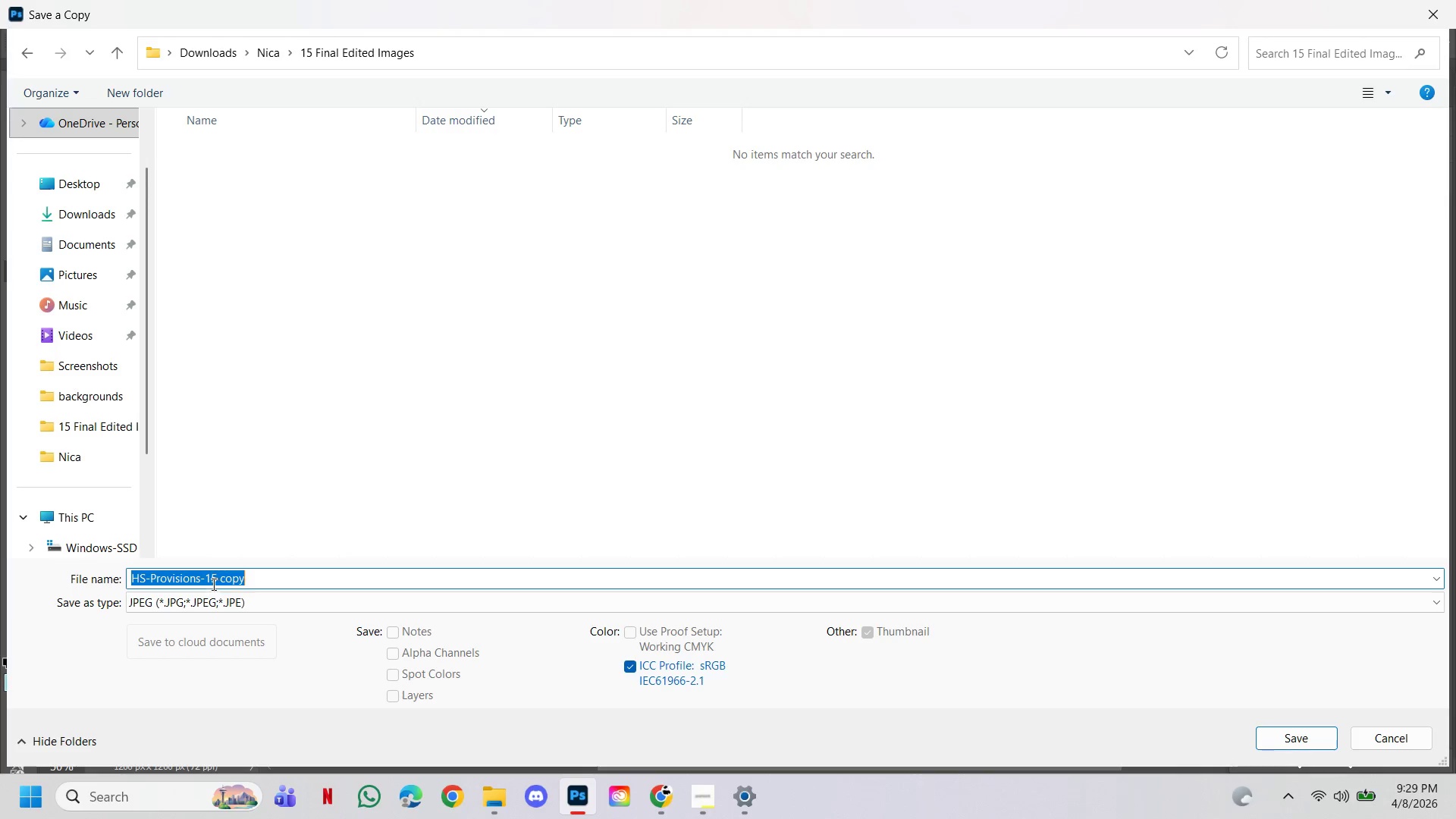 
triple_click([213, 584])
 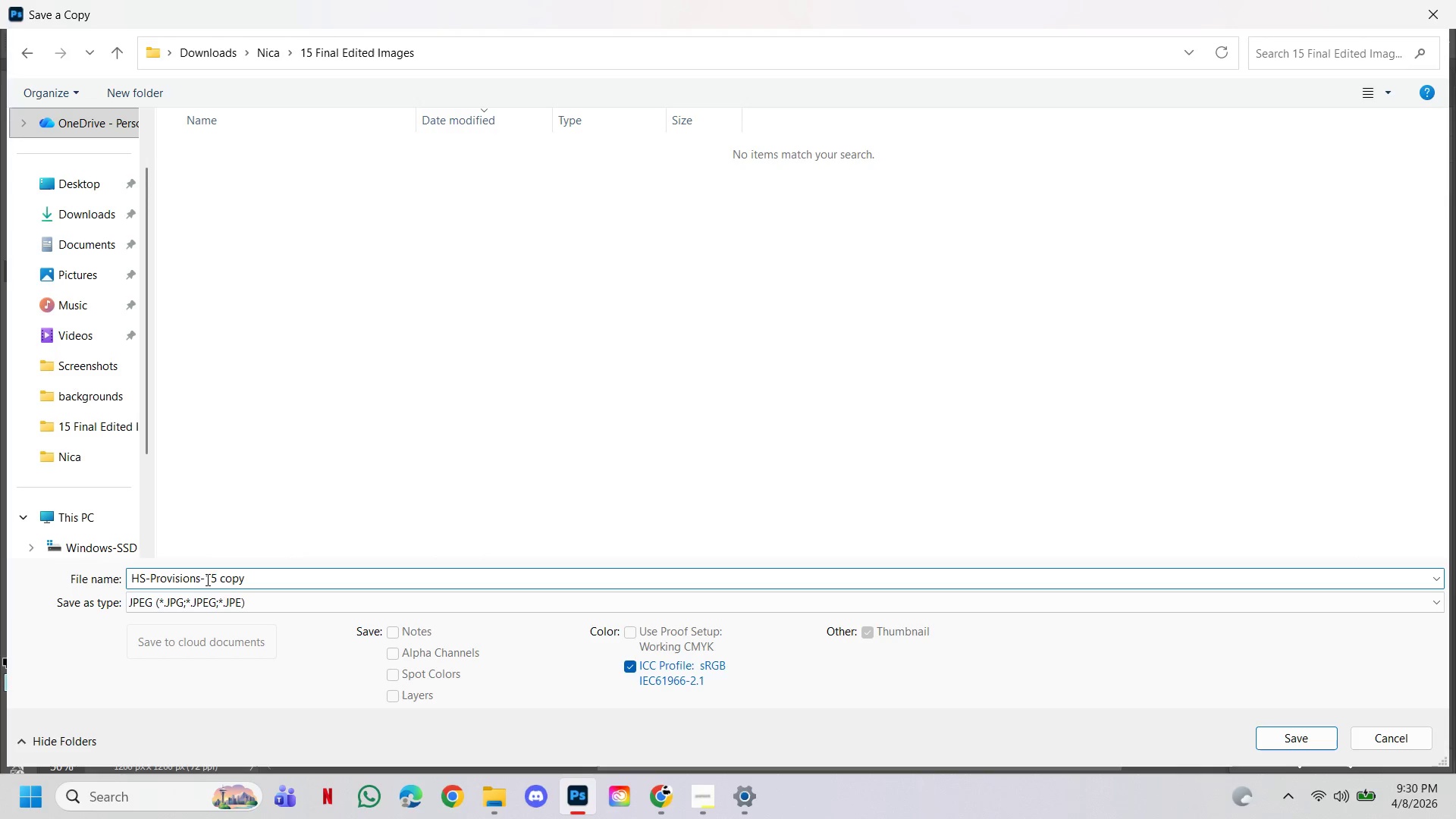 
left_click_drag(start_coordinate=[207, 580], to_coordinate=[253, 580])
 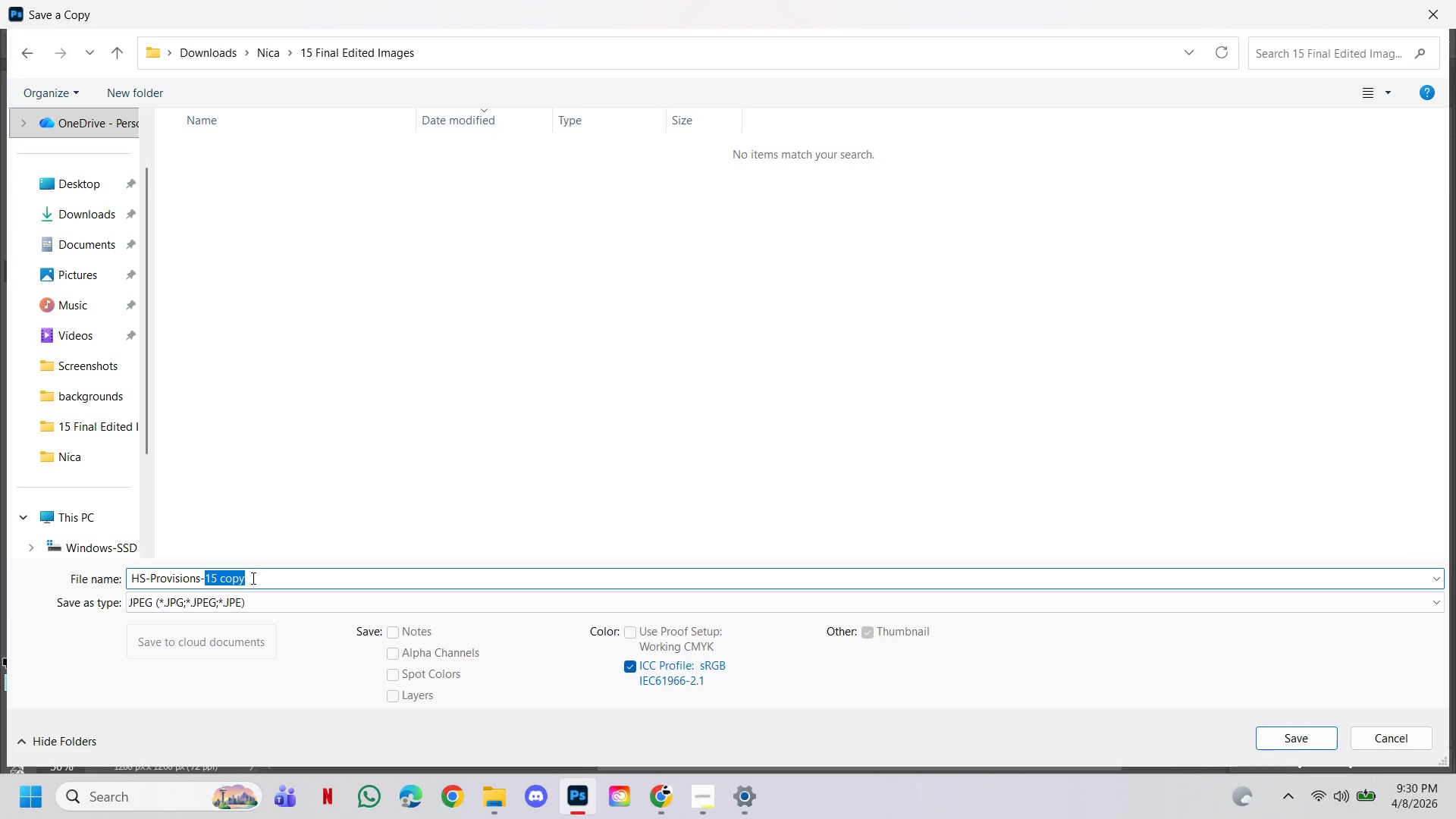 
type(01)
 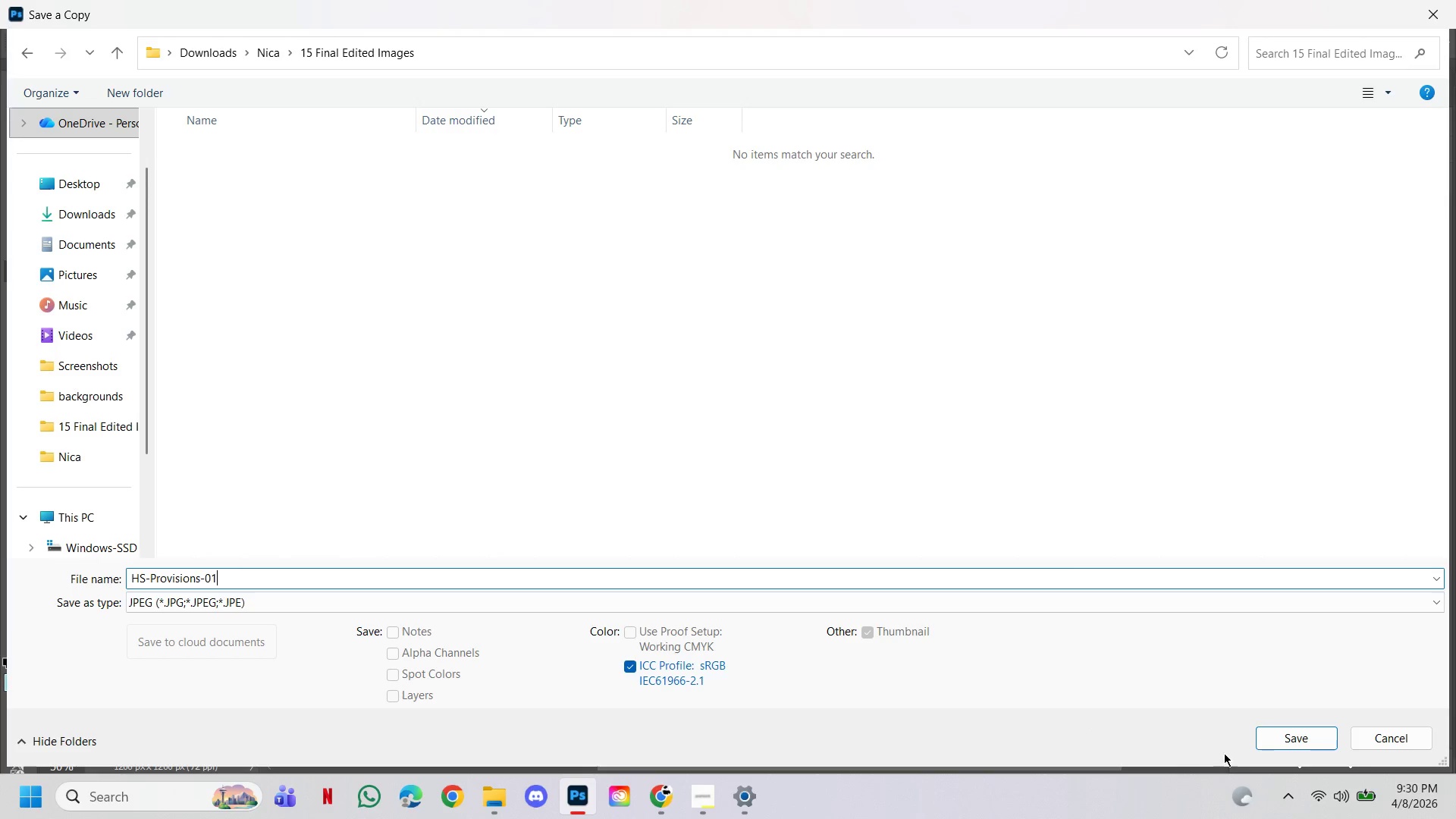 
left_click([1276, 736])
 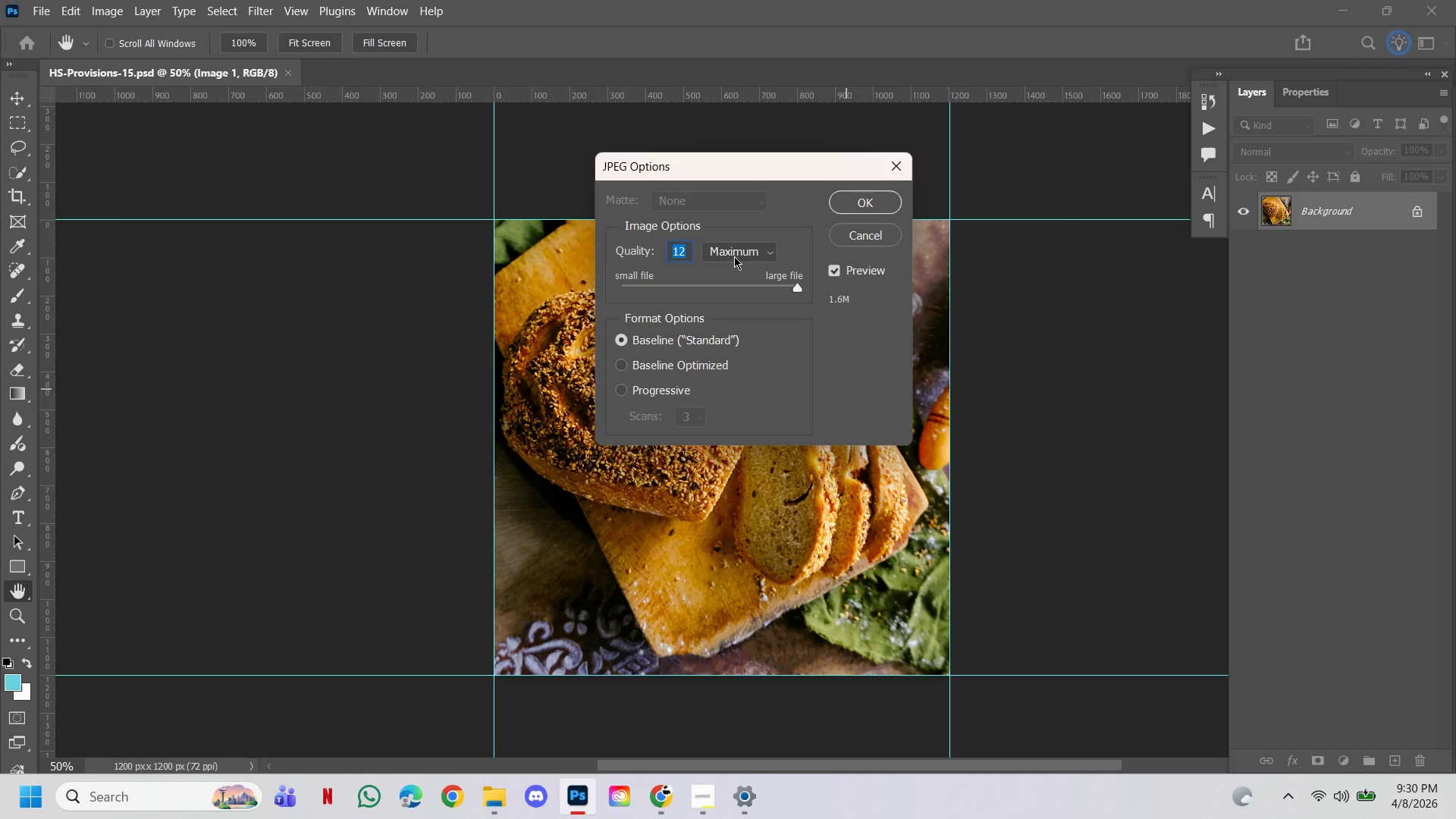 
left_click([690, 249])
 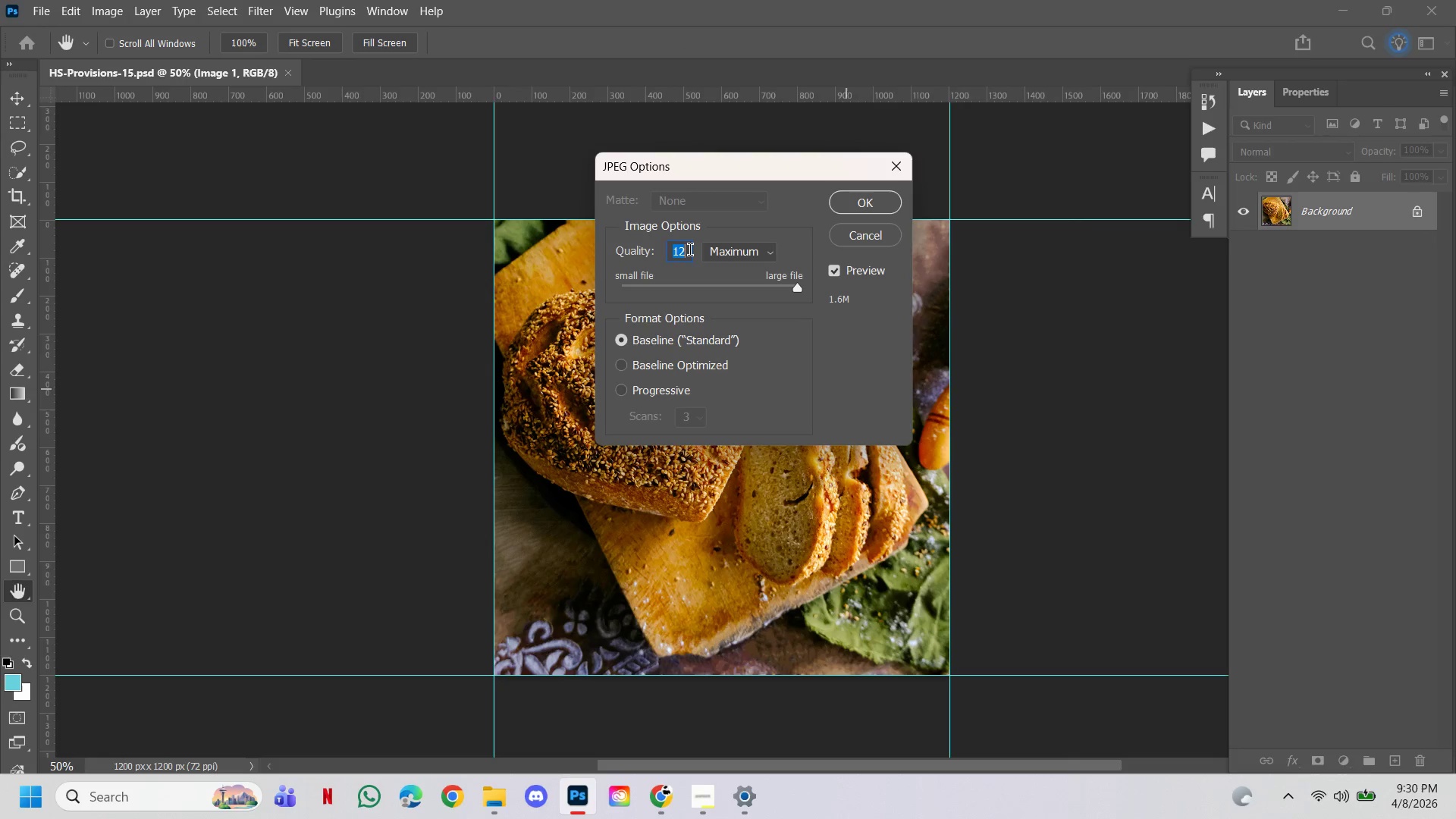 
left_click_drag(start_coordinate=[690, 249], to_coordinate=[686, 249])
 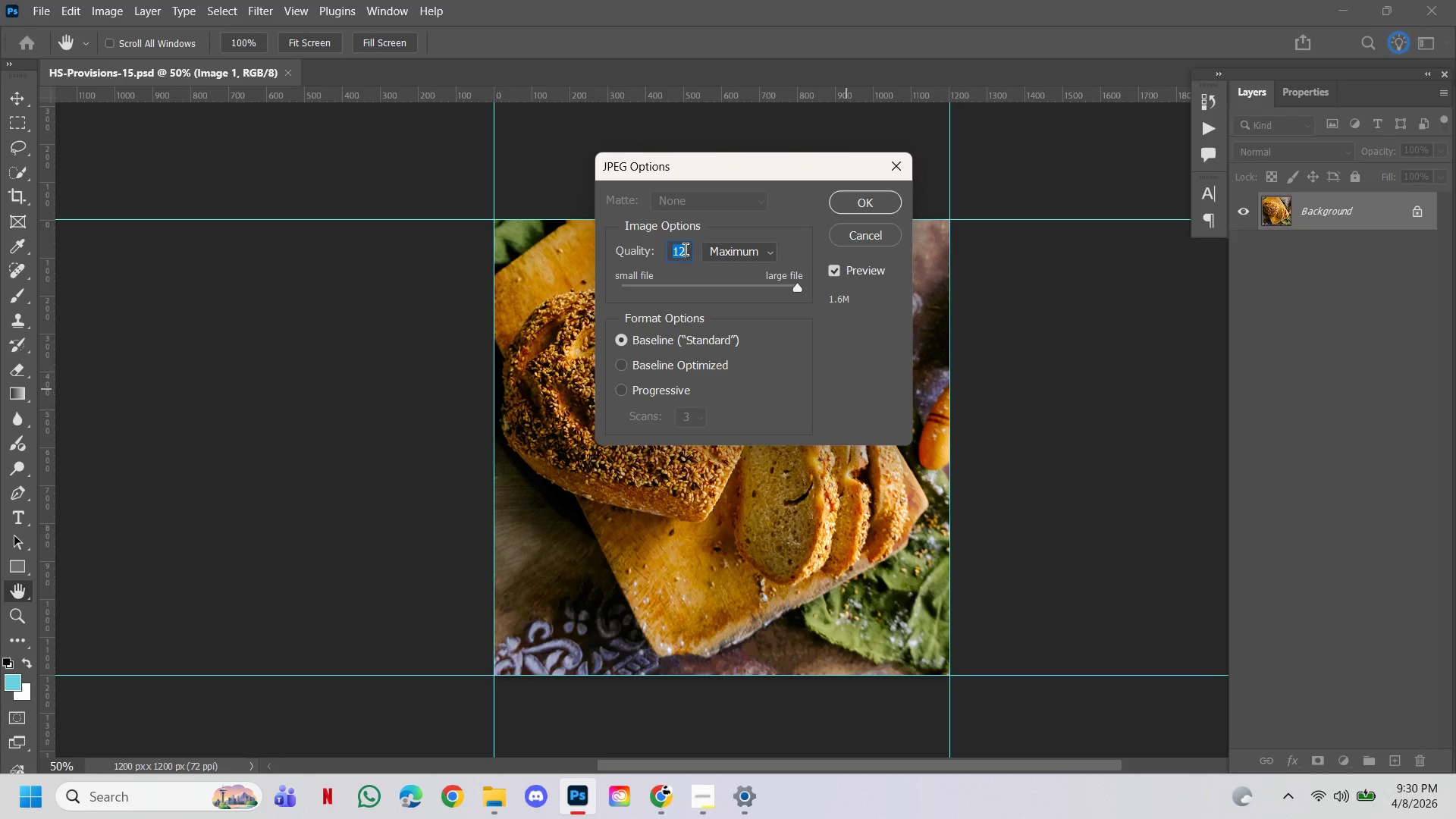 
left_click_drag(start_coordinate=[686, 249], to_coordinate=[677, 249])
 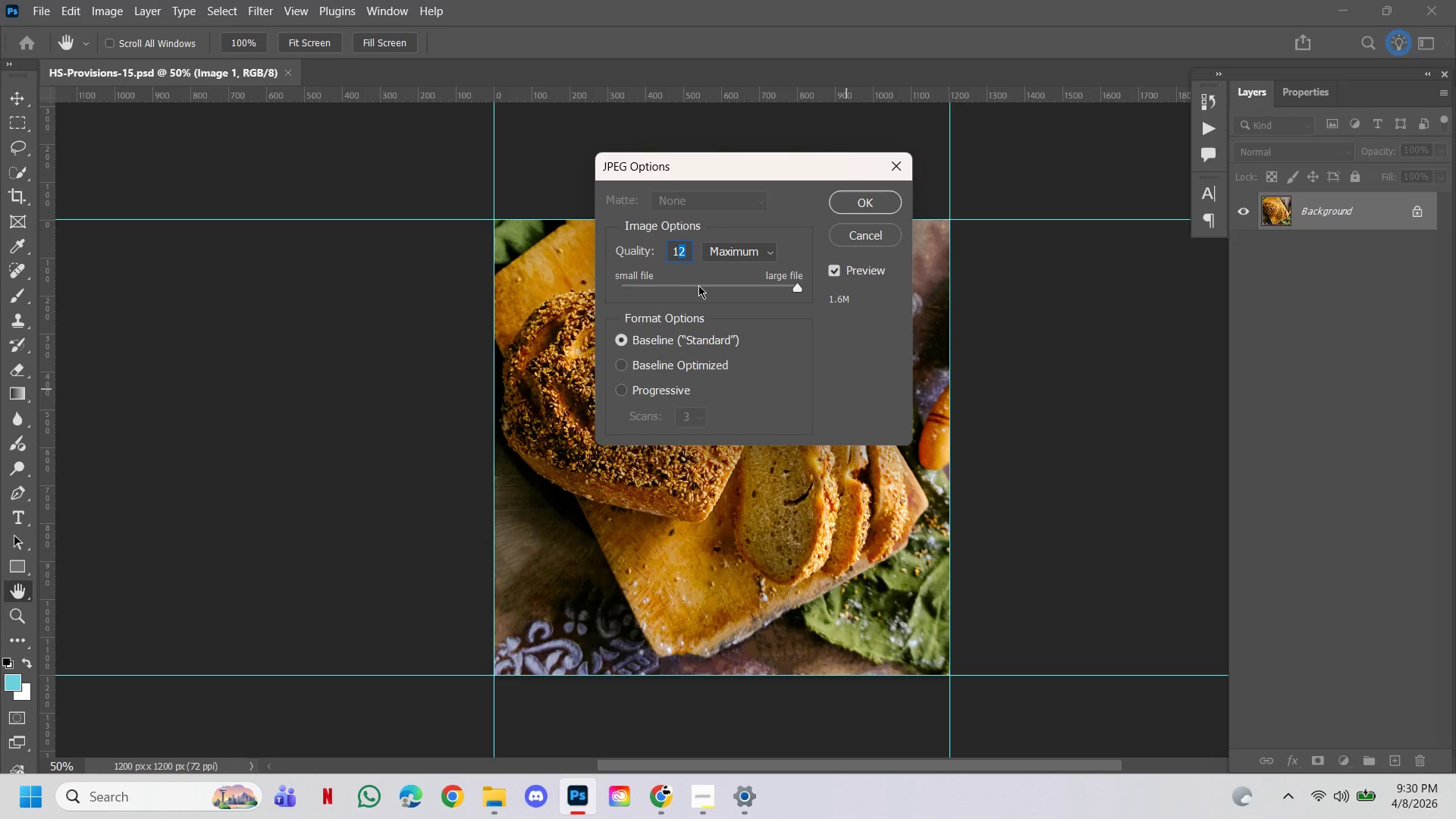 
key(1)
 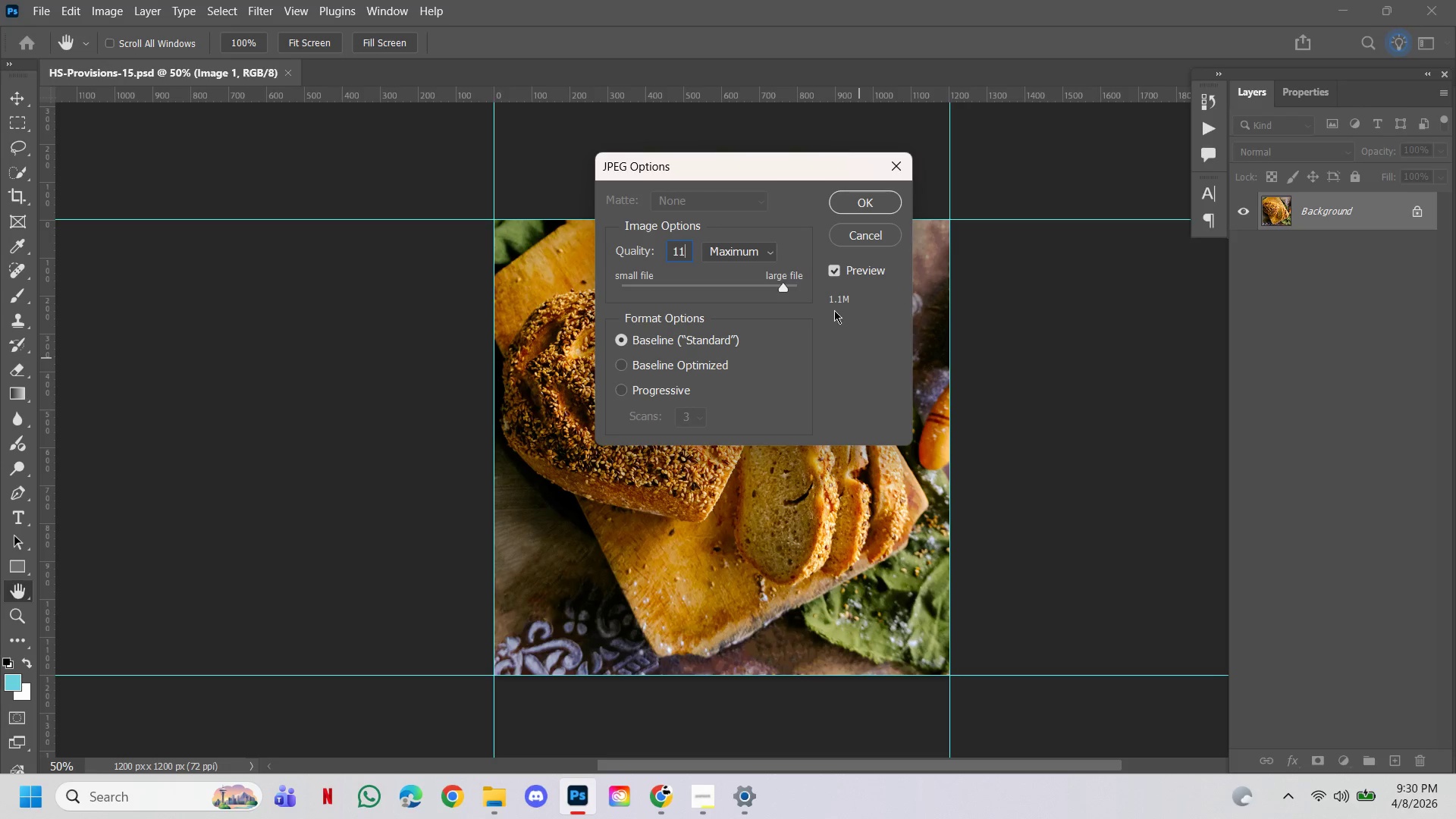 
left_click([862, 202])
 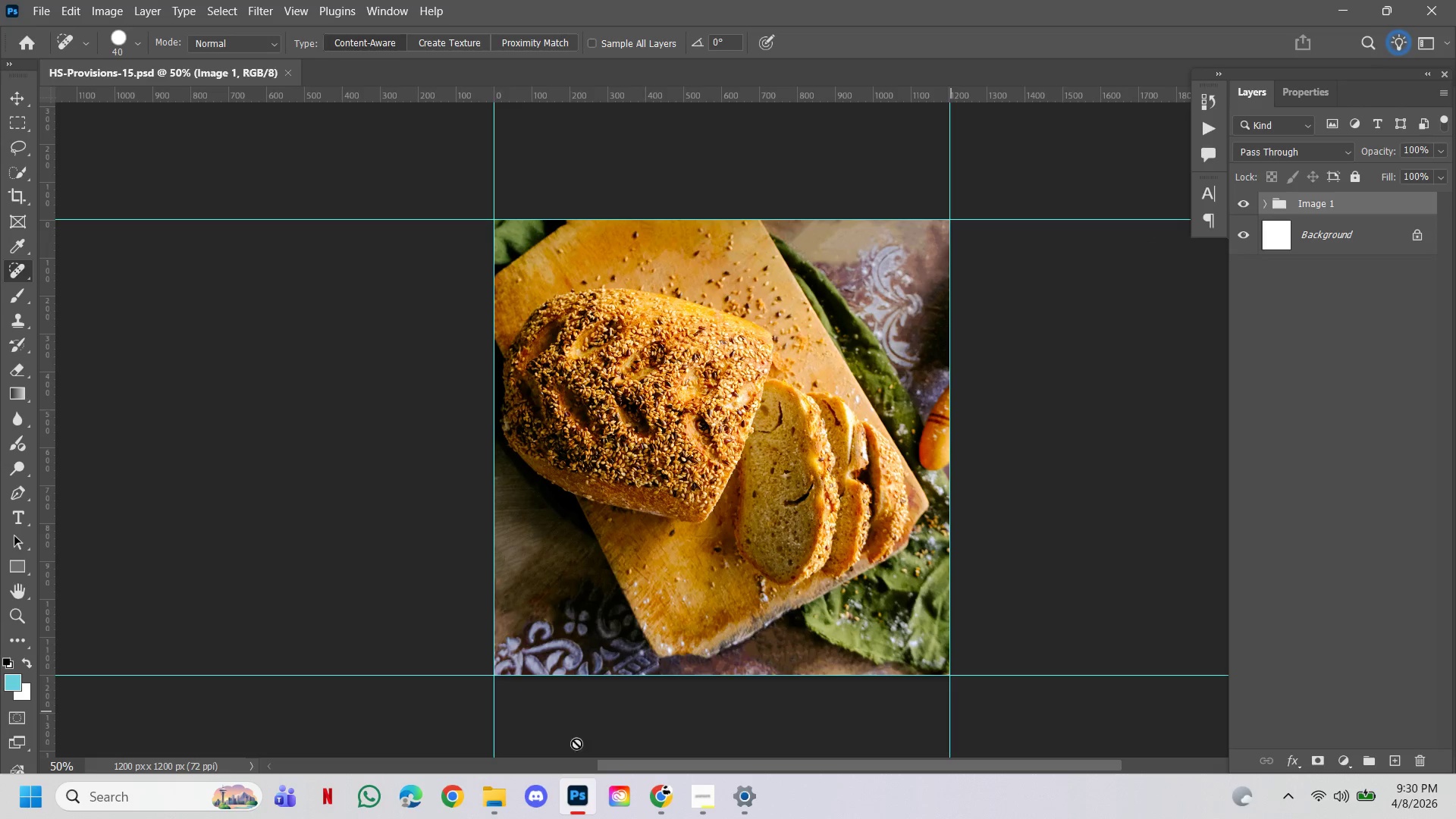 
left_click([492, 805])
 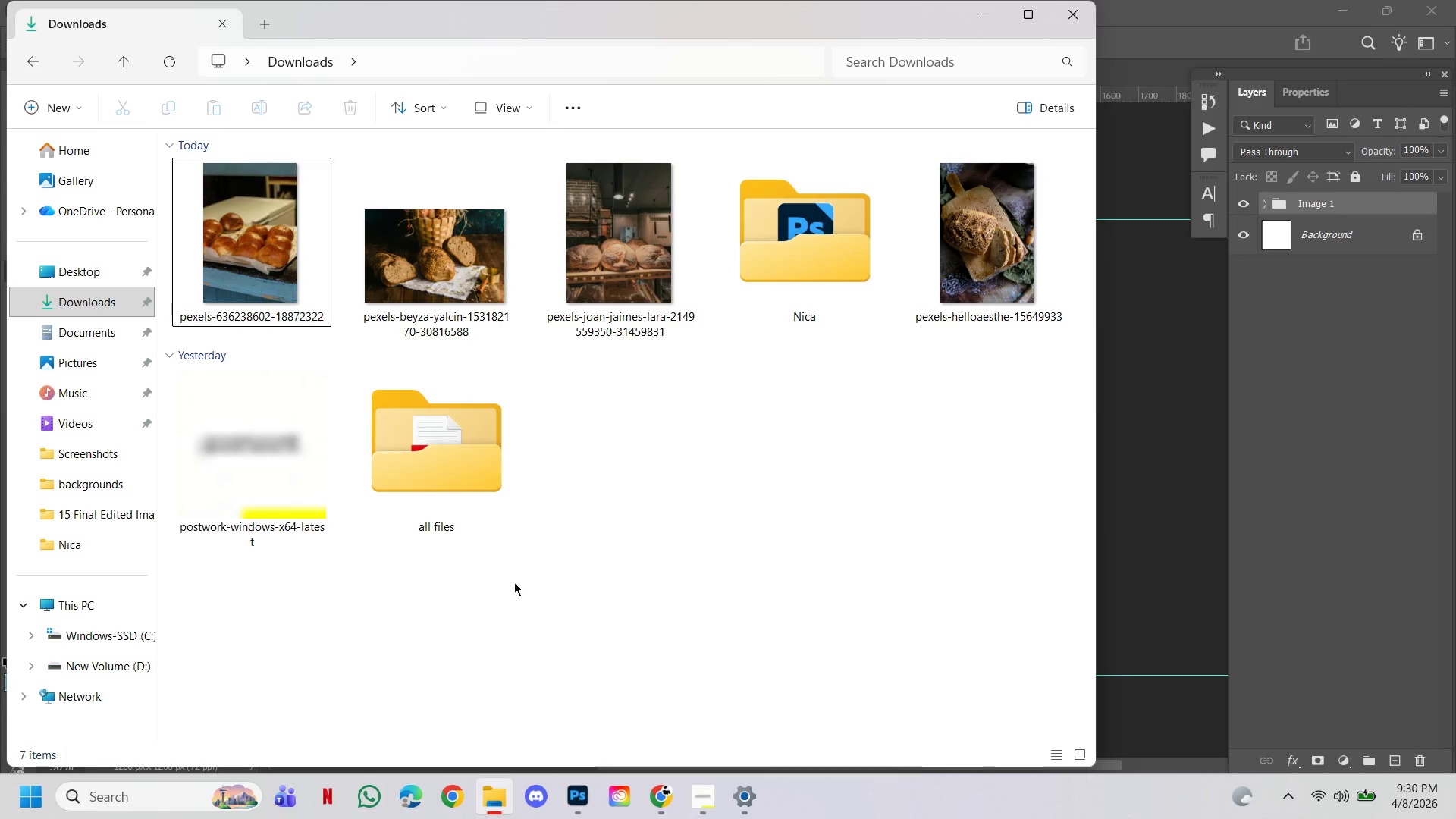 
left_click([598, 621])
 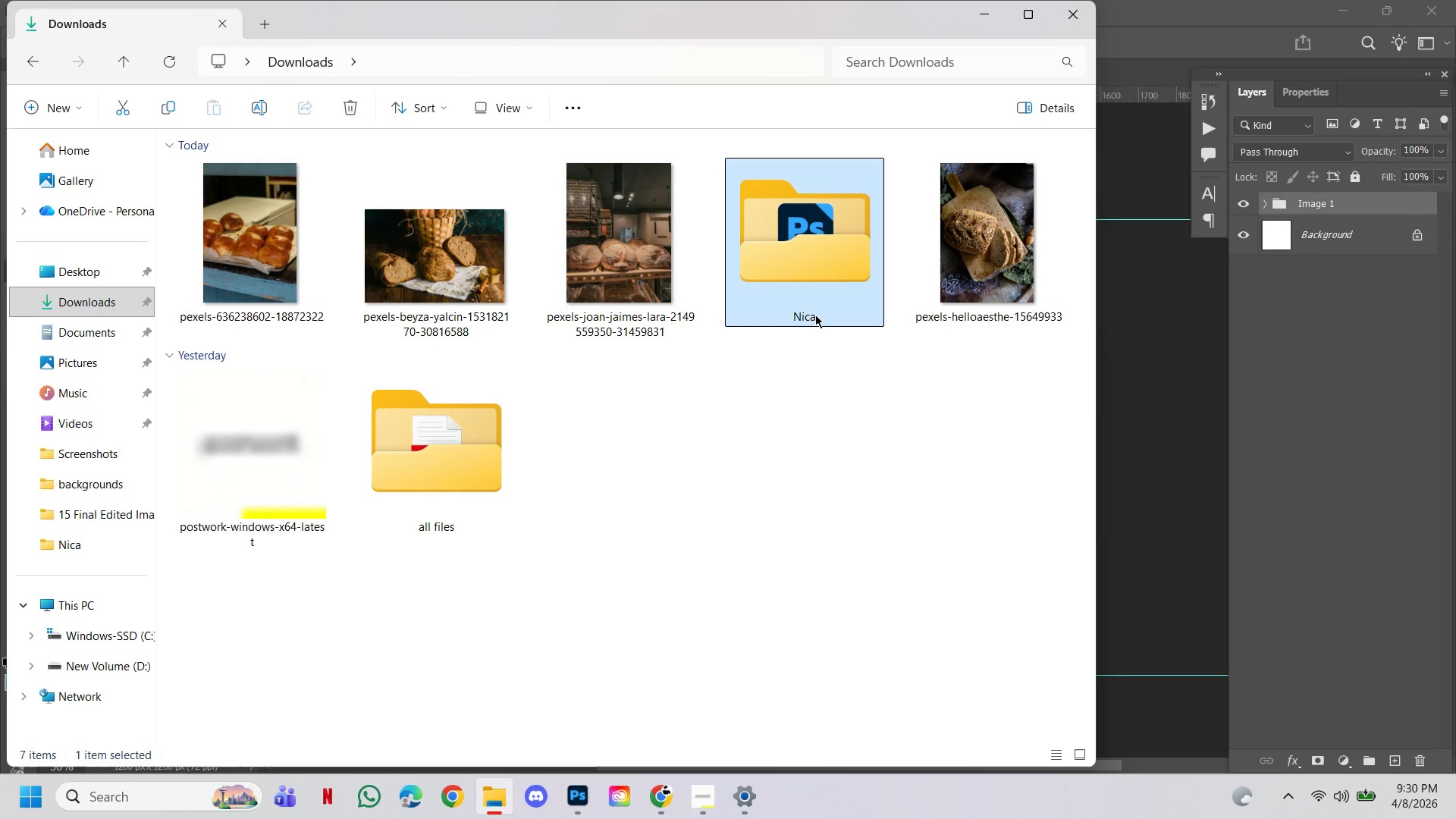 
double_click([813, 316])
 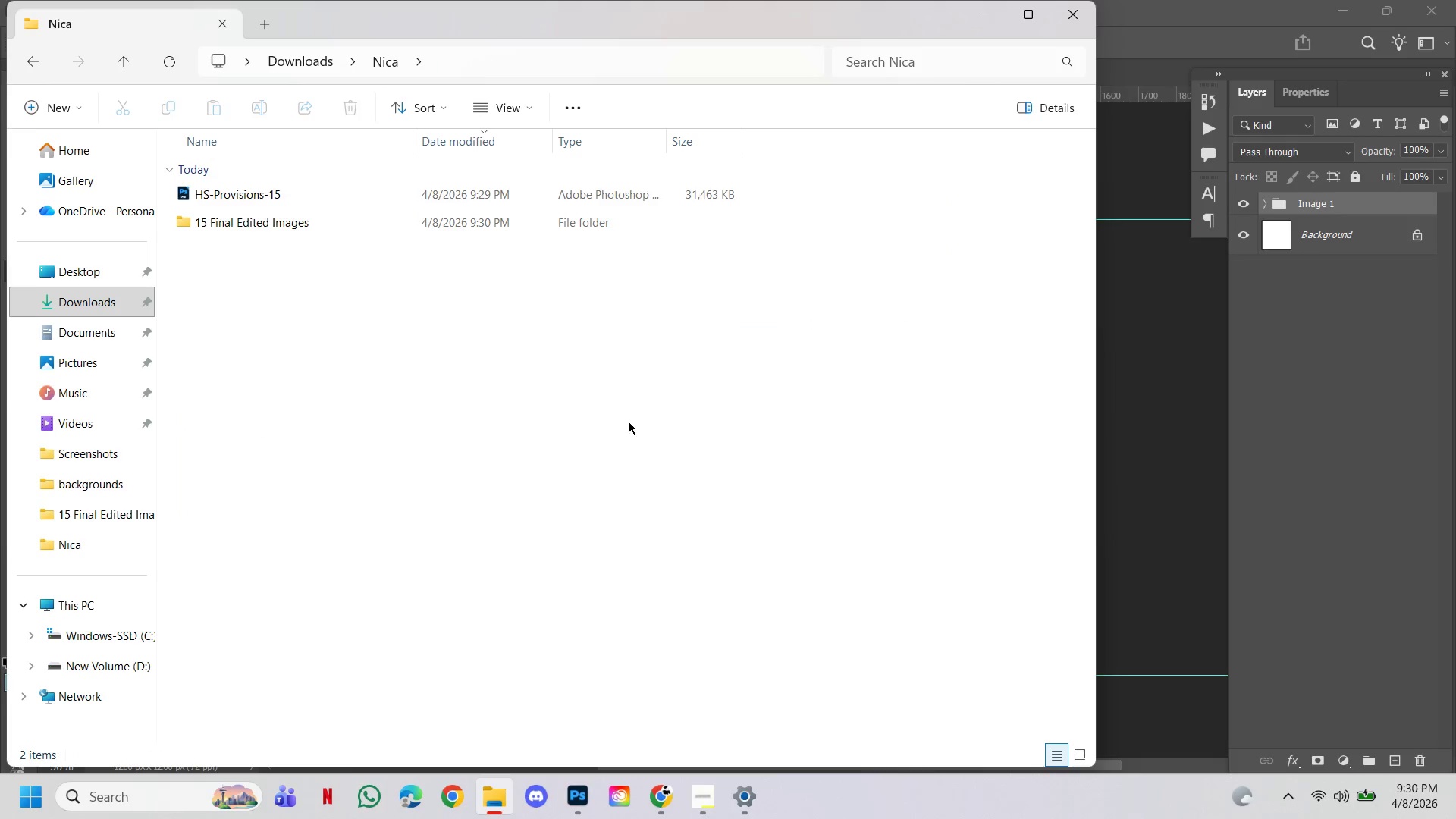 
left_click([410, 413])
 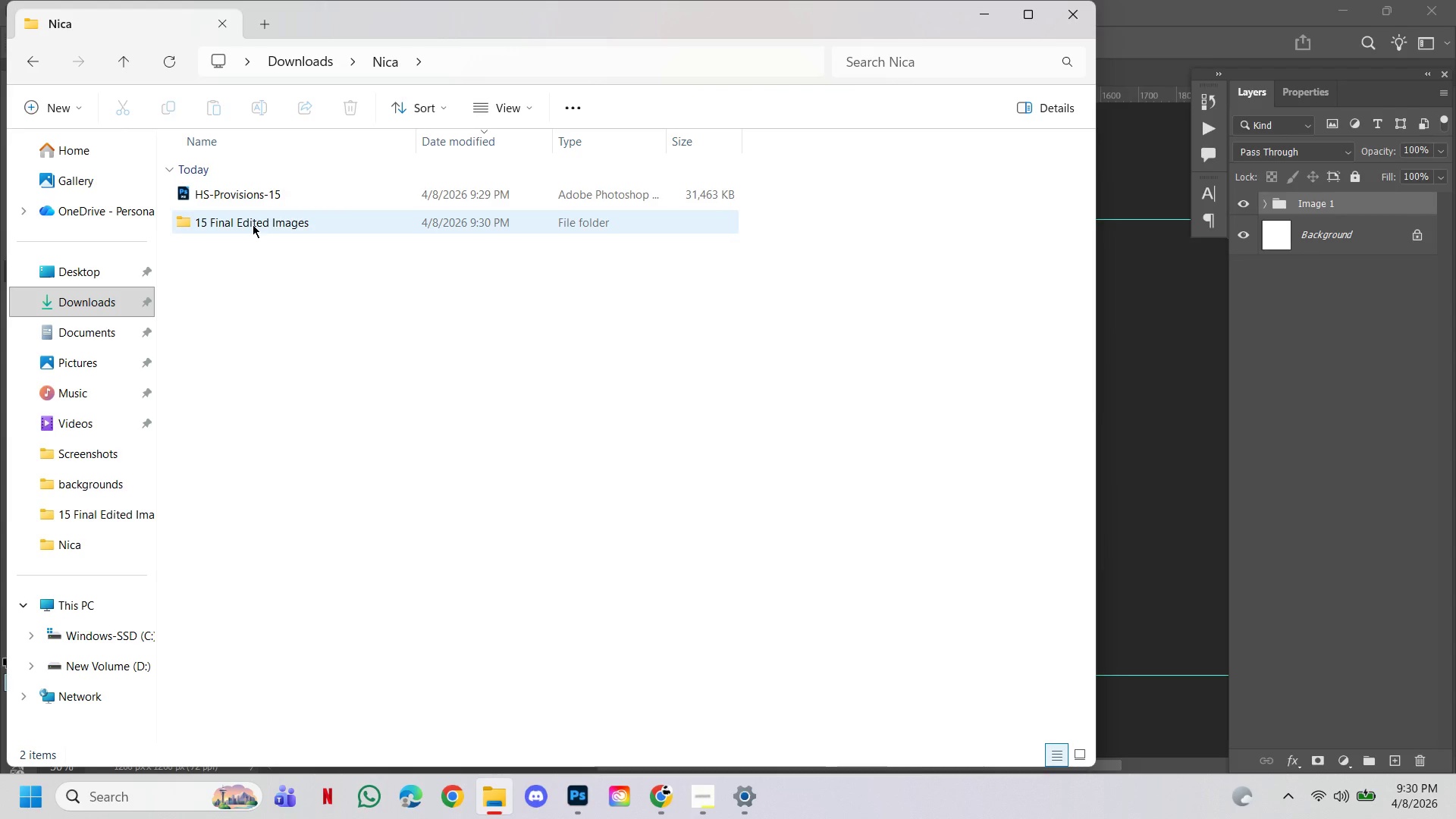 
double_click([253, 224])
 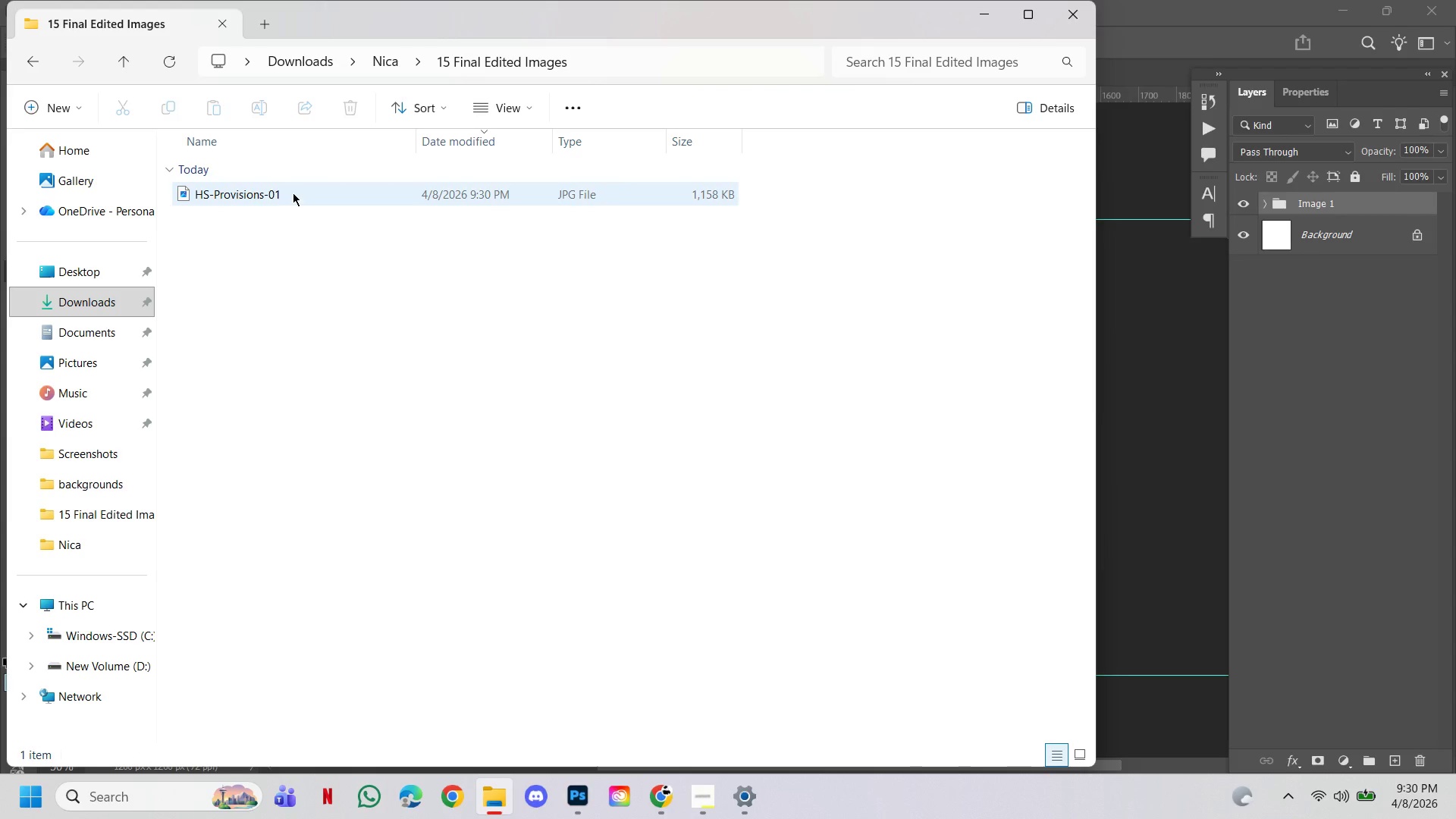 
double_click([292, 193])
 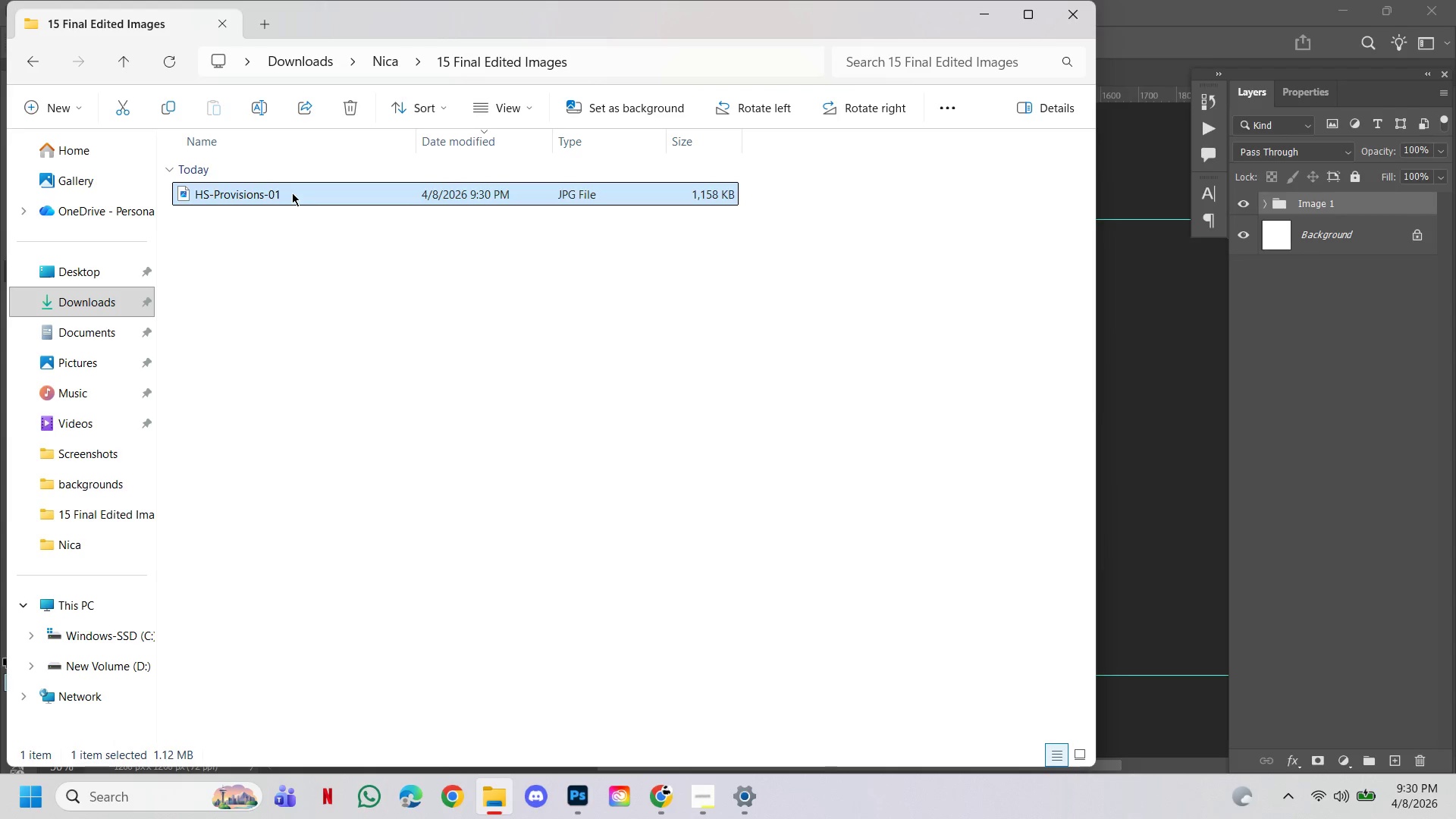 
triple_click([292, 193])
 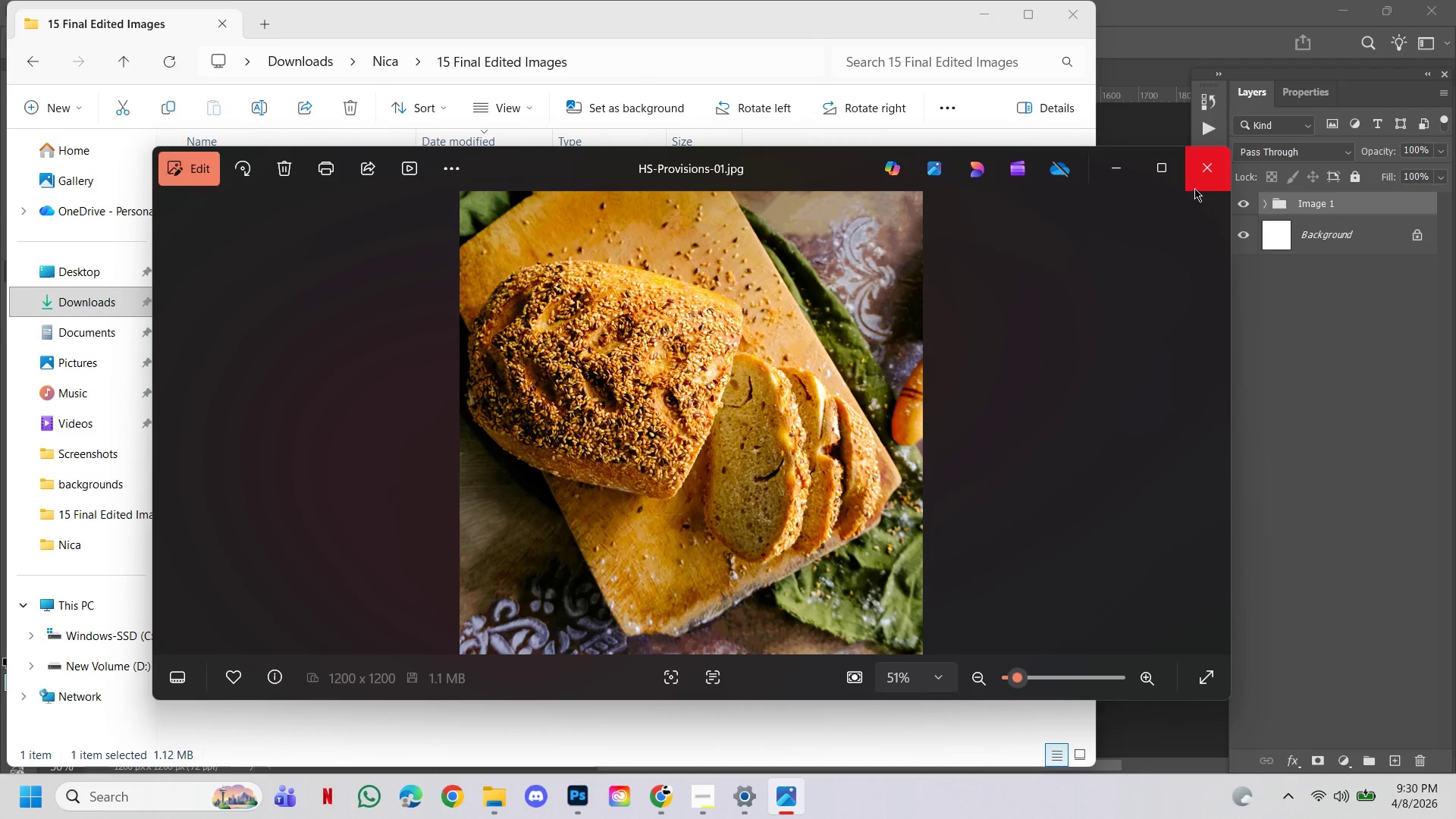 
left_click([1197, 185])
 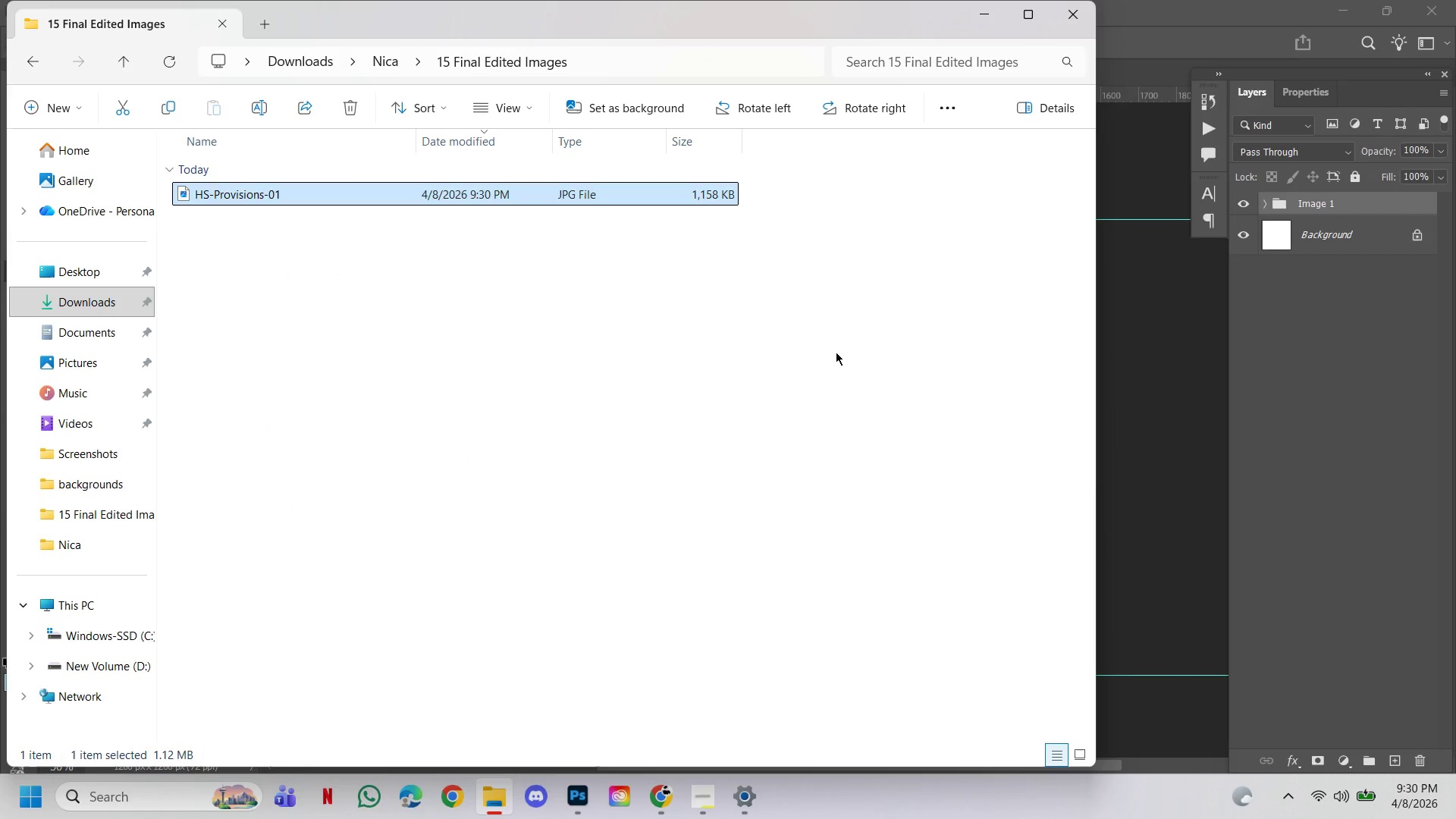 
left_click([836, 352])
 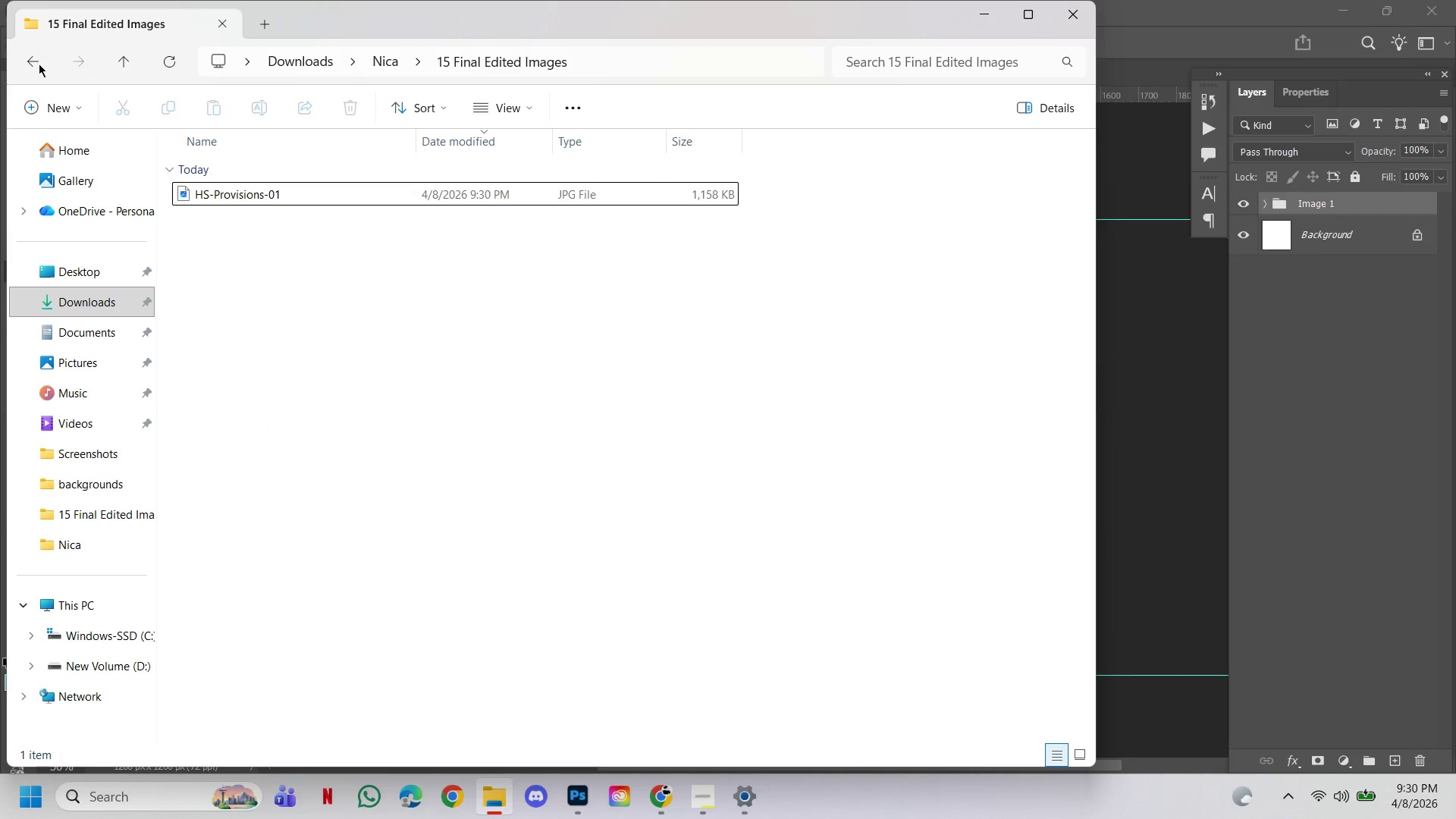 
left_click([32, 64])
 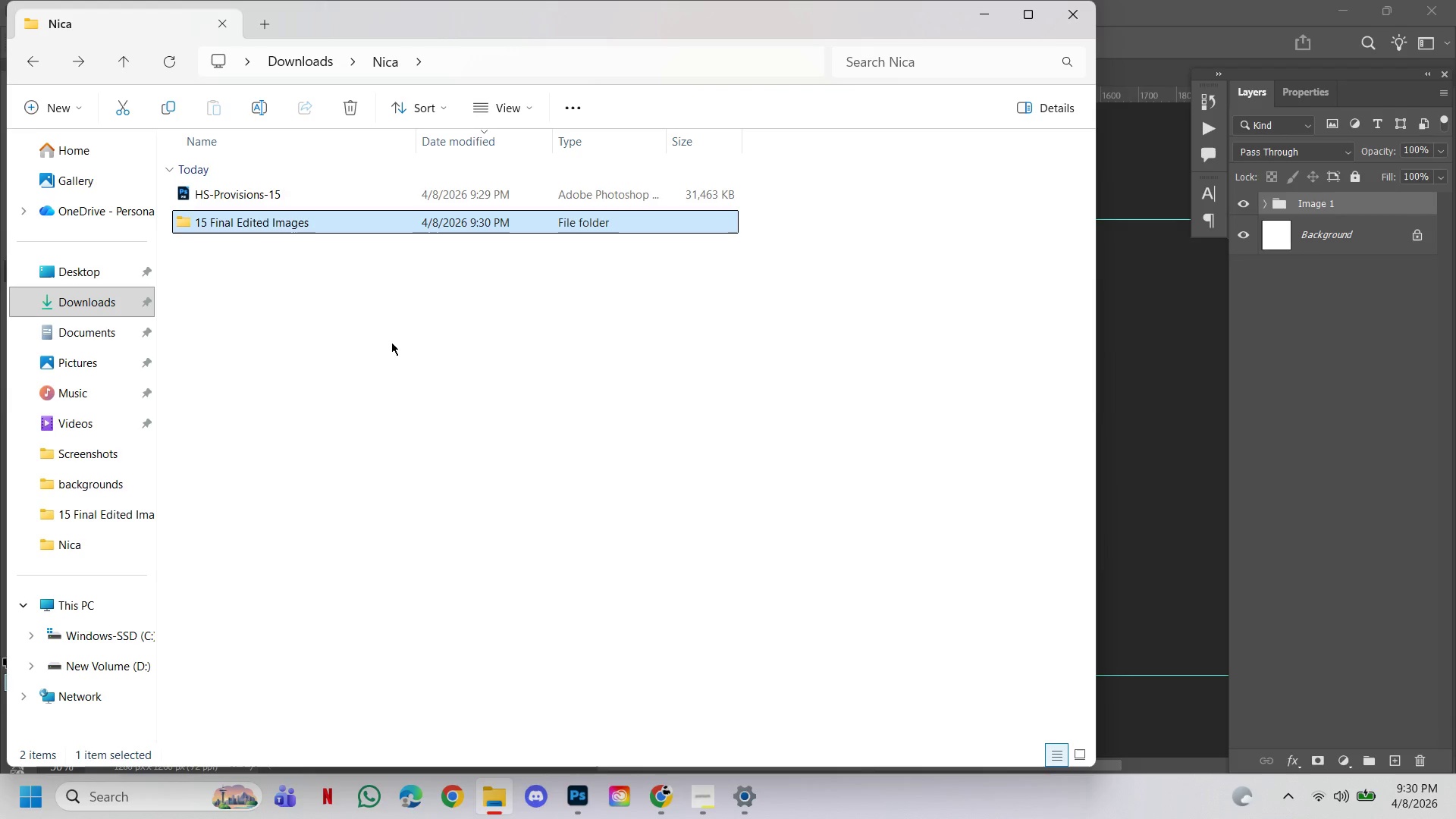 
left_click([401, 353])
 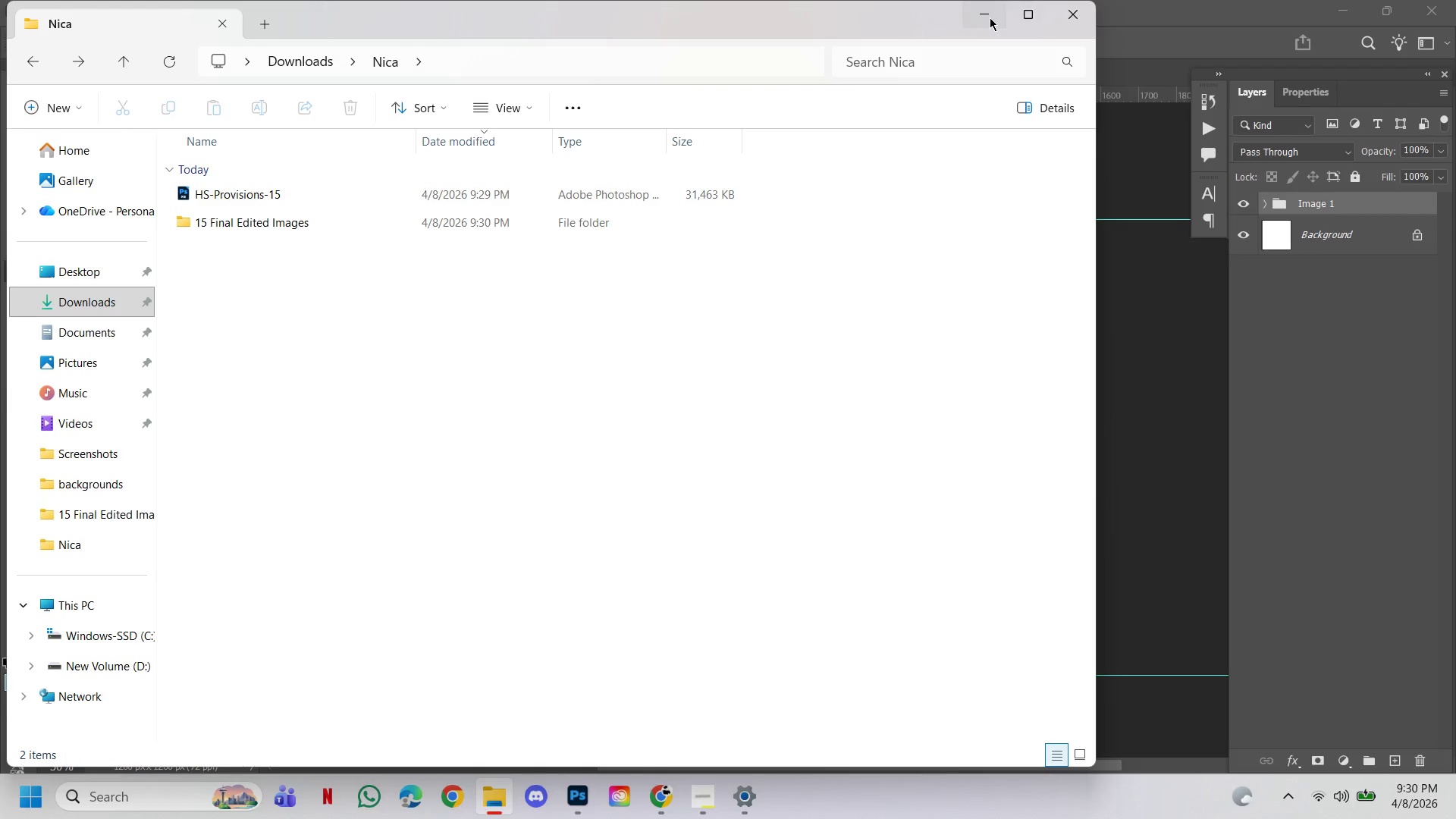 
left_click([990, 16])
 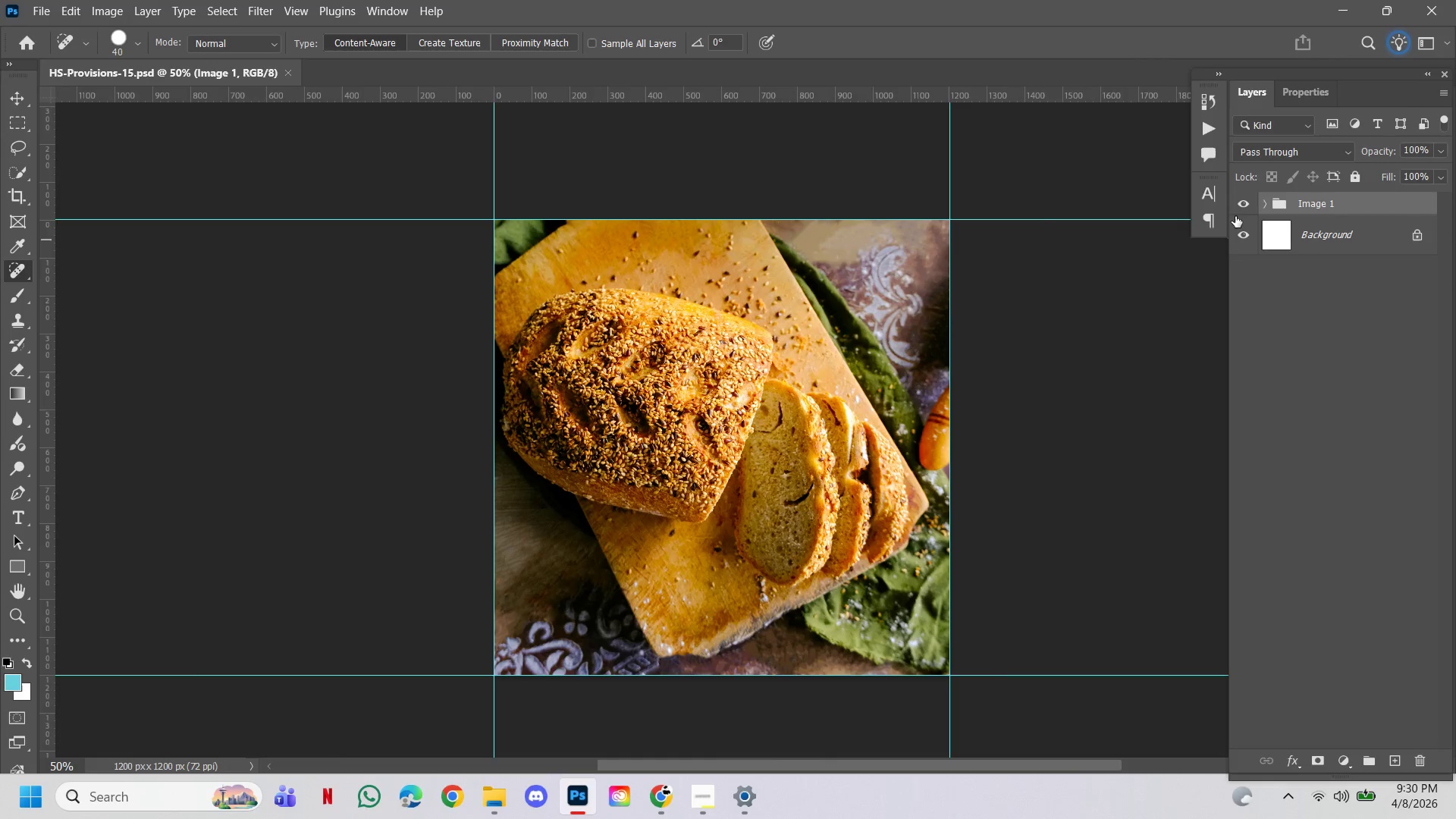 
left_click([1244, 202])
 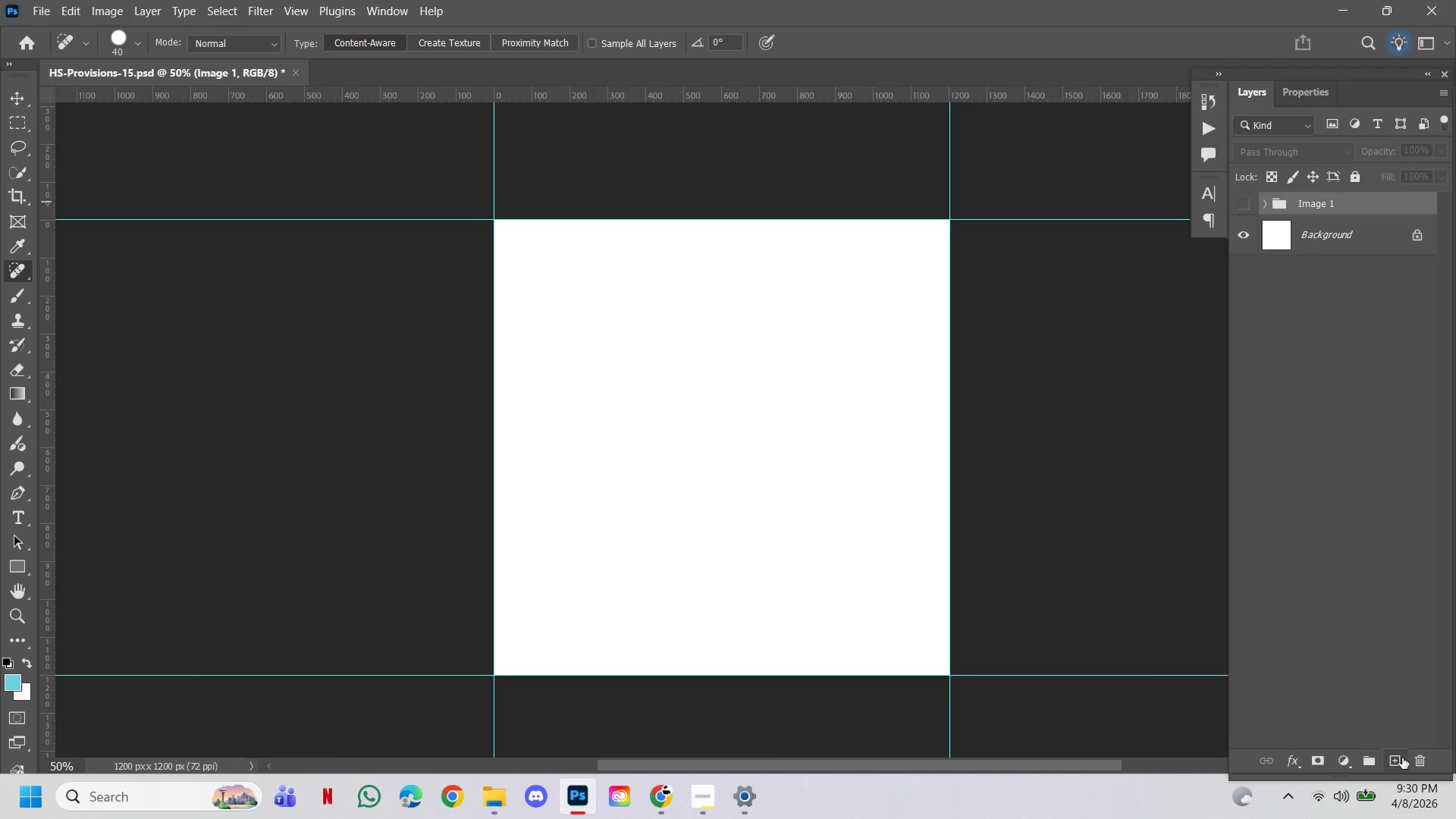 
left_click([1399, 761])
 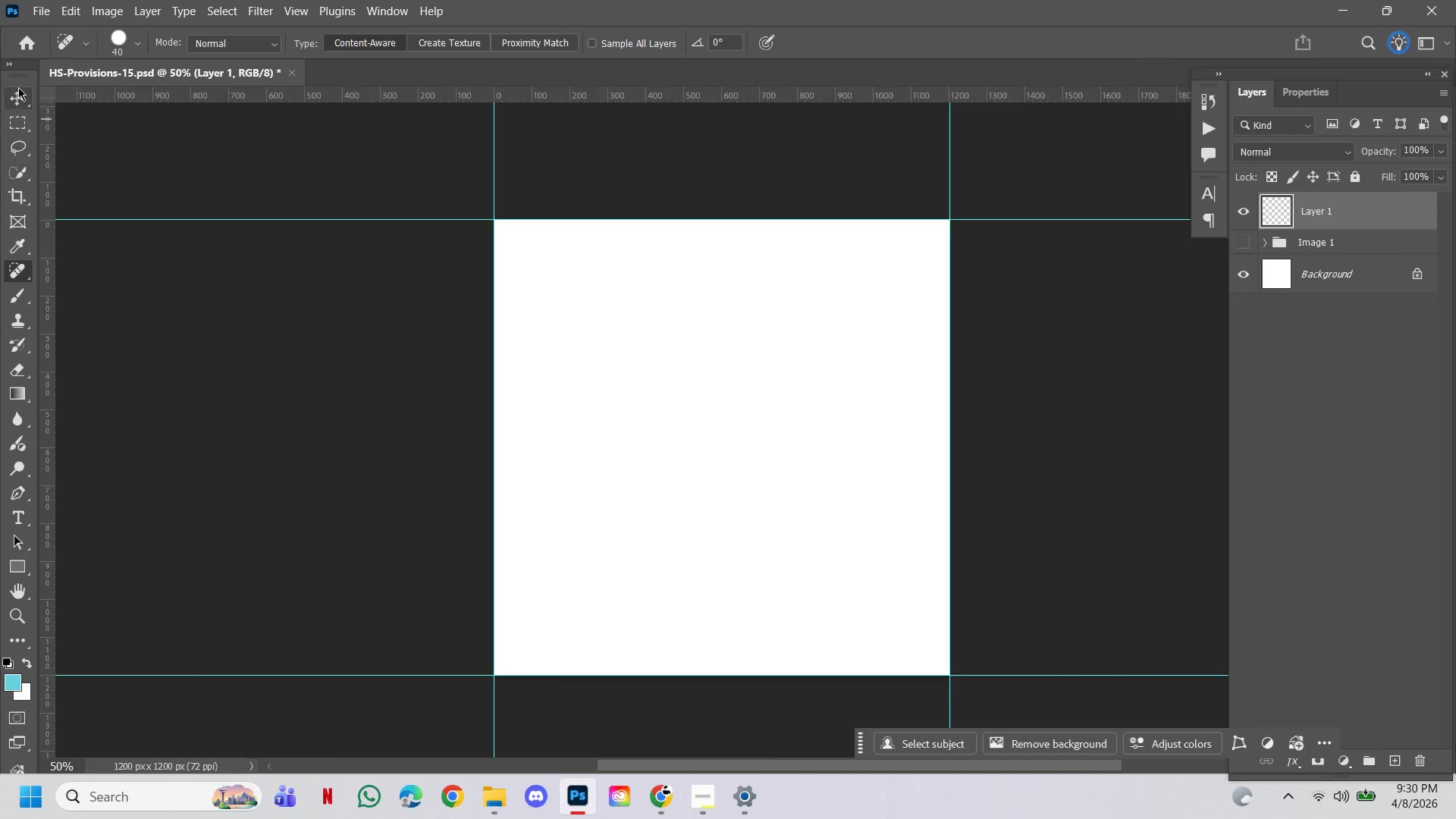 
left_click([52, 14])
 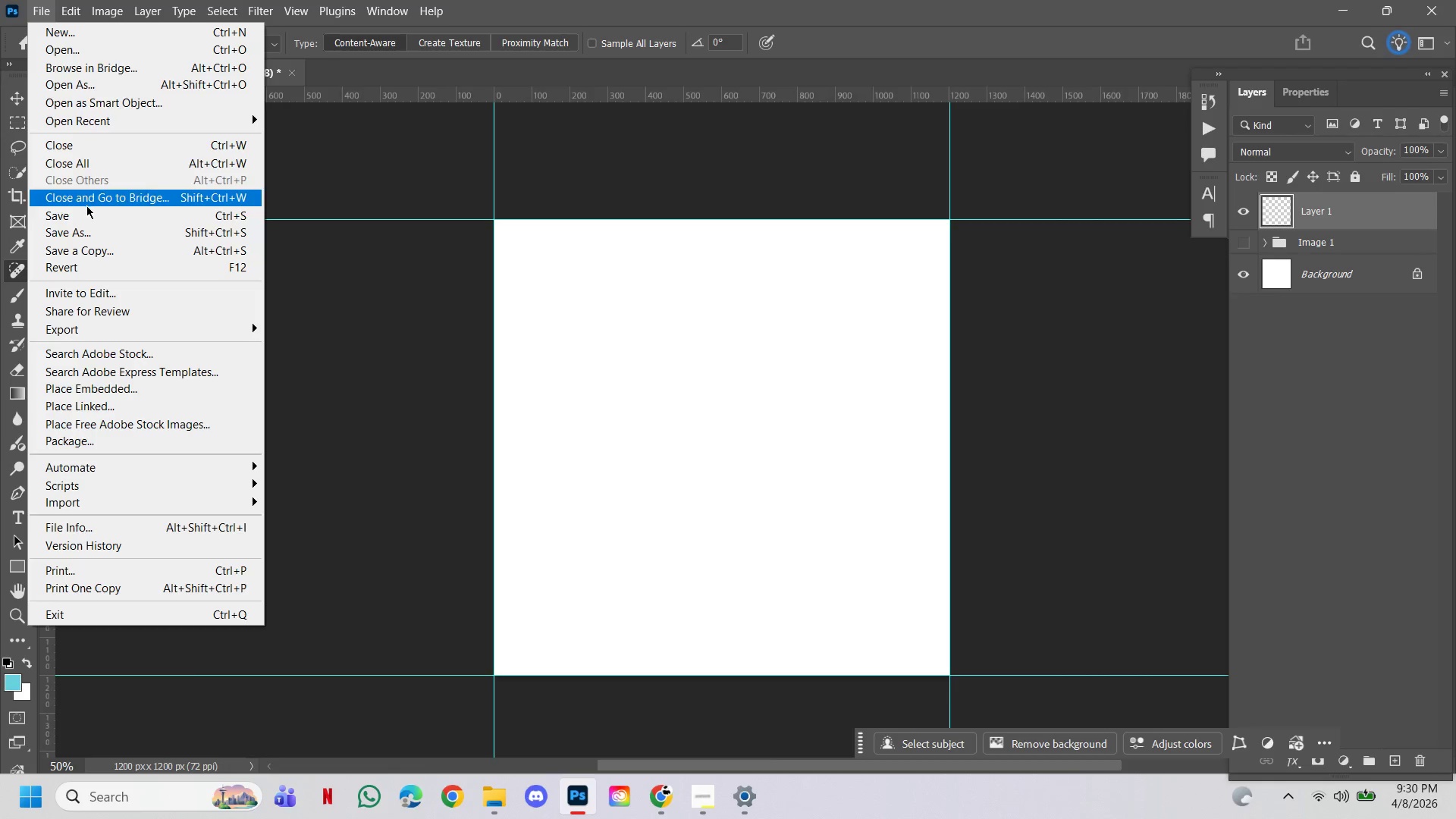 
left_click([88, 217])
 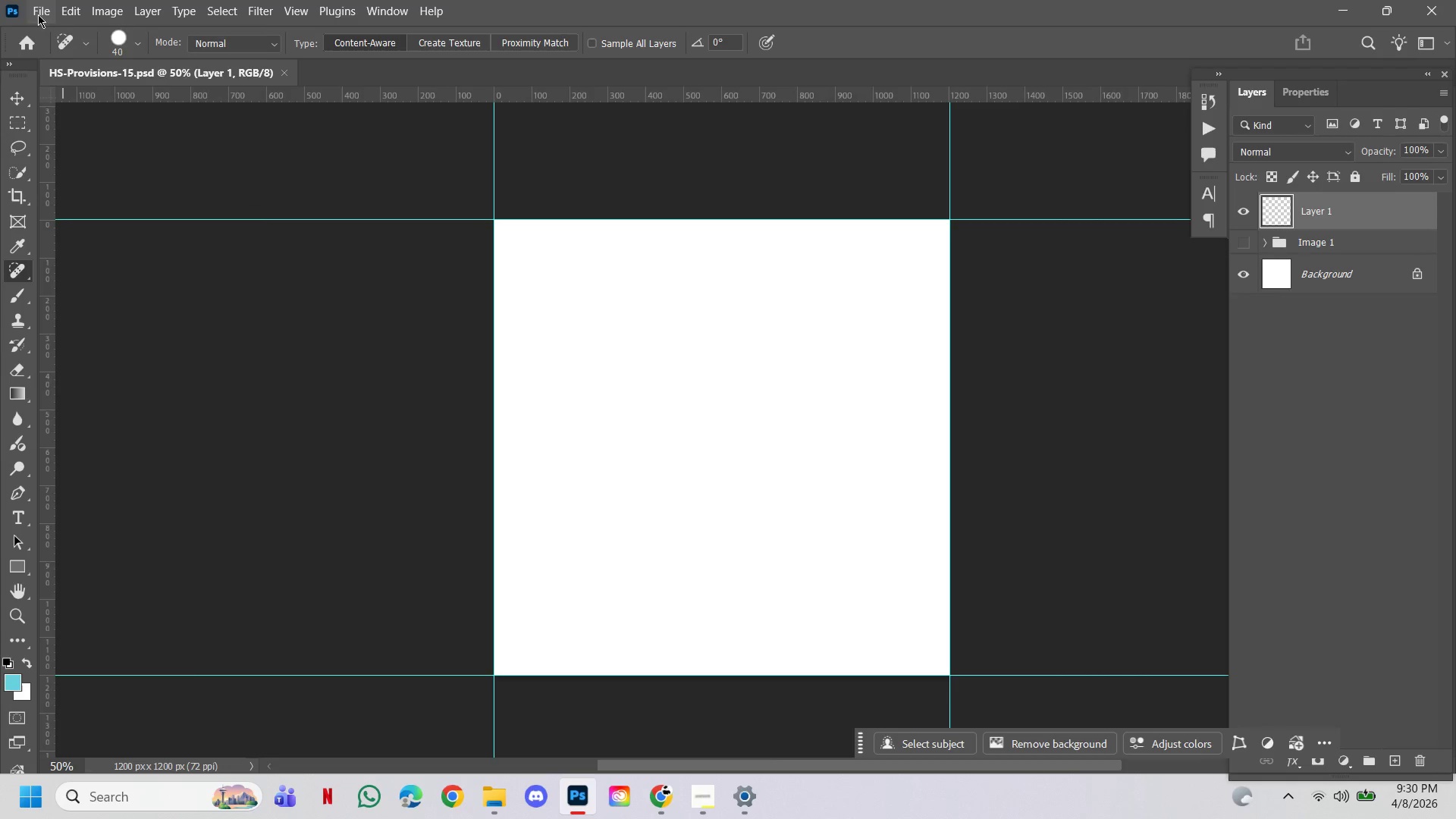 
left_click([36, 11])
 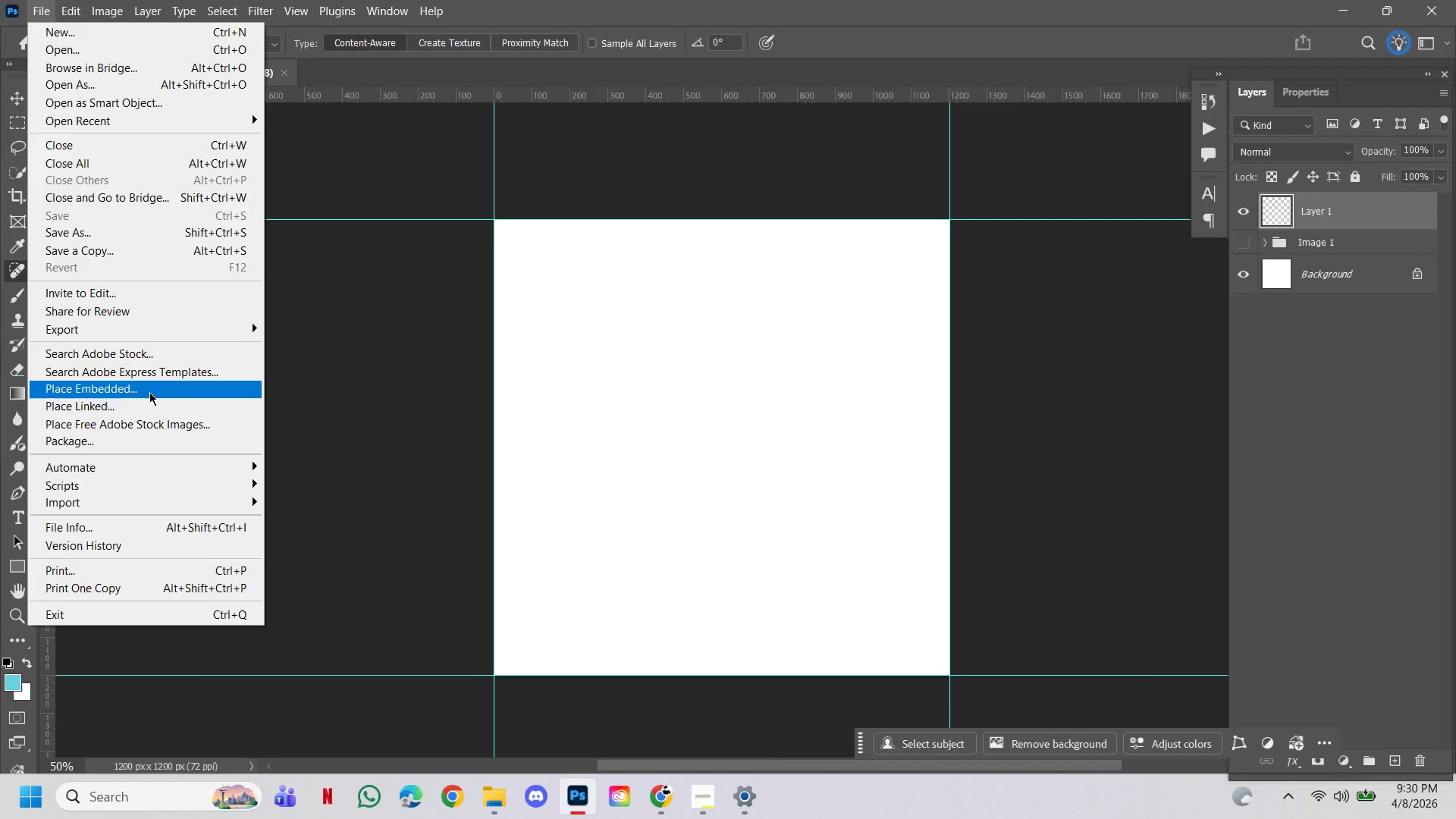 
left_click([149, 385])
 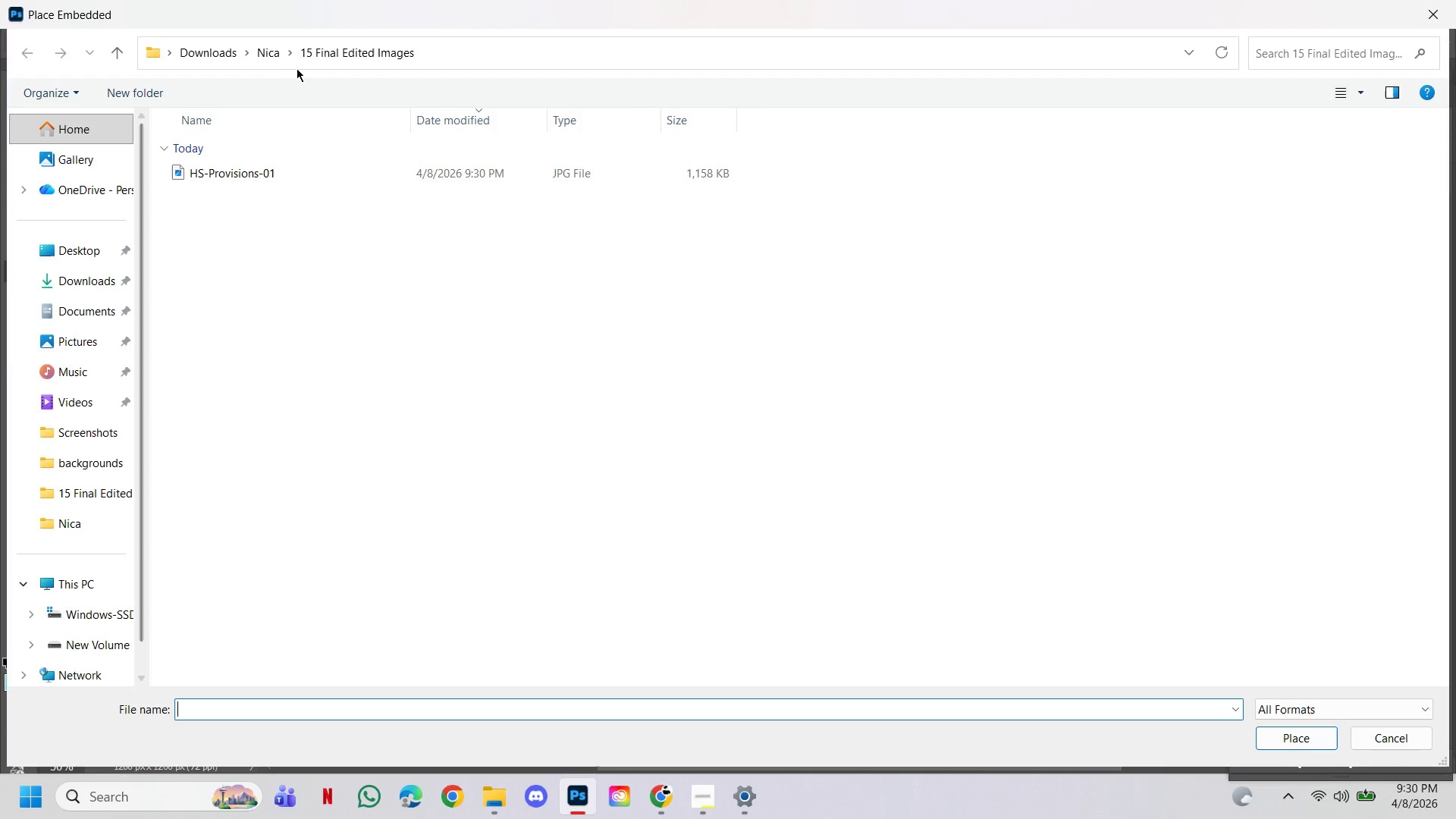 
left_click([217, 55])
 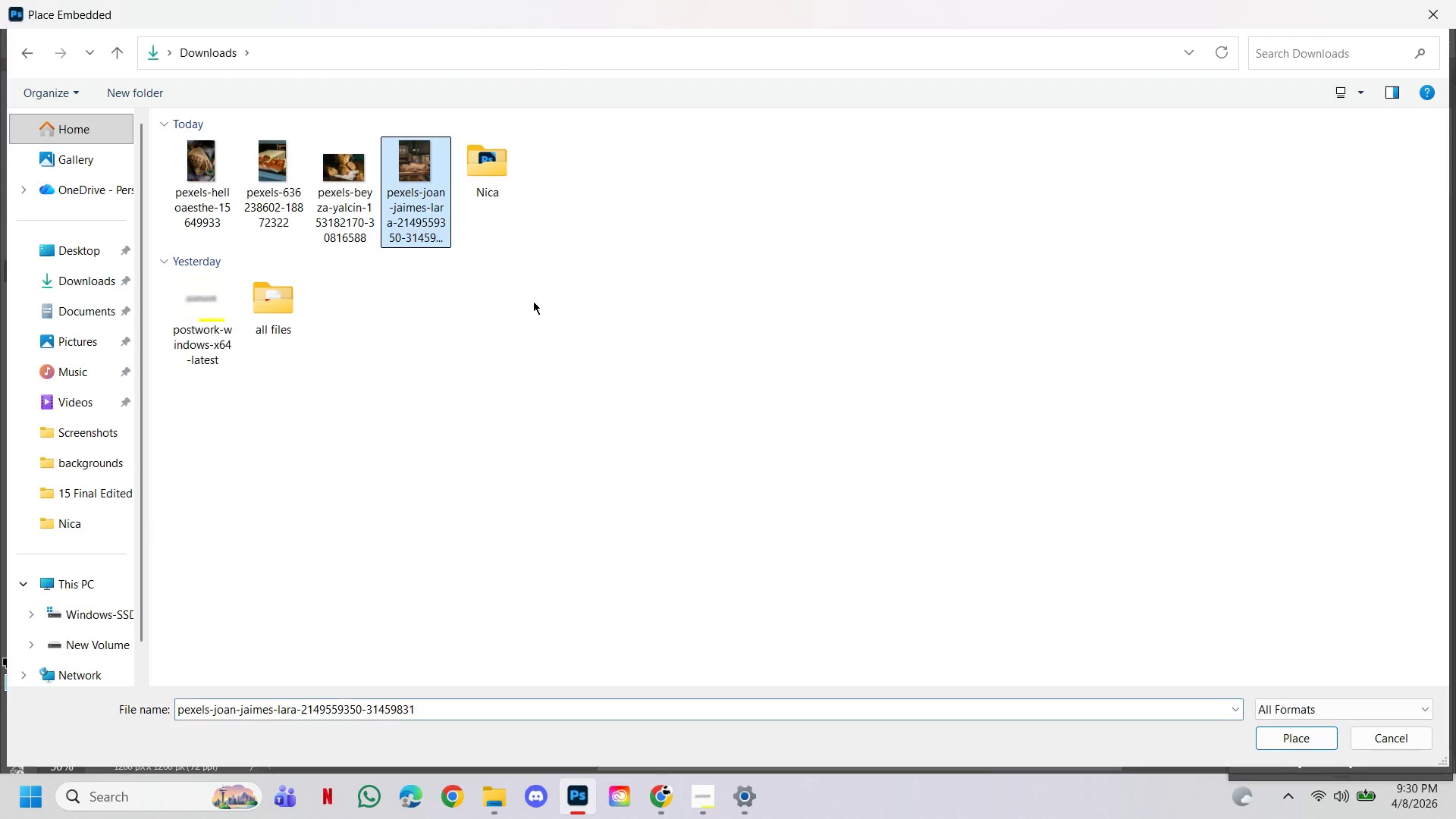 
left_click([1315, 739])
 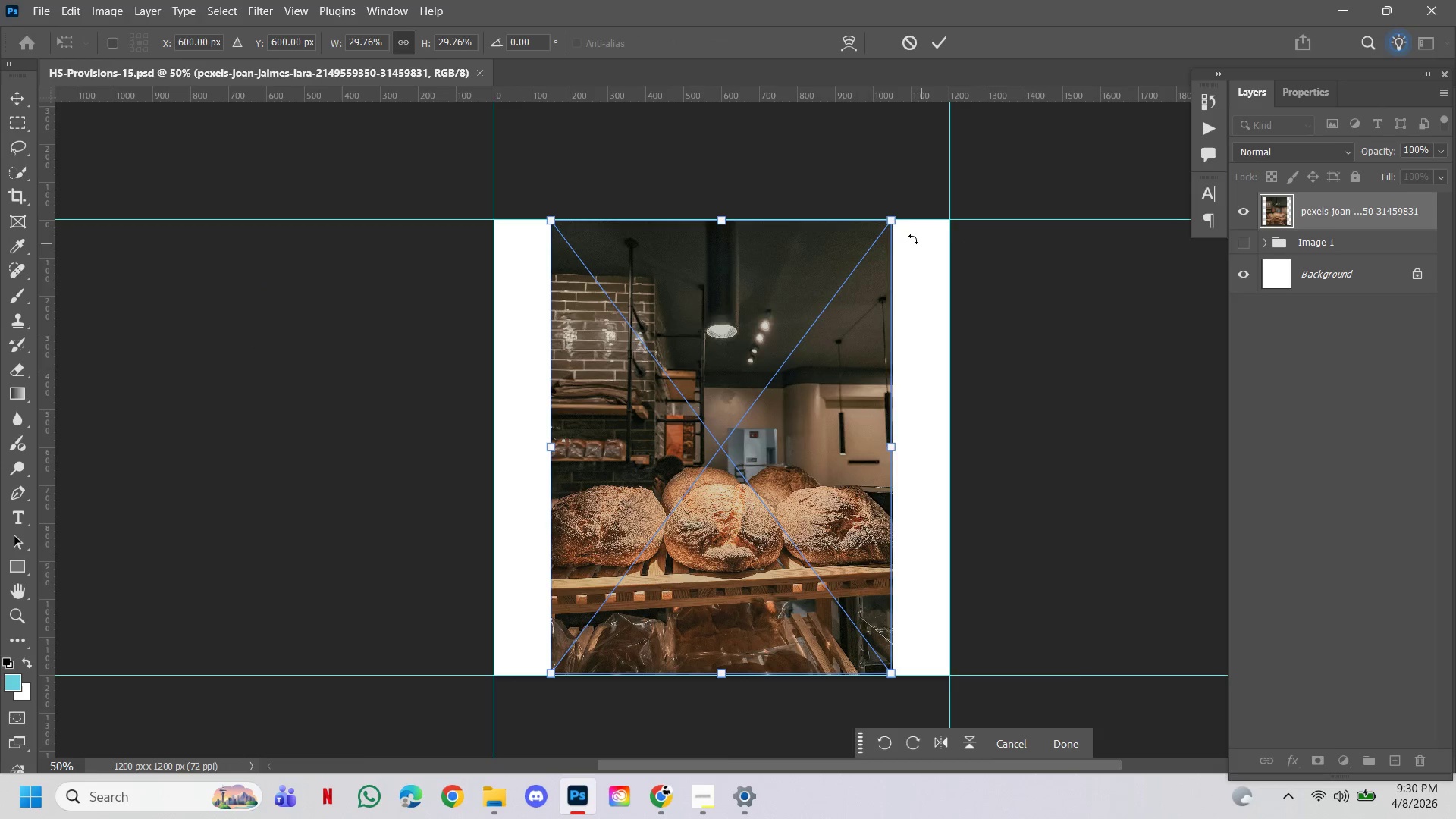 
left_click_drag(start_coordinate=[890, 218], to_coordinate=[928, 182])
 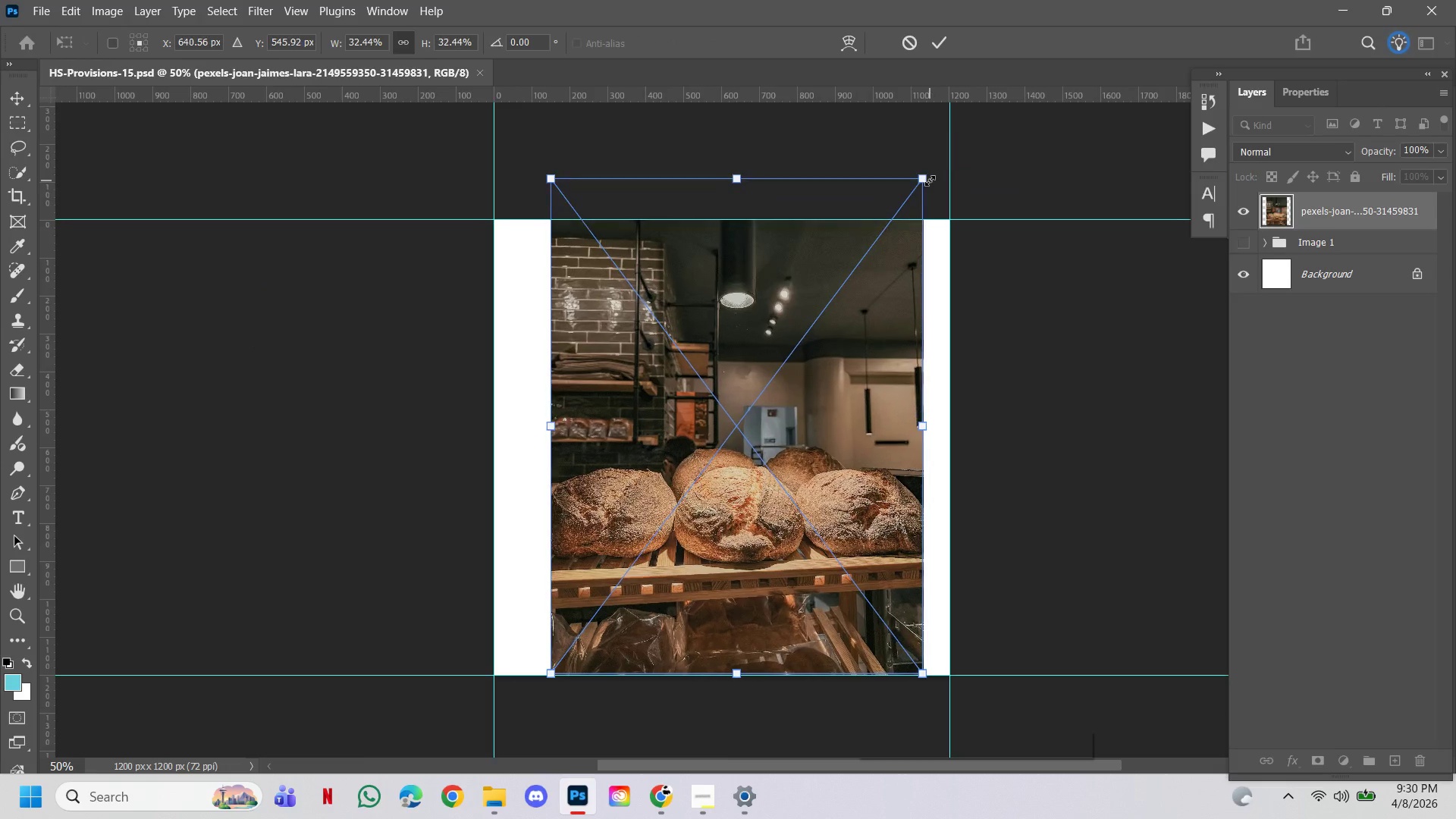 
double_click([930, 180])
 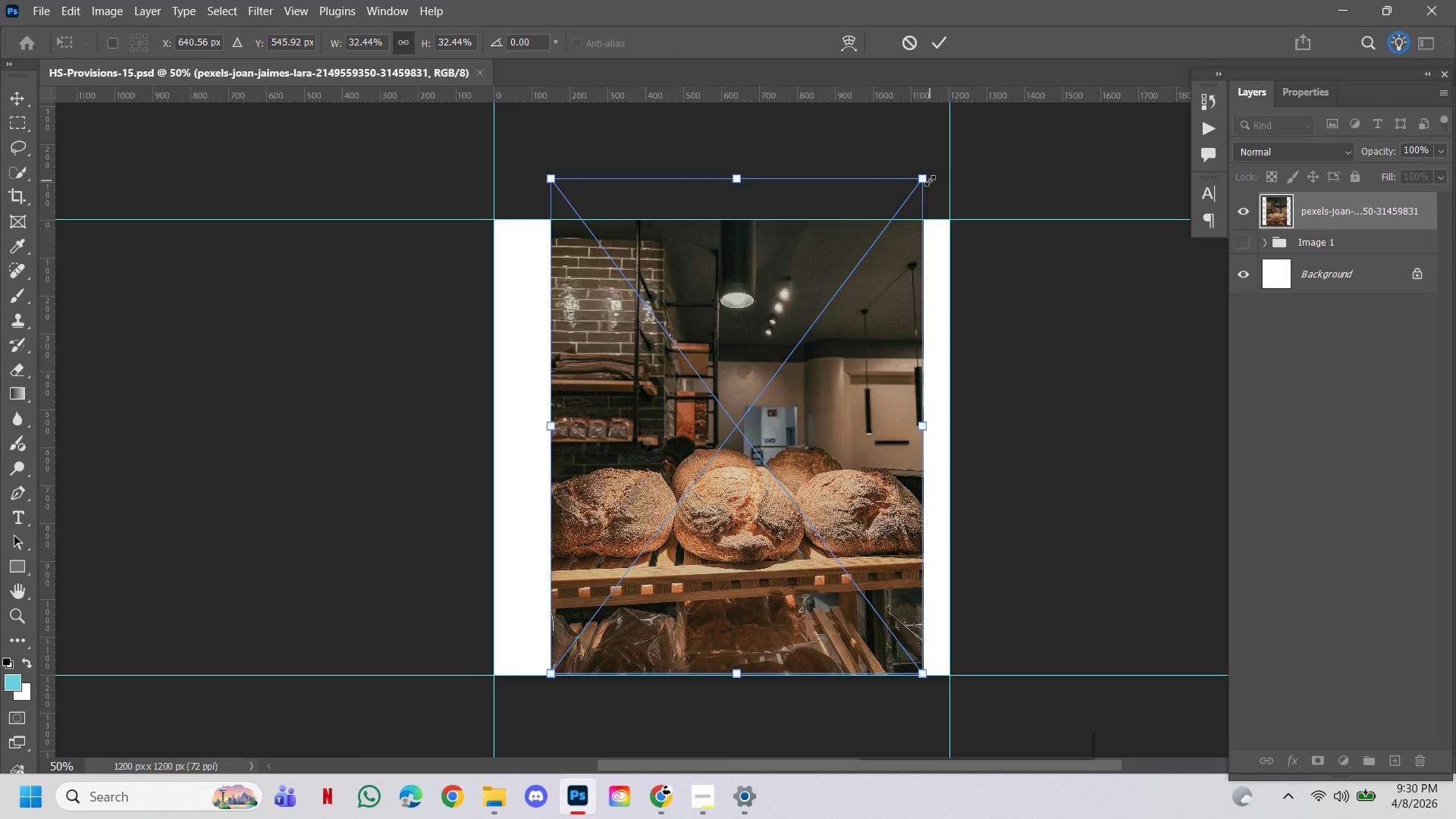 
triple_click([930, 180])
 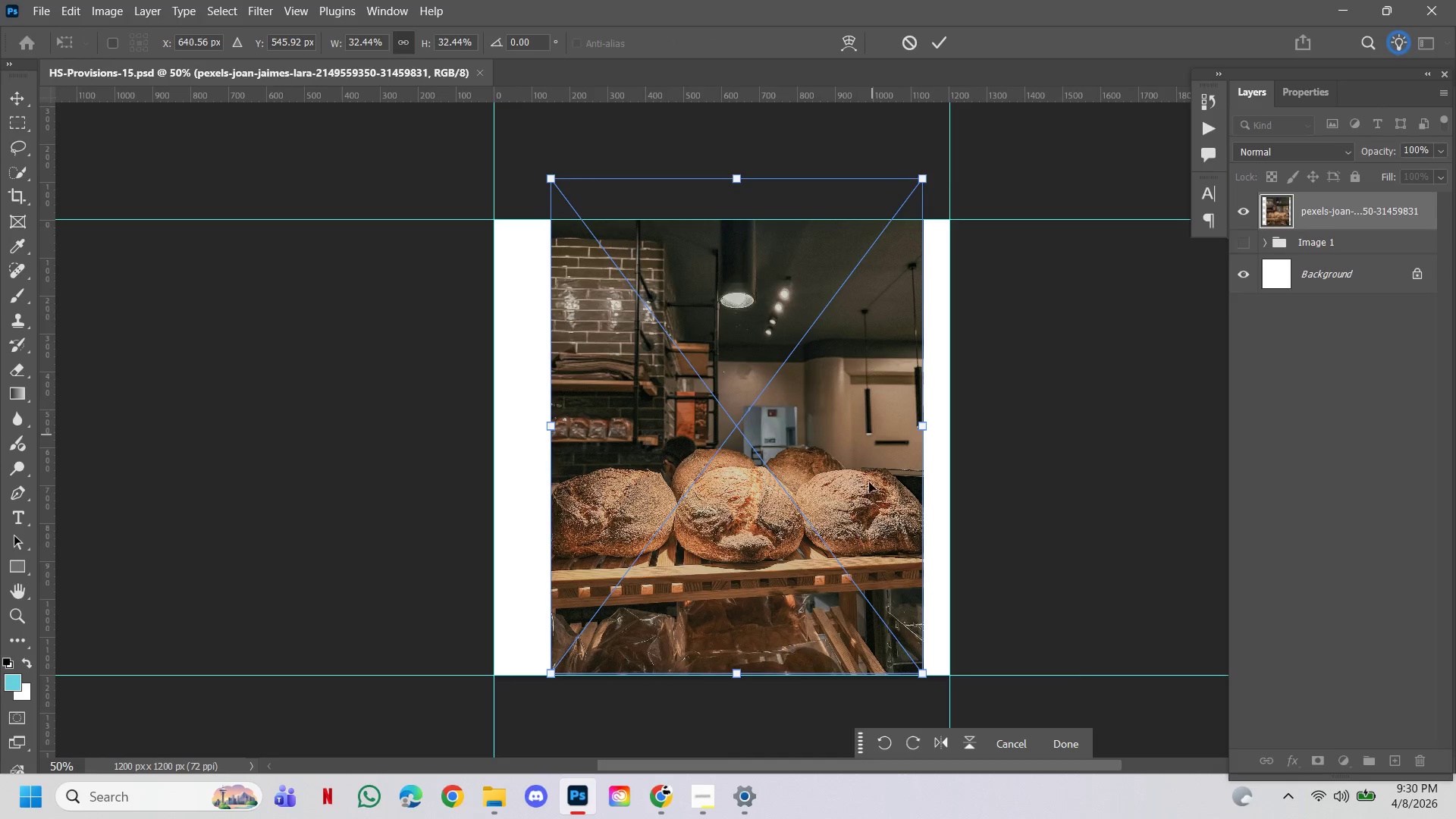 
hold_key(key=ControlLeft, duration=1.2)
 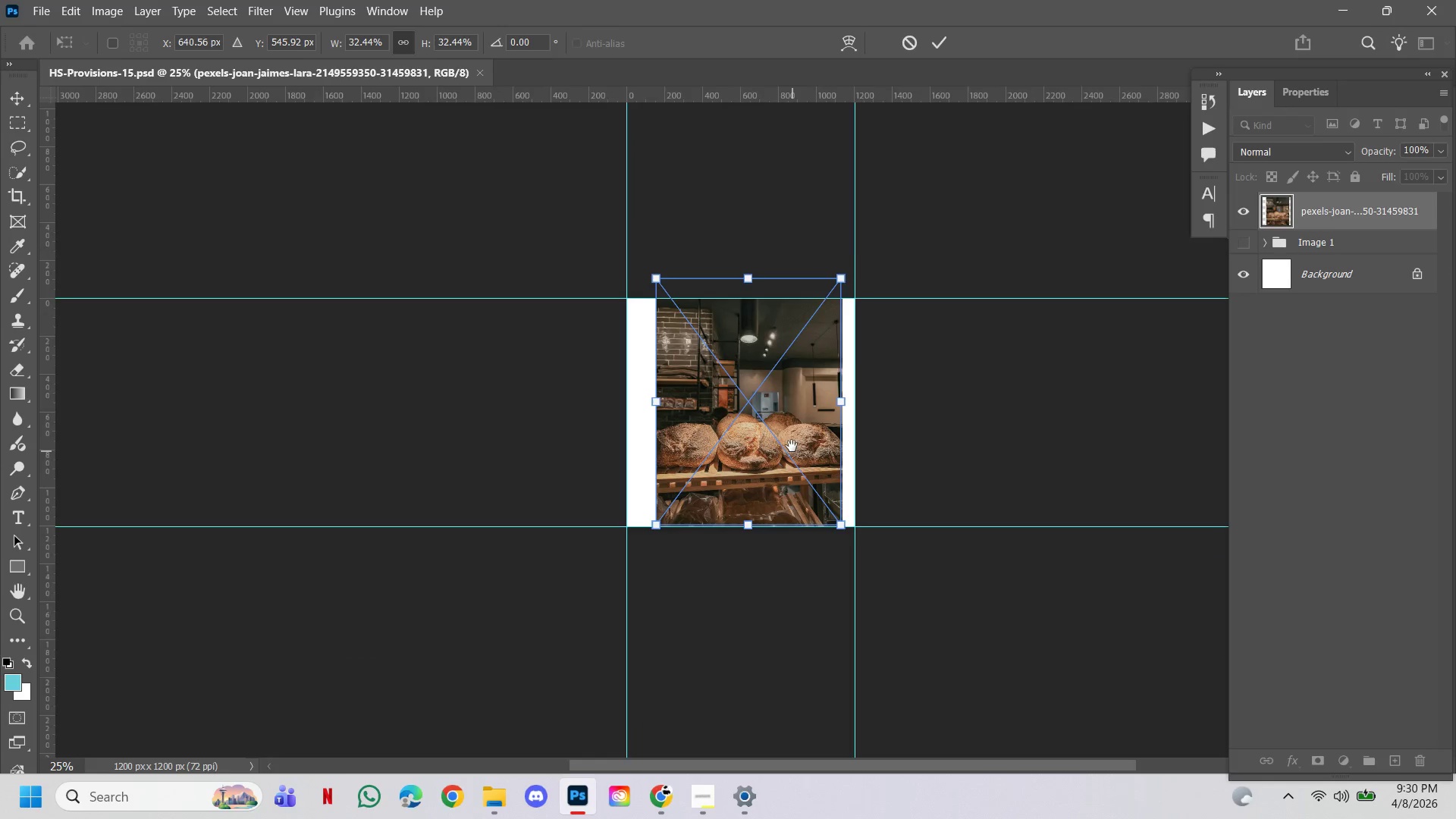 
hold_key(key=AltLeft, duration=1.11)
 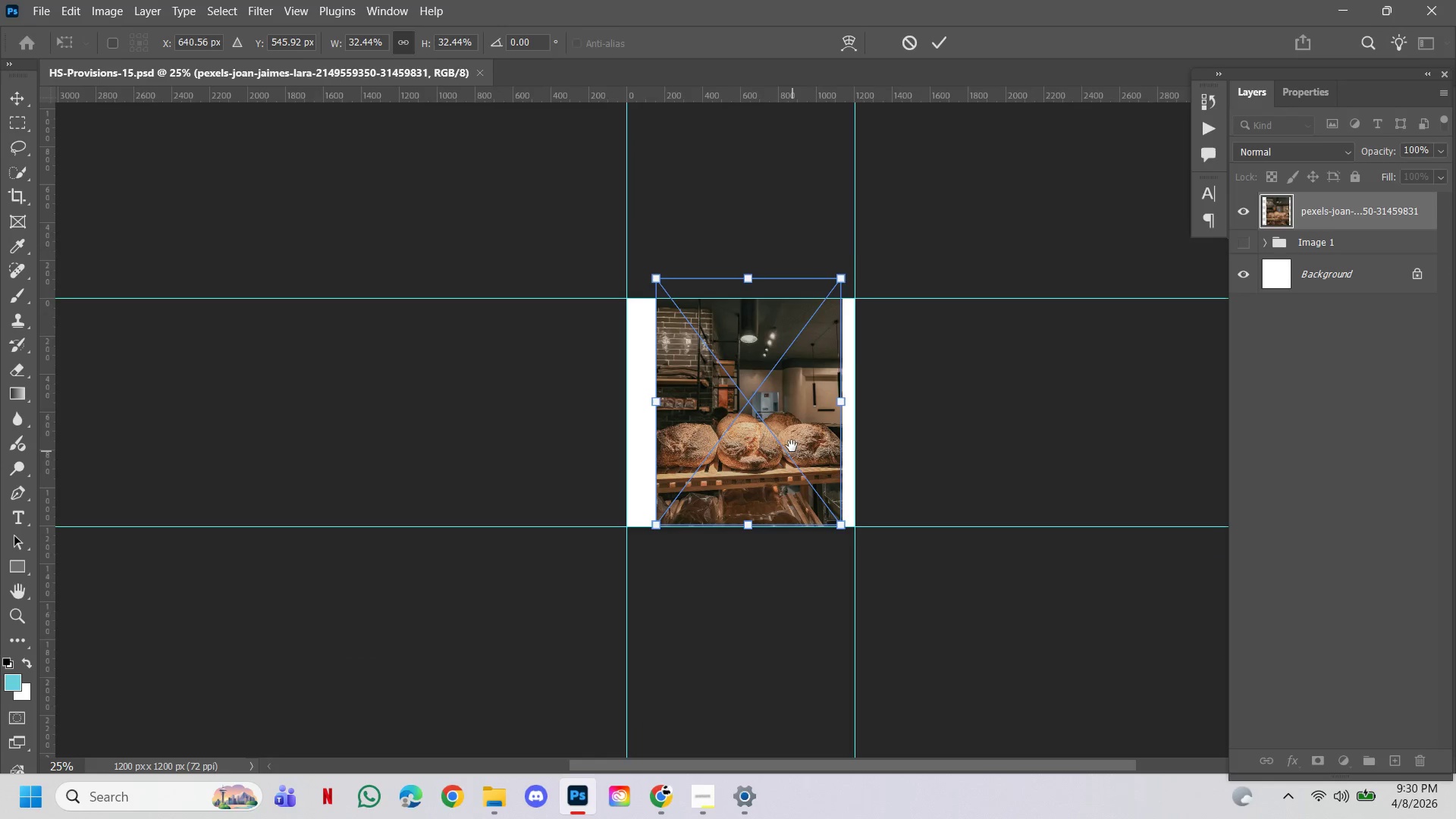 
hold_key(key=Space, duration=1.51)
 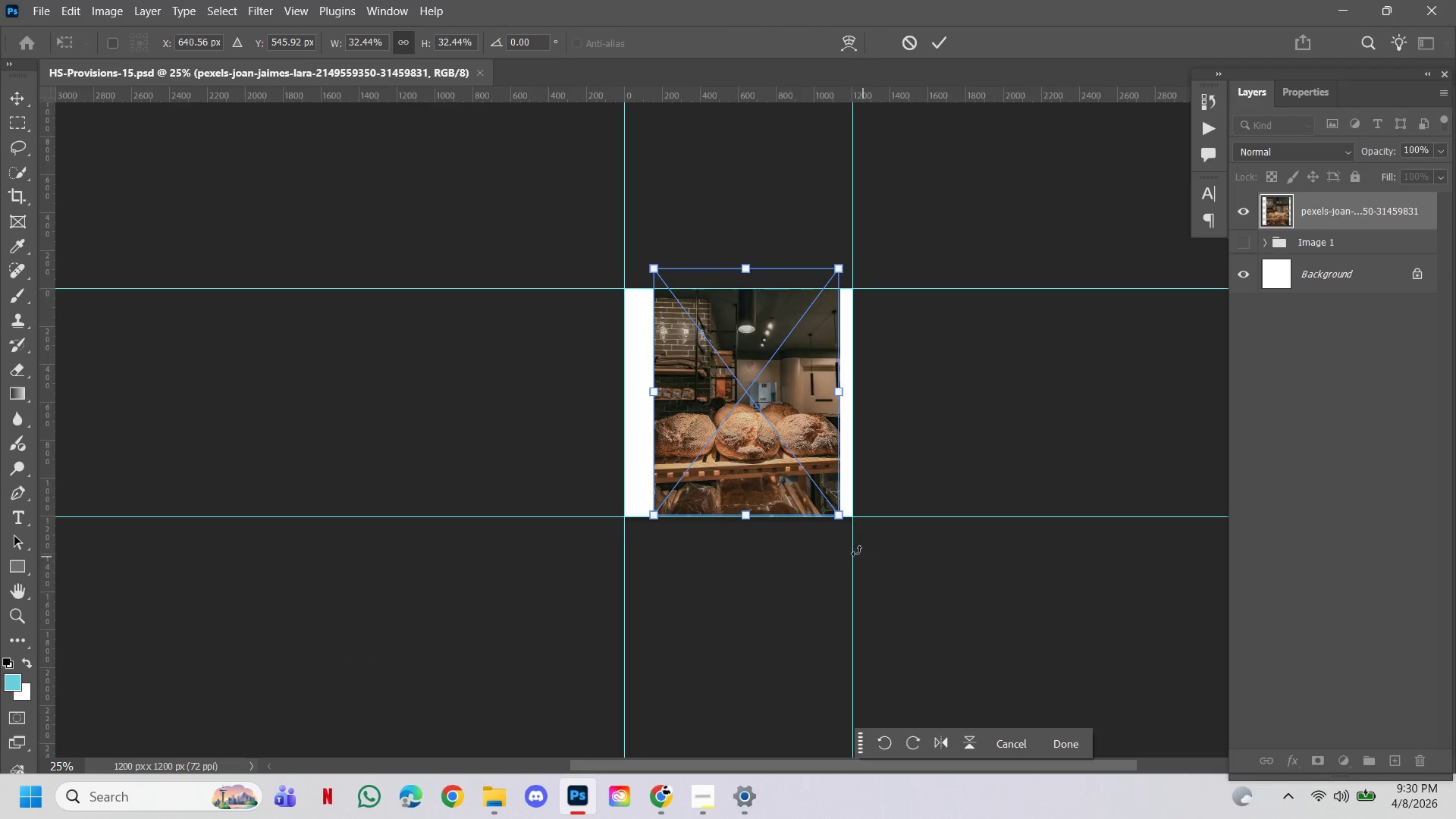 
left_click([780, 502])
 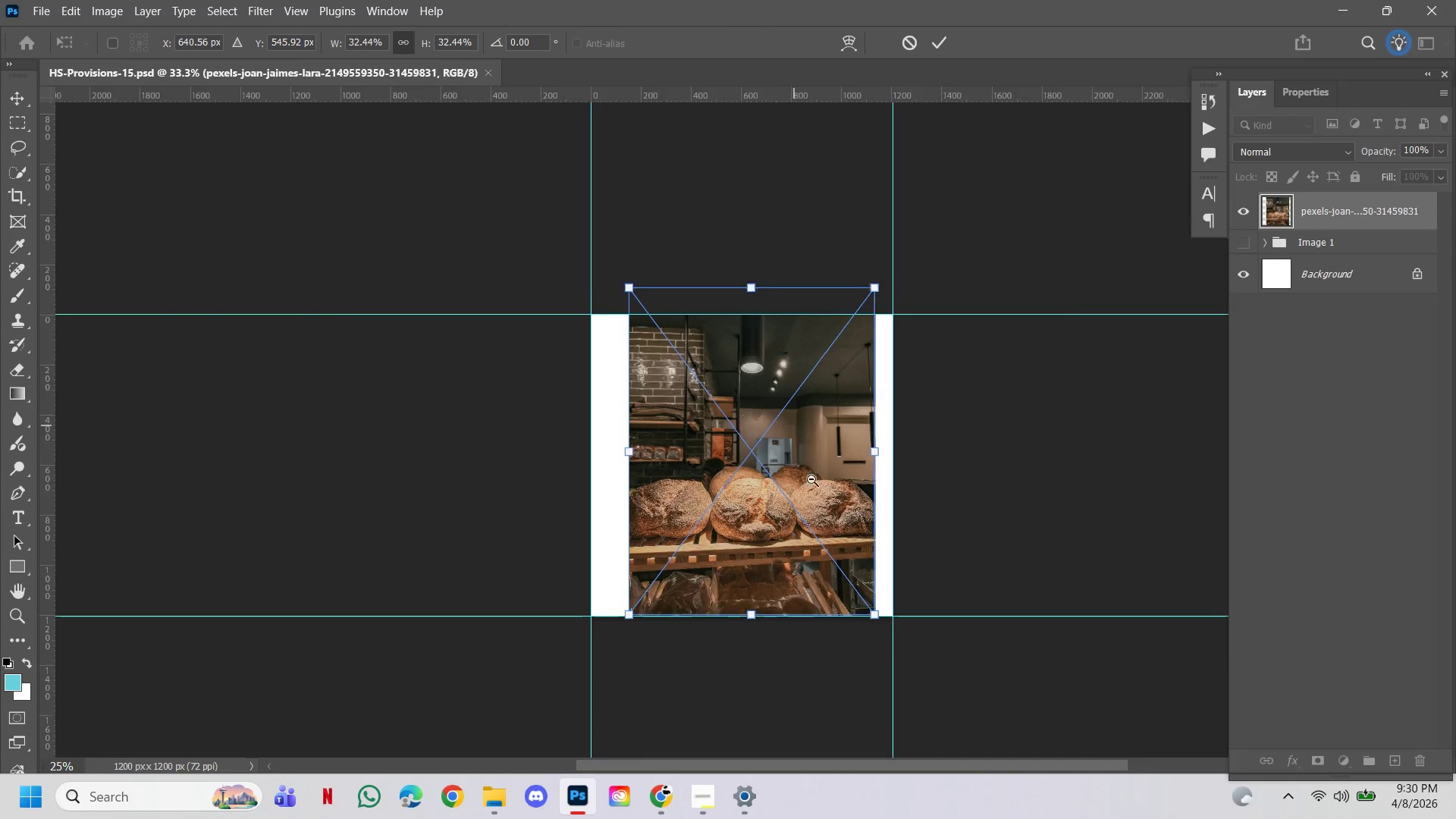 
left_click_drag(start_coordinate=[807, 499], to_coordinate=[791, 446])
 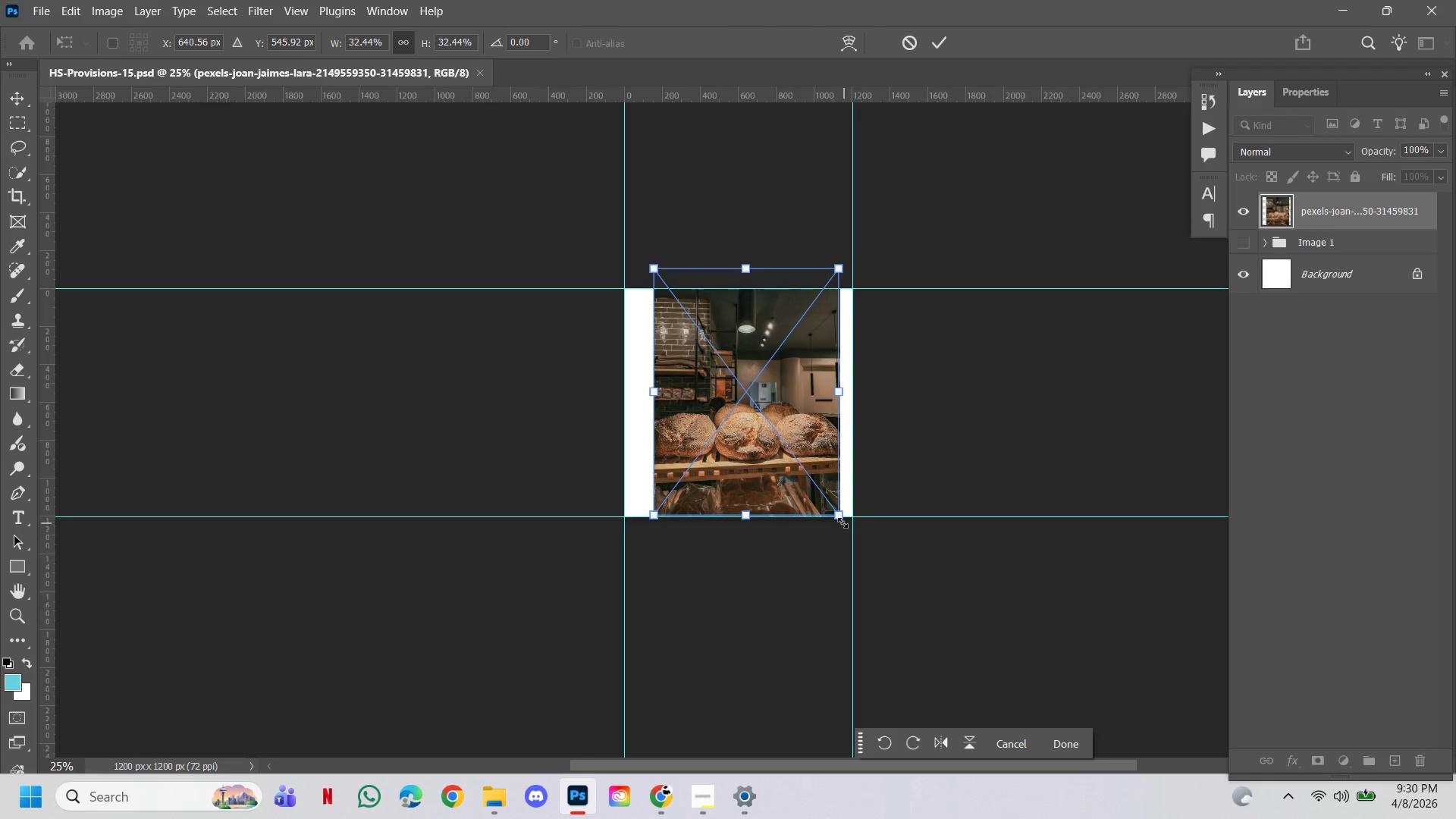 
hold_key(key=Space, duration=0.45)
 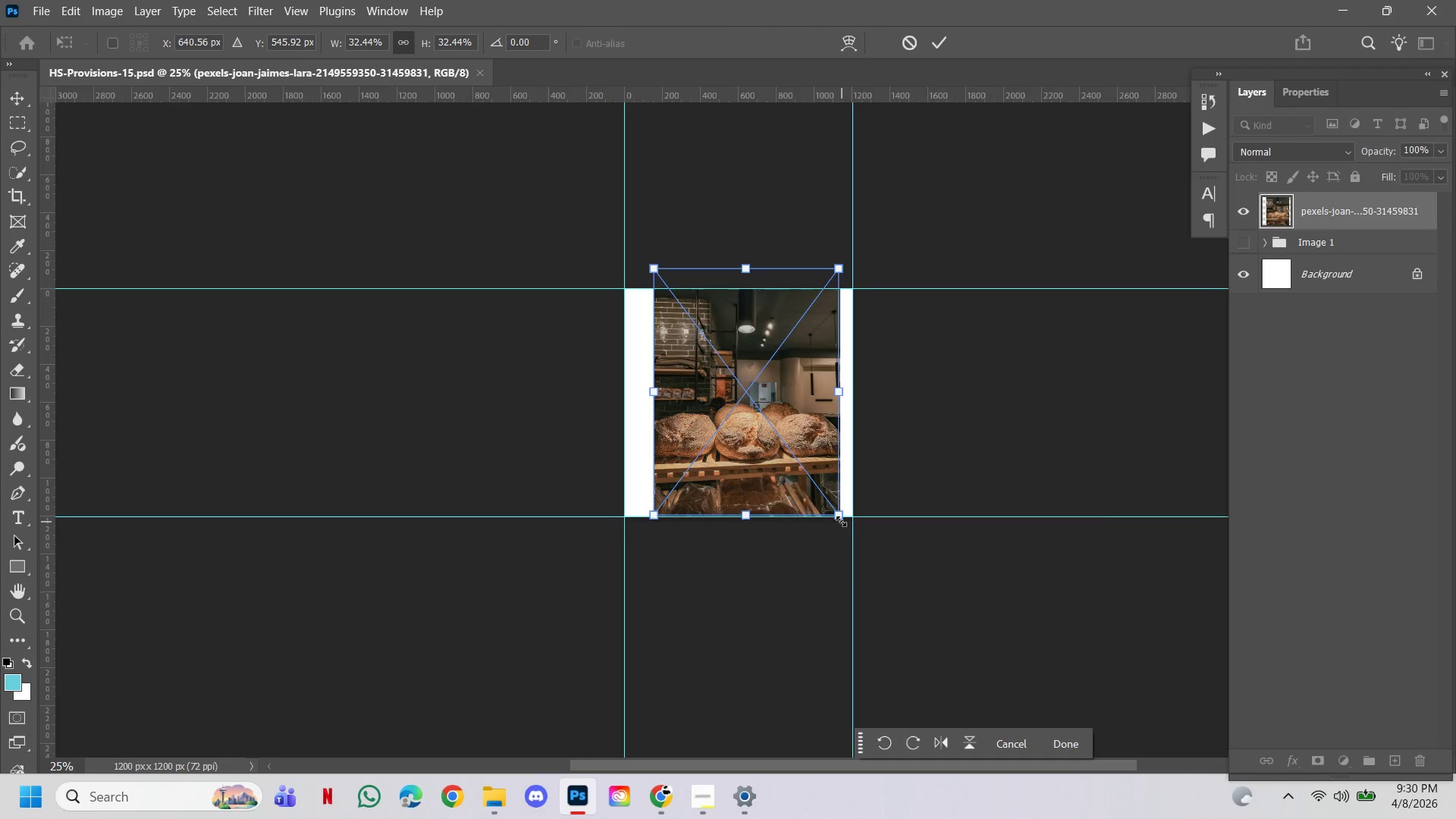 
left_click_drag(start_coordinate=[841, 521], to_coordinate=[893, 568])
 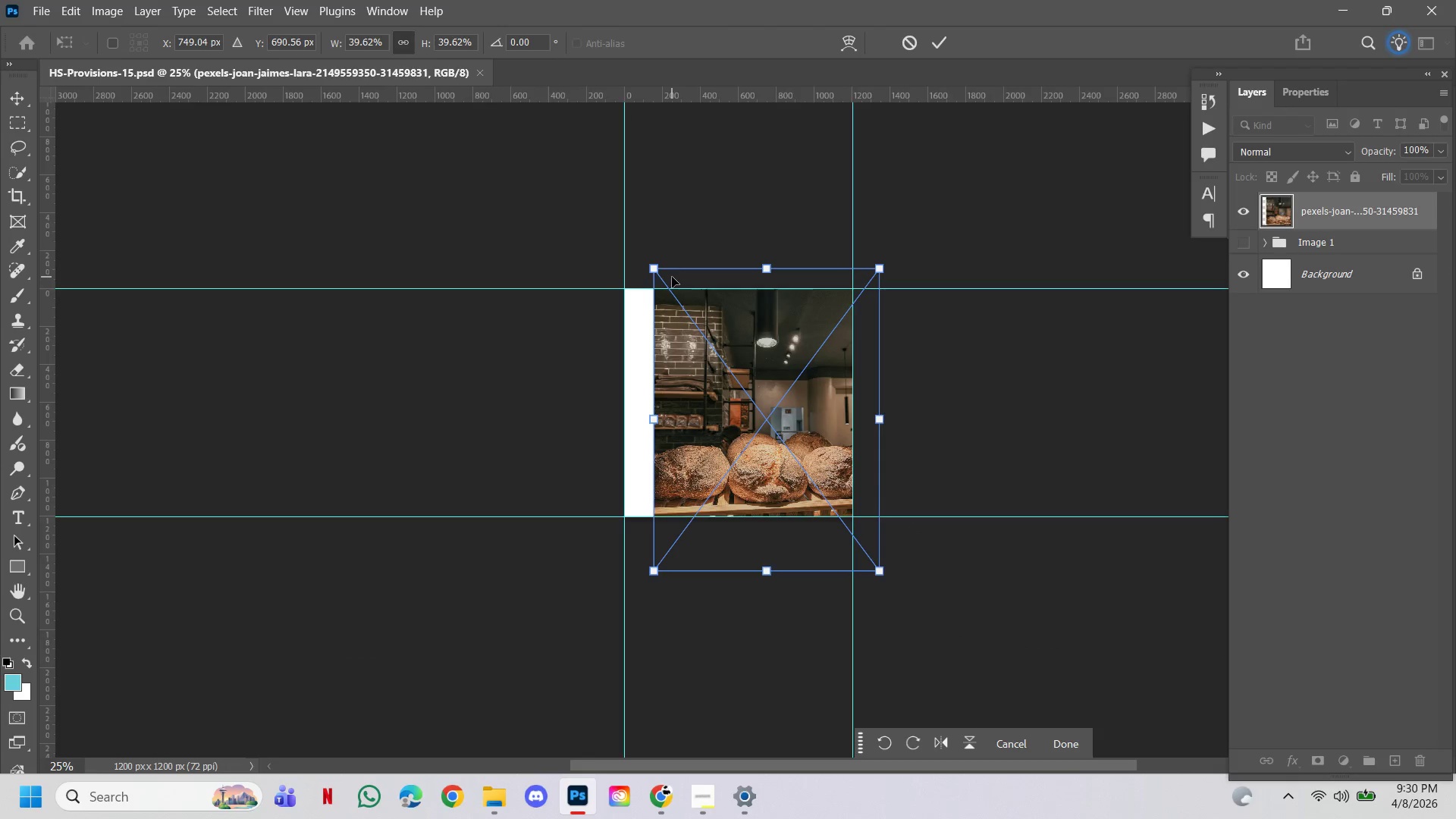 
left_click_drag(start_coordinate=[740, 350], to_coordinate=[708, 333])
 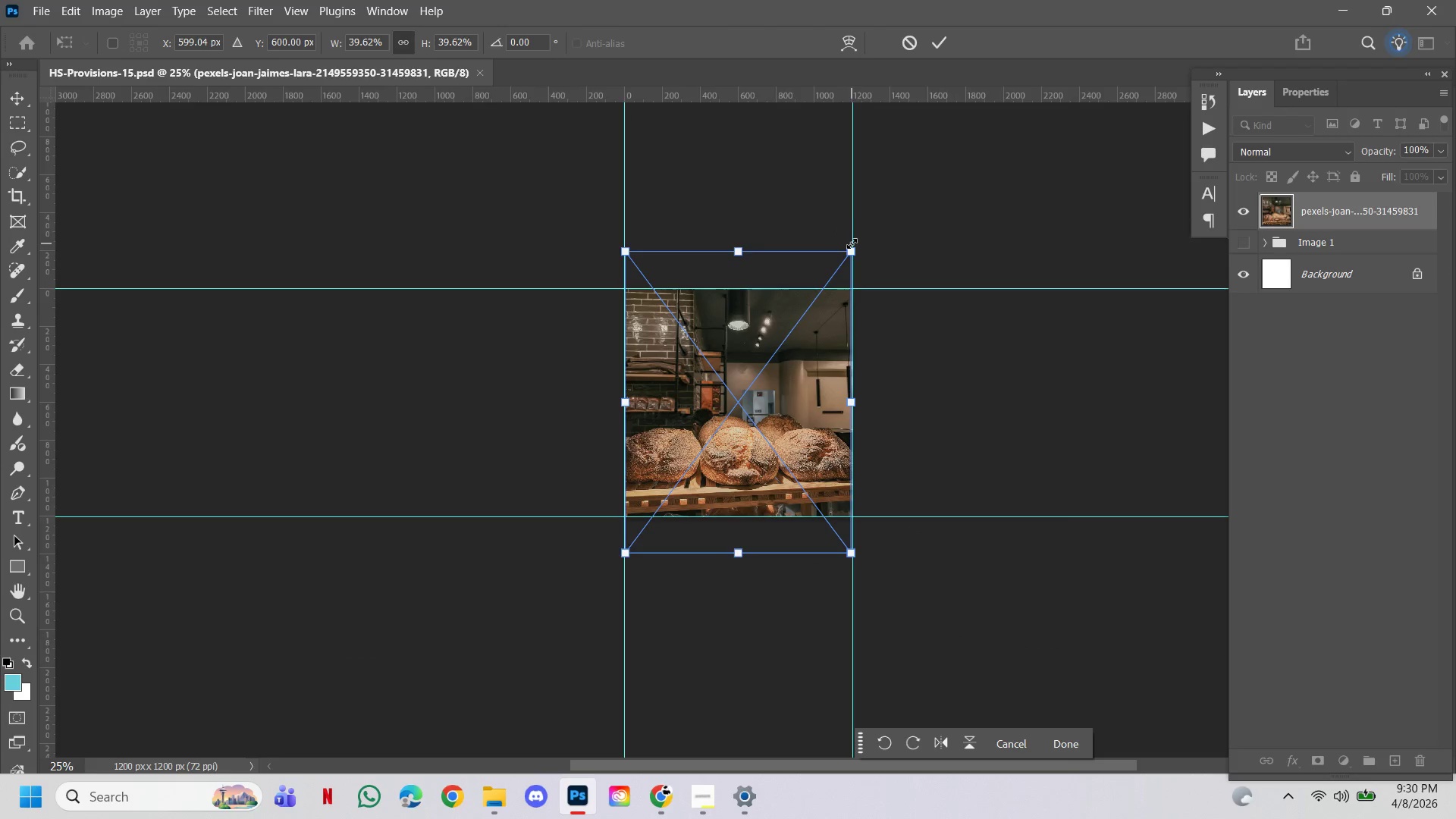 
left_click_drag(start_coordinate=[853, 246], to_coordinate=[871, 233])
 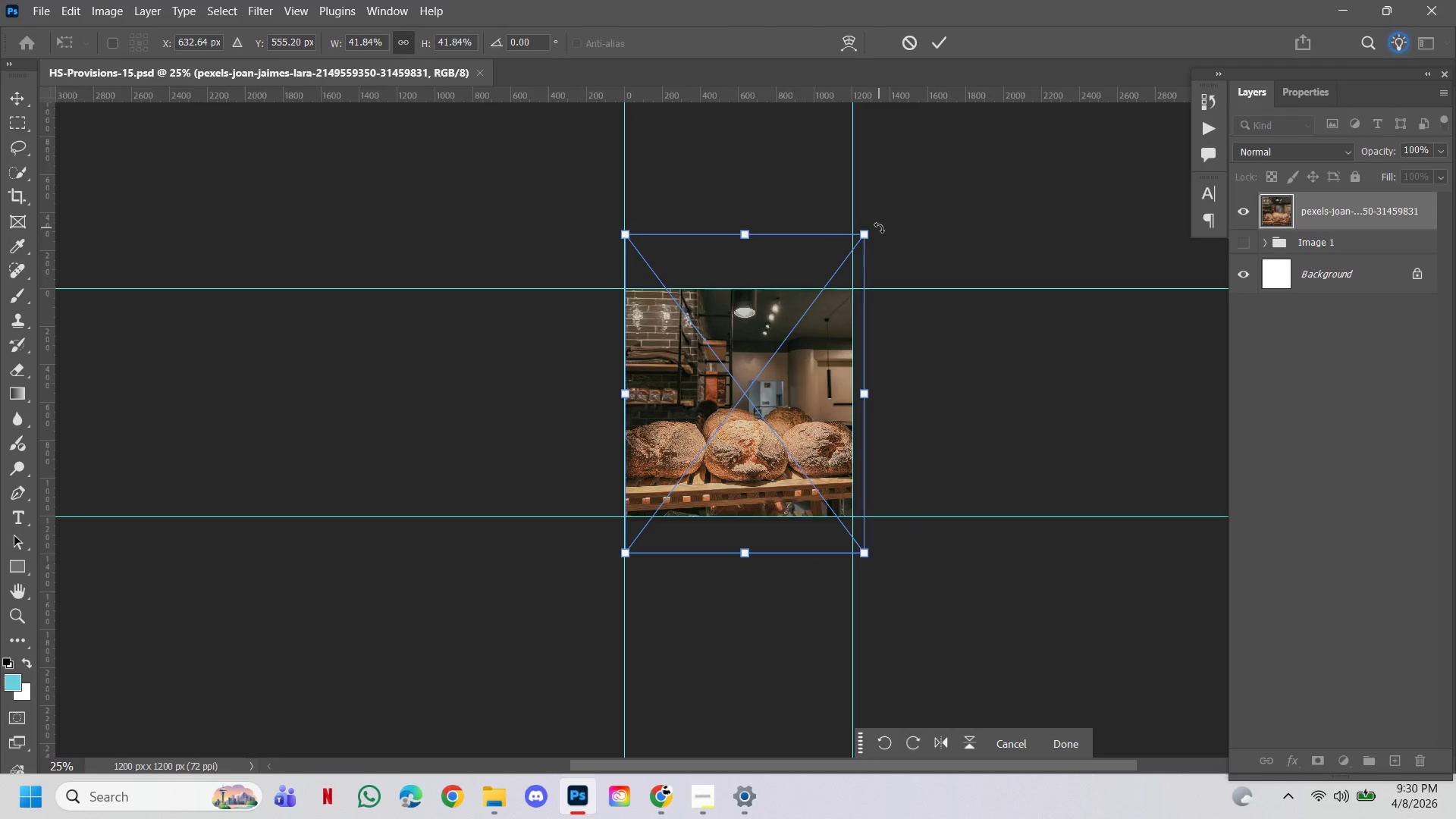 
left_click([879, 228])
 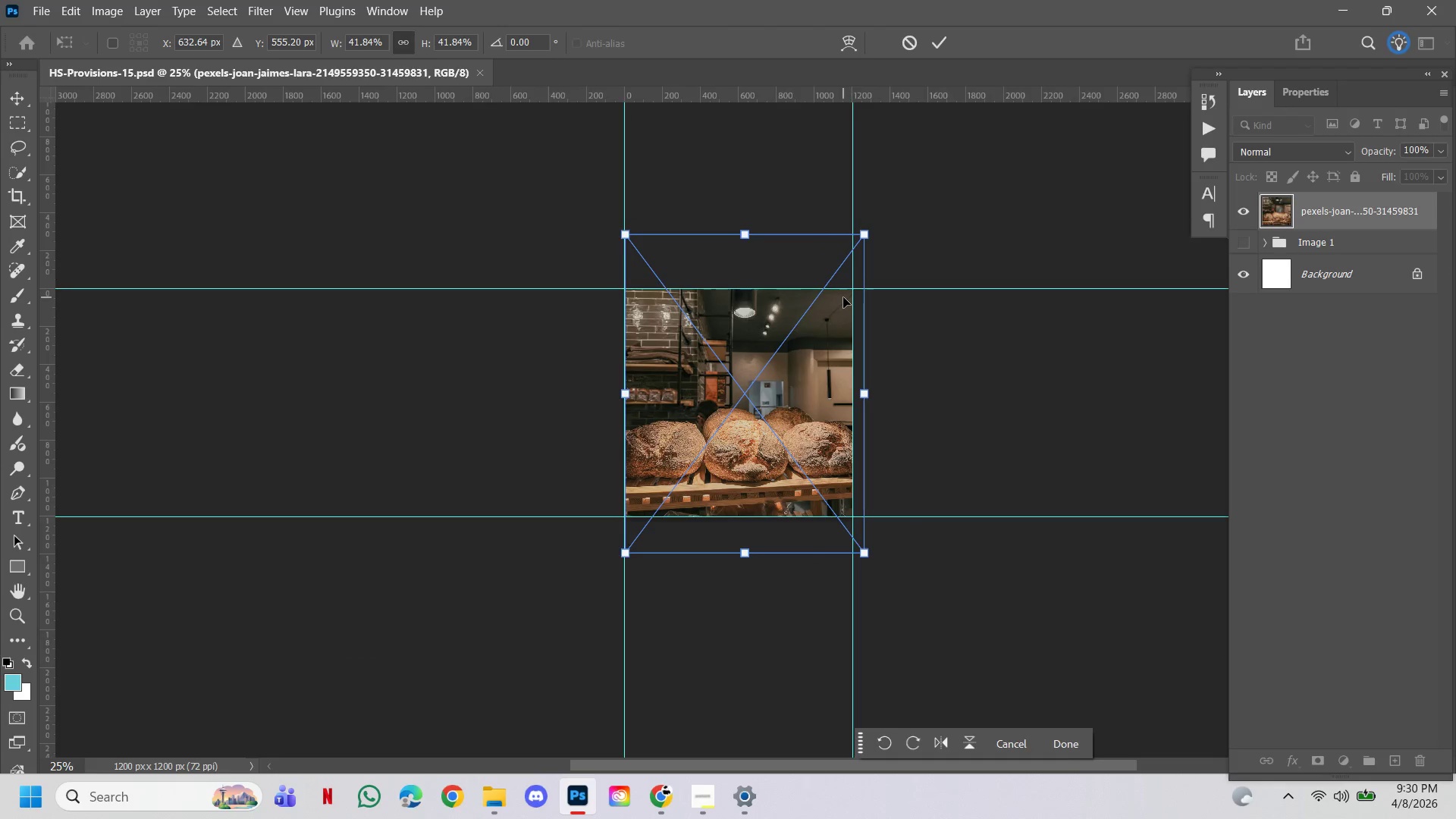 
left_click_drag(start_coordinate=[843, 297], to_coordinate=[837, 290])
 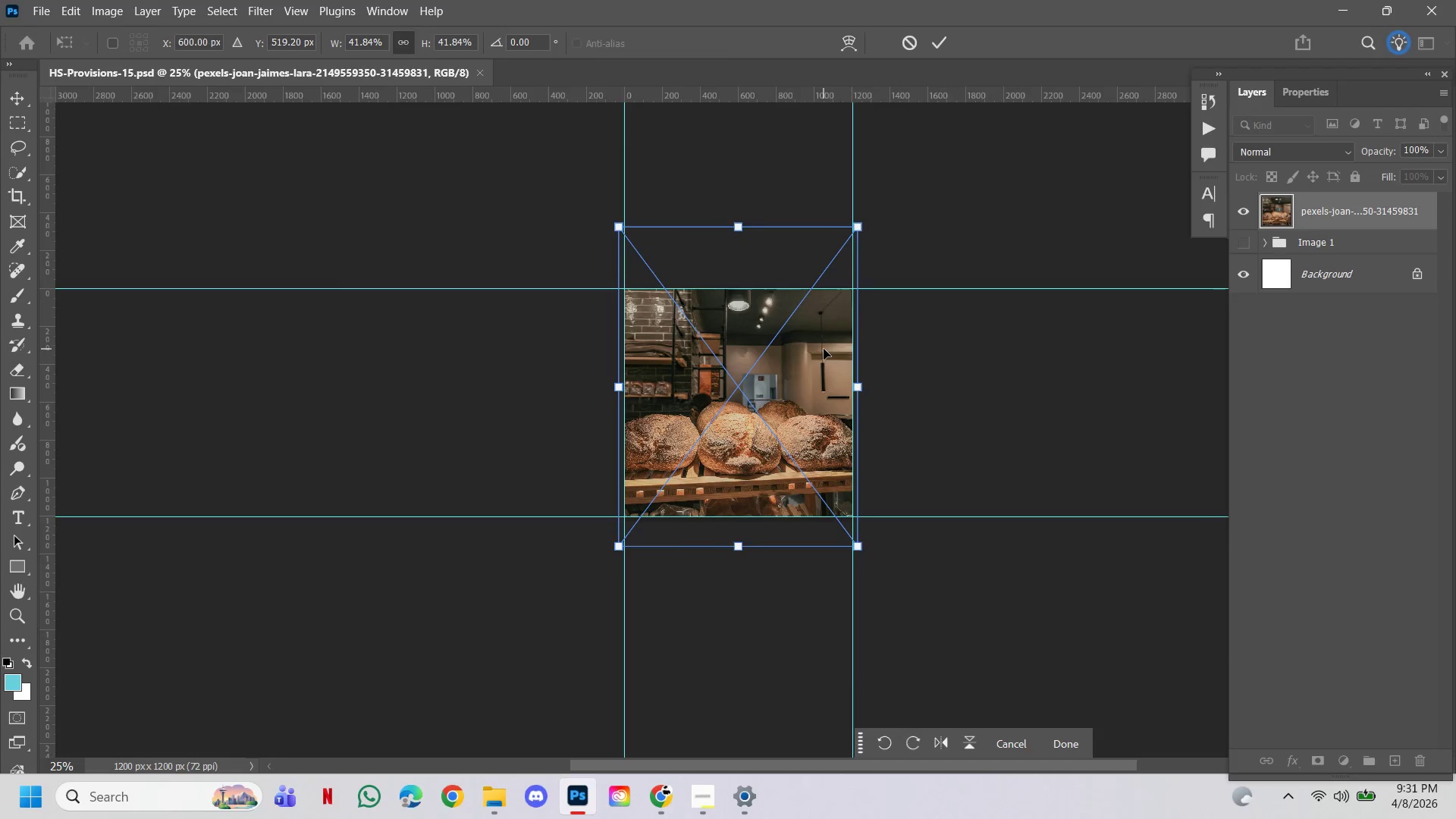 
left_click_drag(start_coordinate=[824, 349], to_coordinate=[821, 331])
 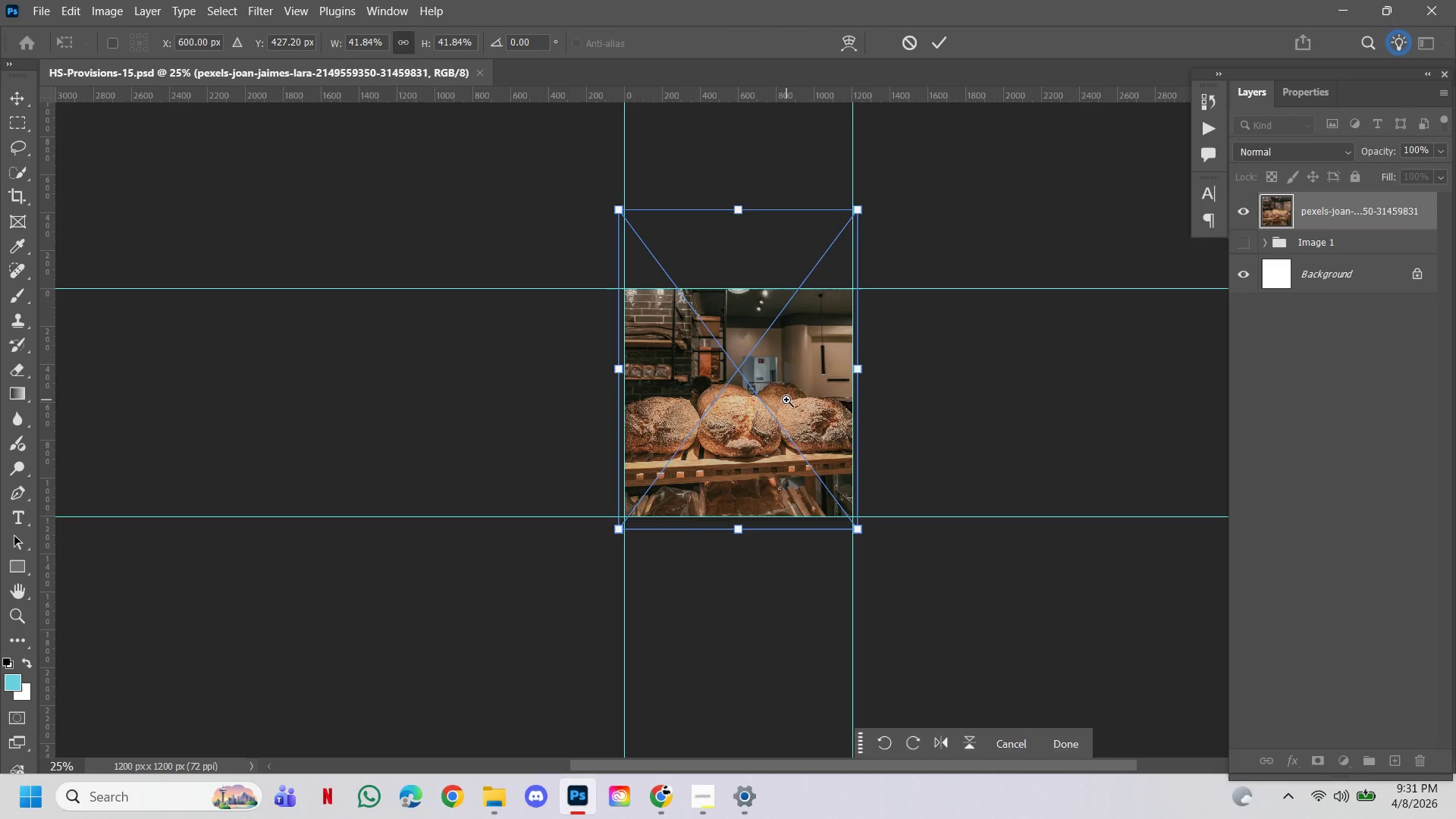 
left_click([821, 331])
 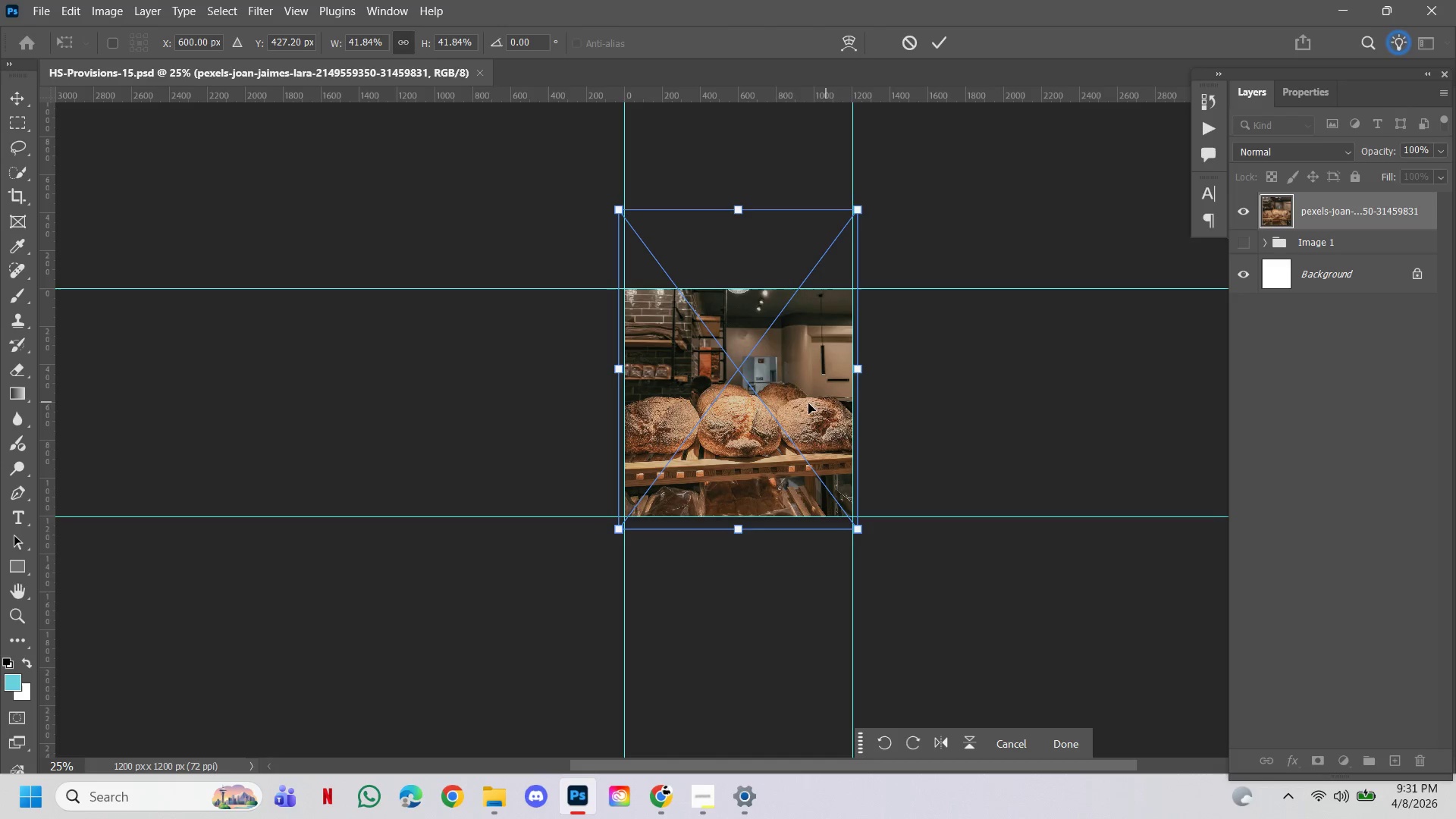 
hold_key(key=ControlLeft, duration=0.95)
 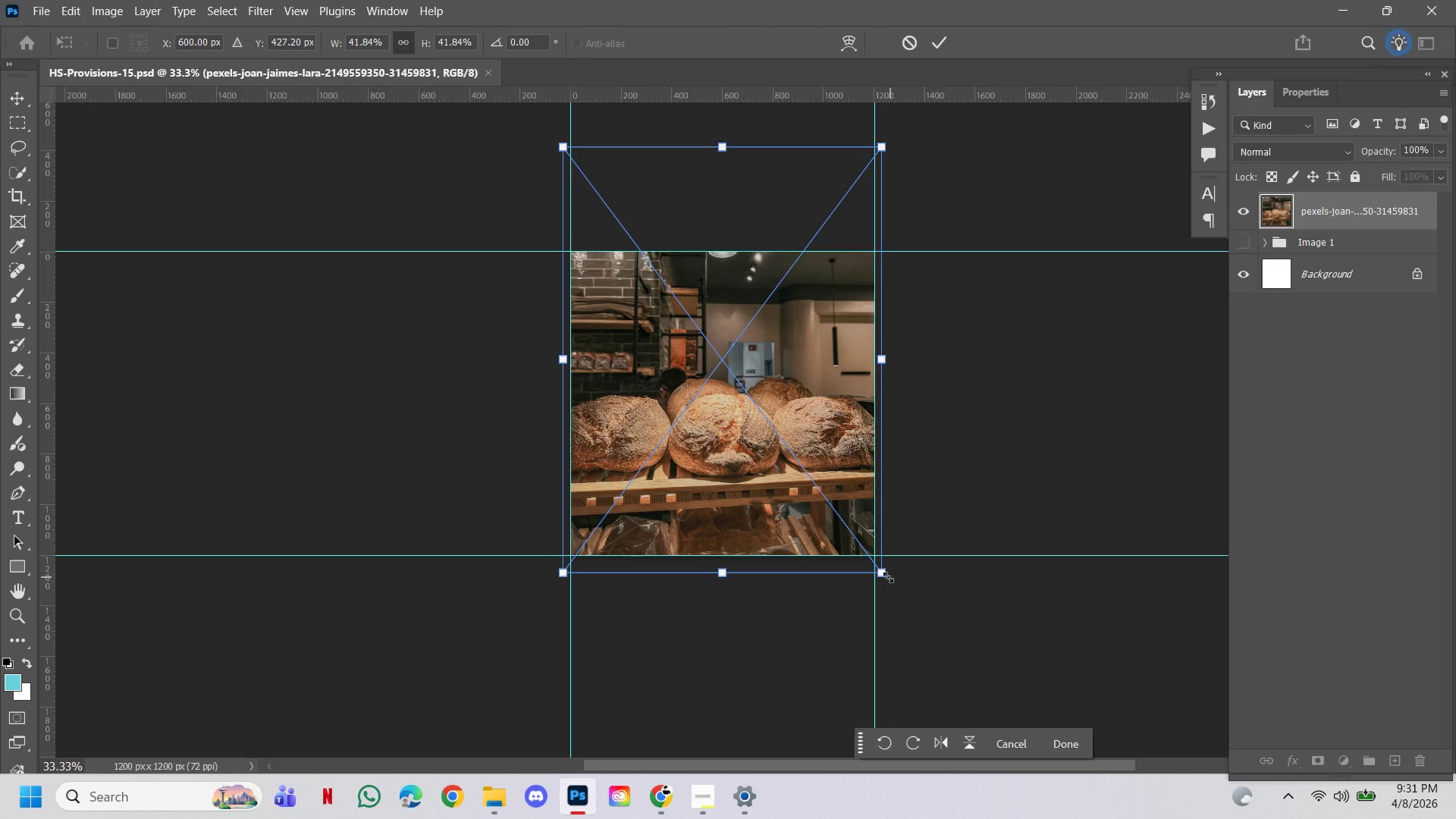 
hold_key(key=Space, duration=0.86)
 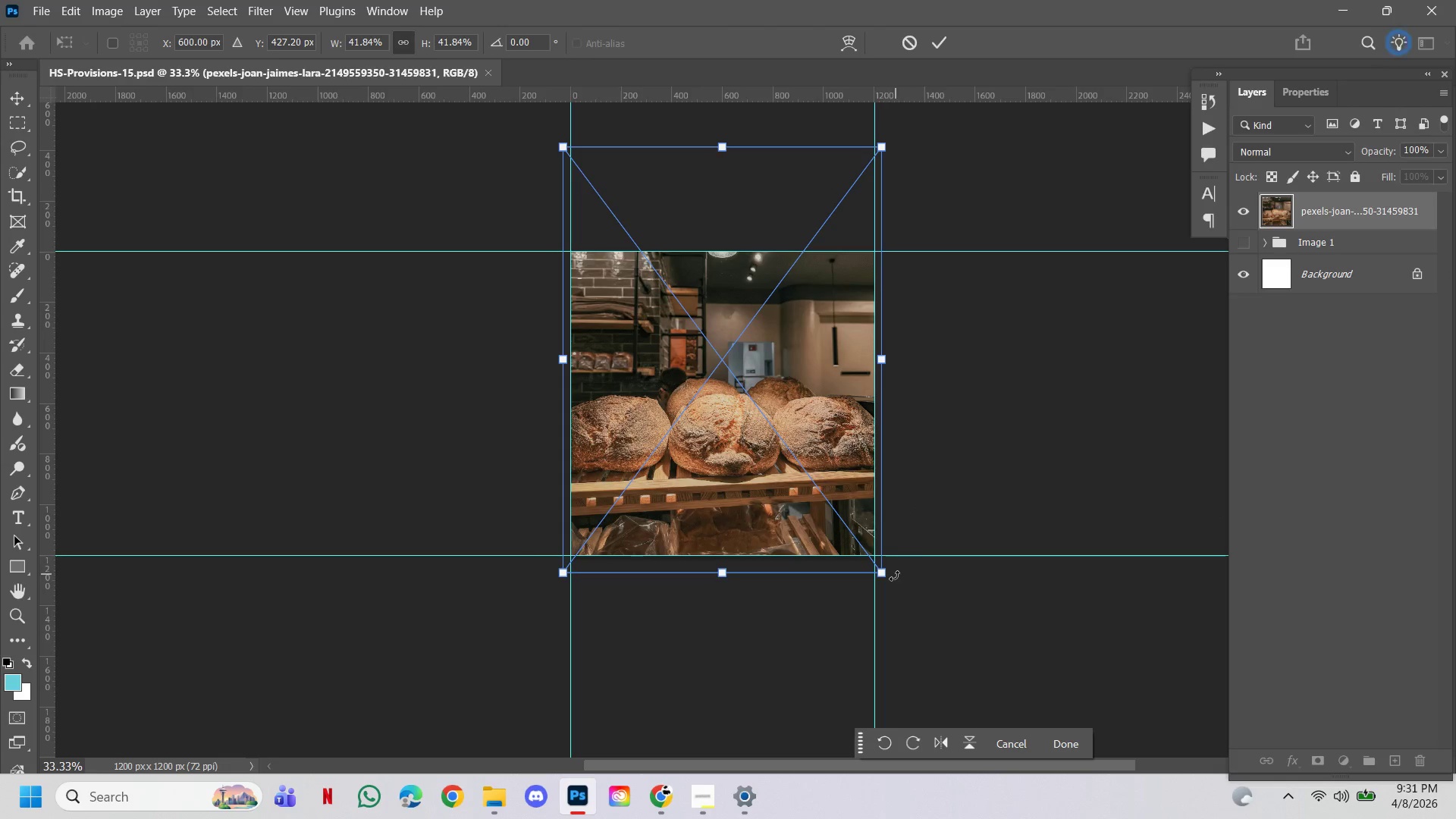 
left_click([786, 400])
 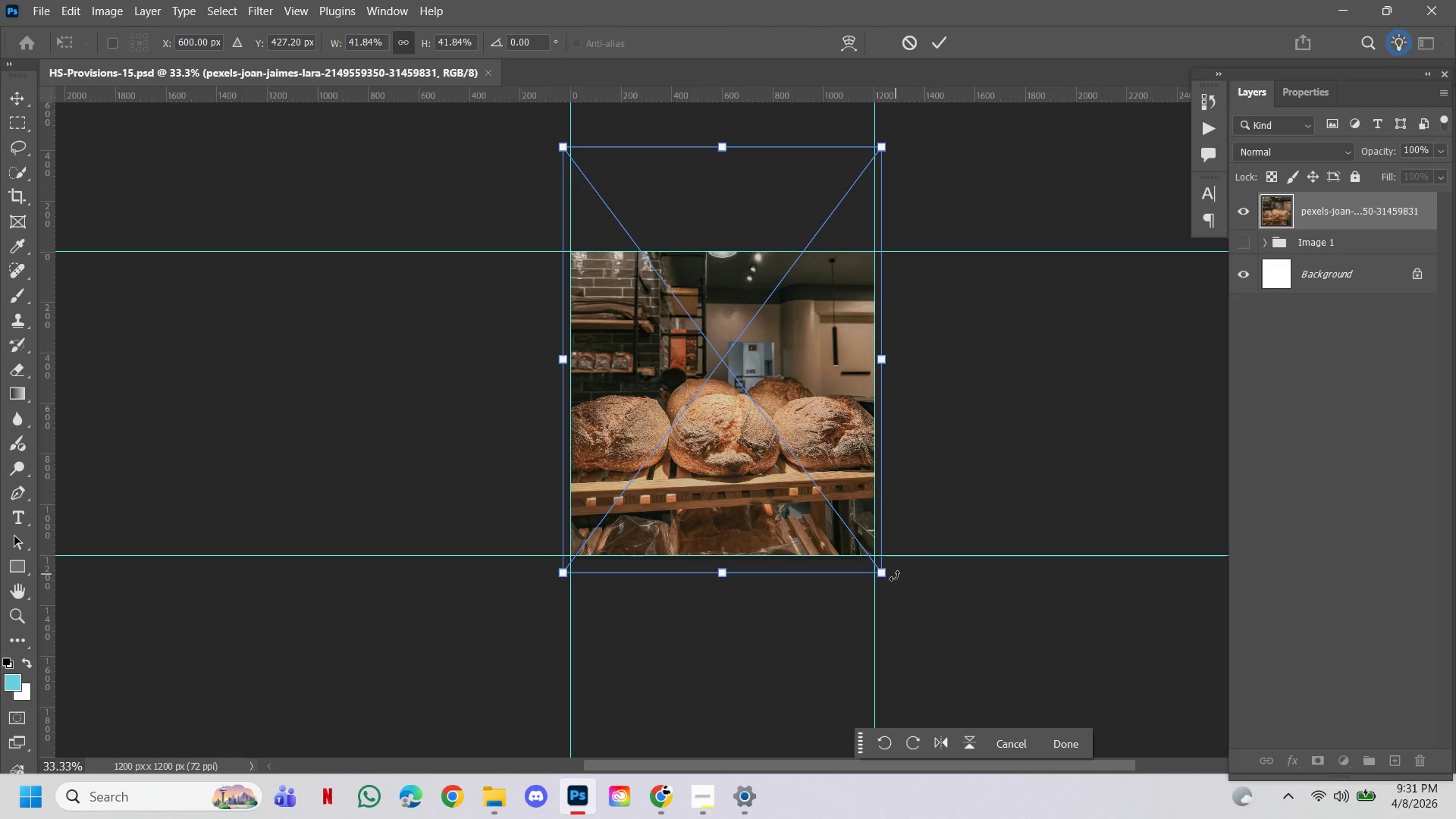 
left_click_drag(start_coordinate=[883, 575], to_coordinate=[887, 575])
 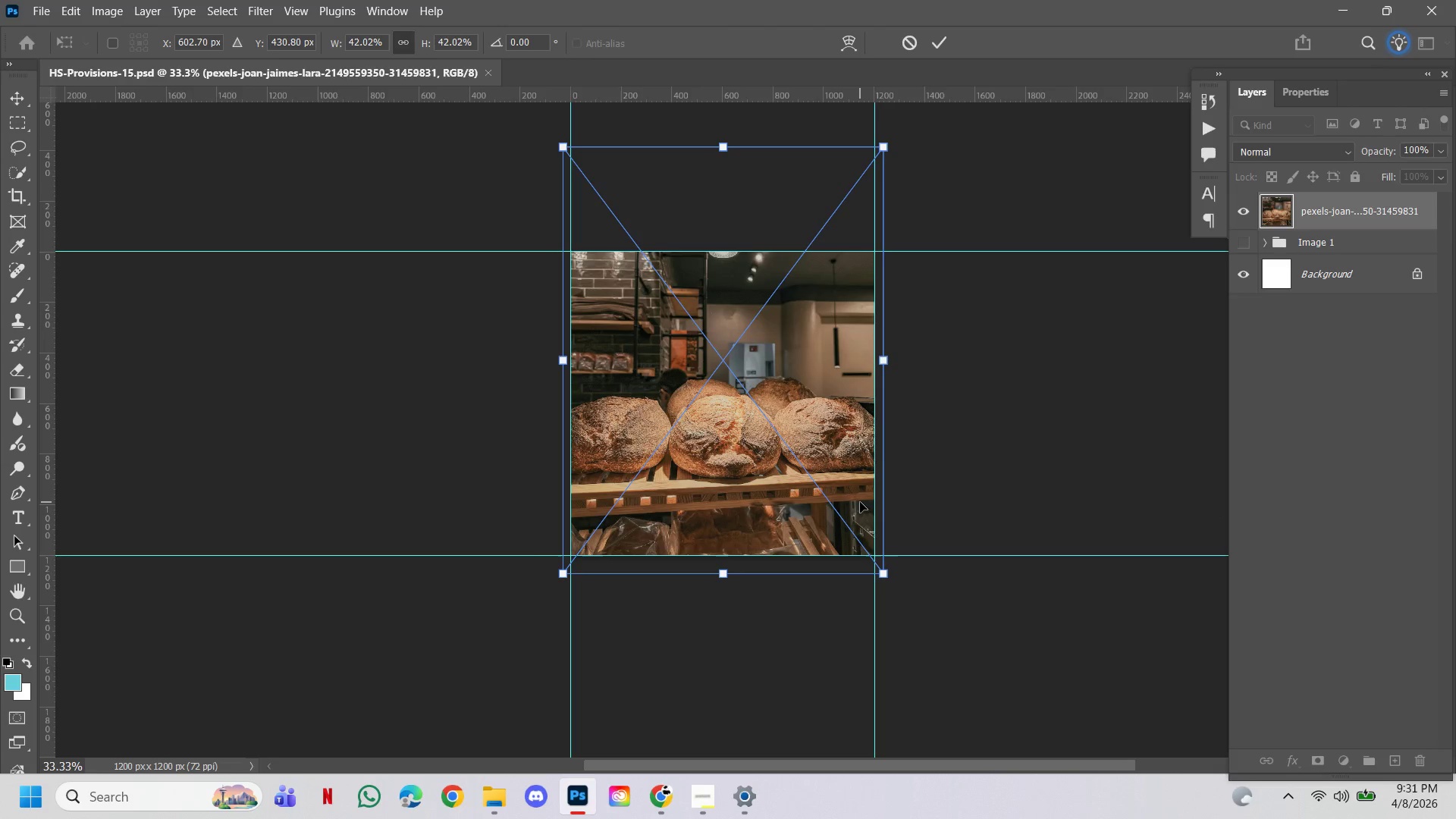 
left_click([887, 575])
 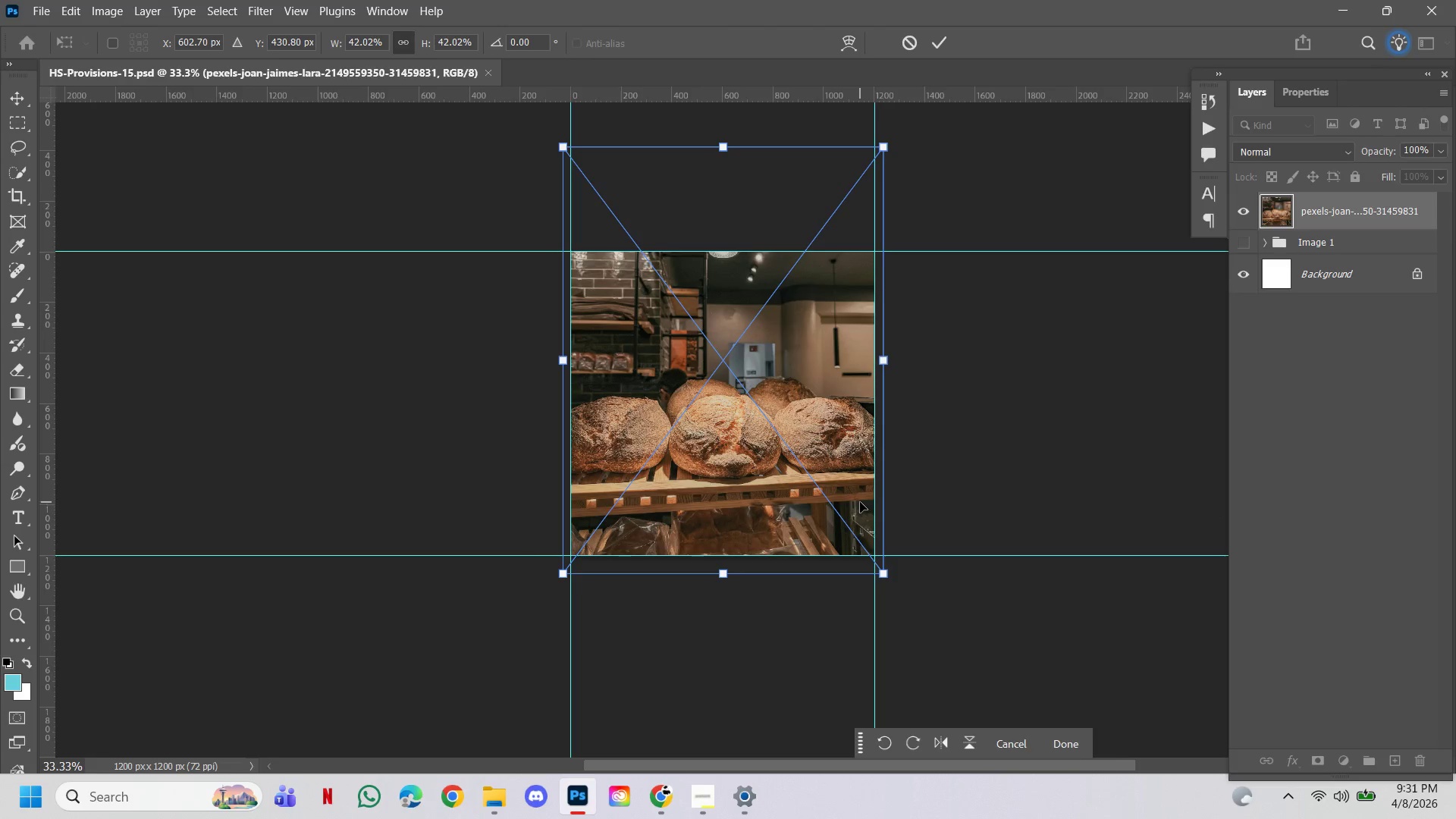 
left_click_drag(start_coordinate=[860, 502], to_coordinate=[856, 494])
 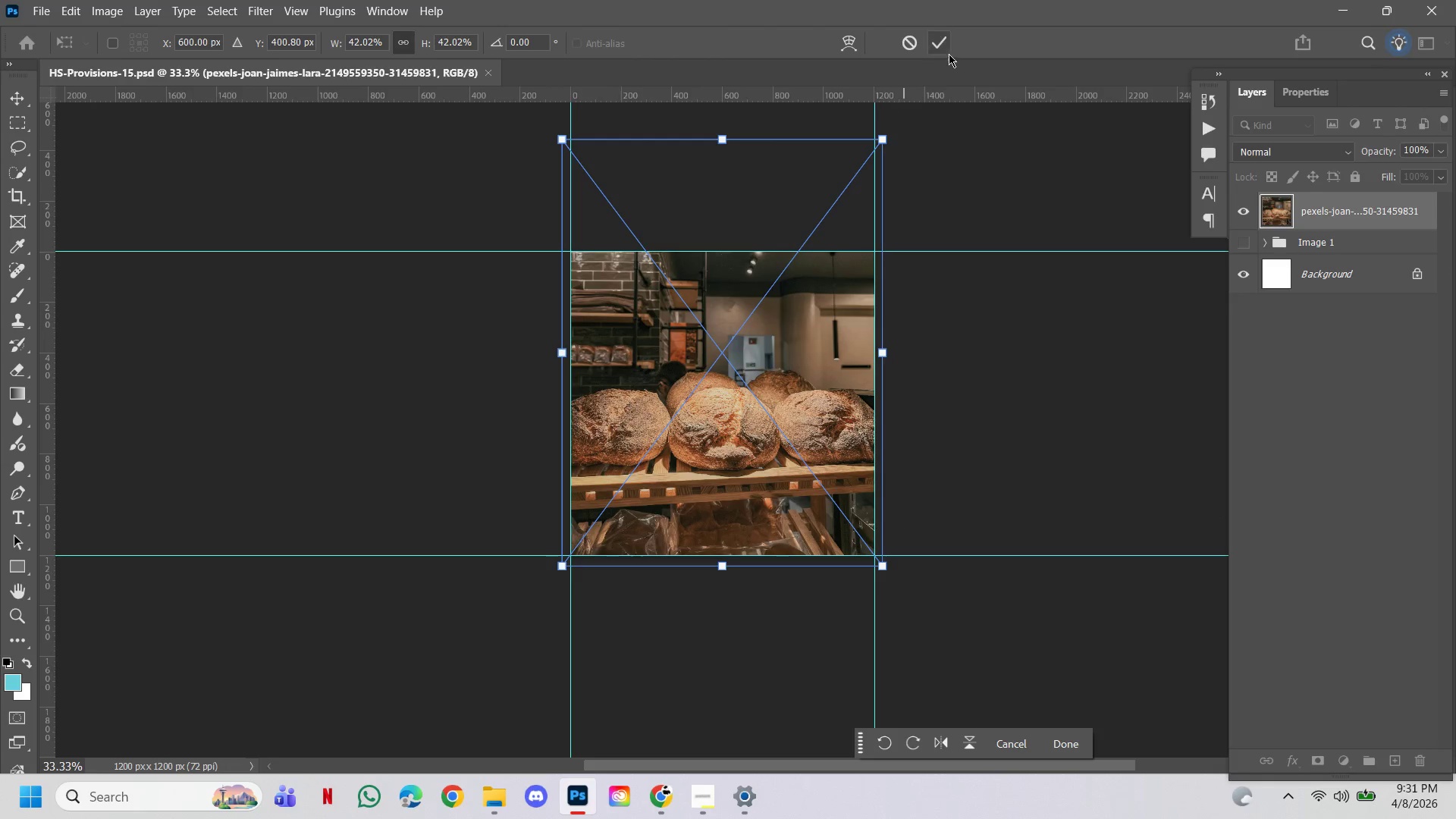 
left_click([949, 43])
 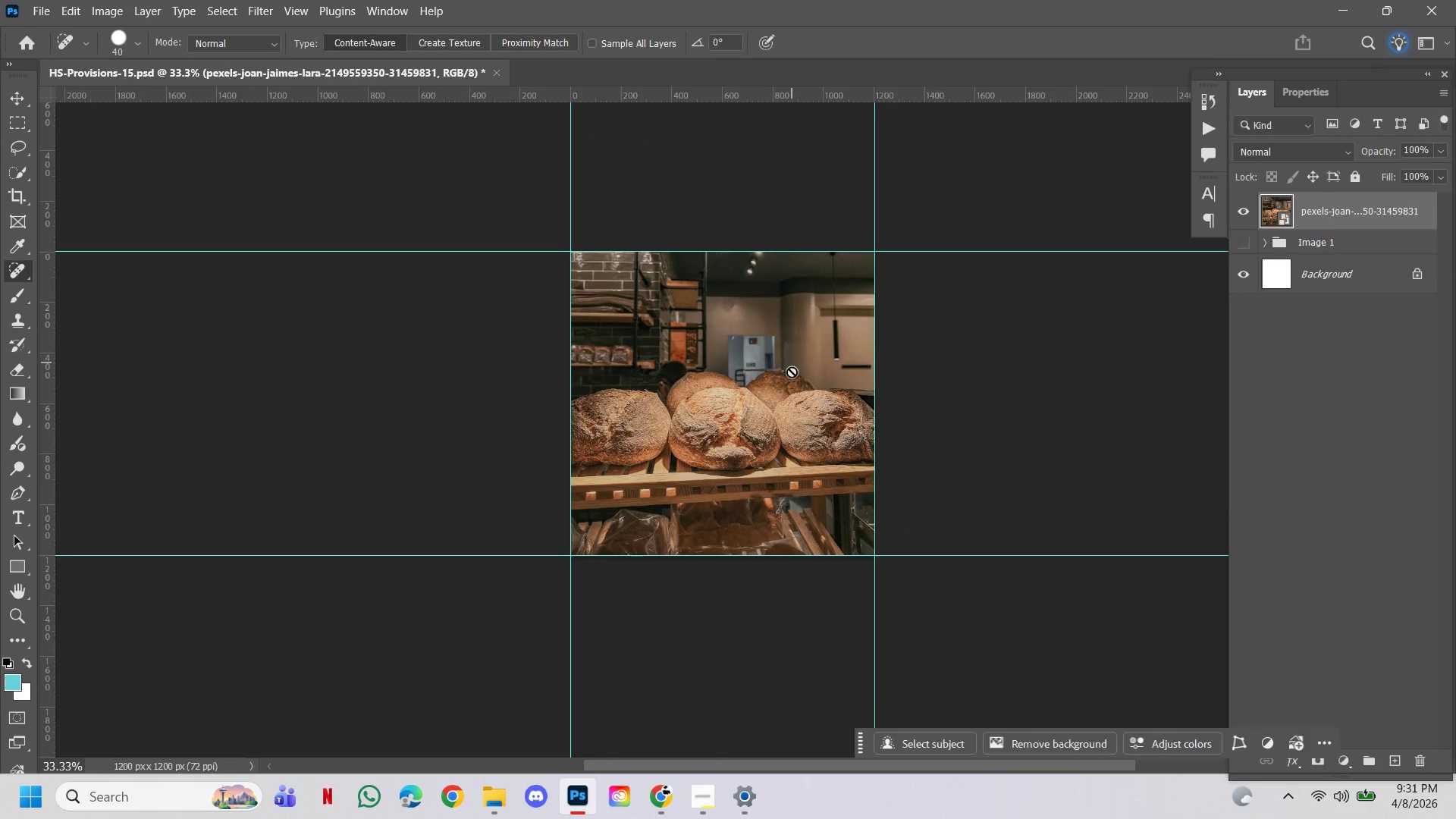 
hold_key(key=ControlLeft, duration=0.94)
 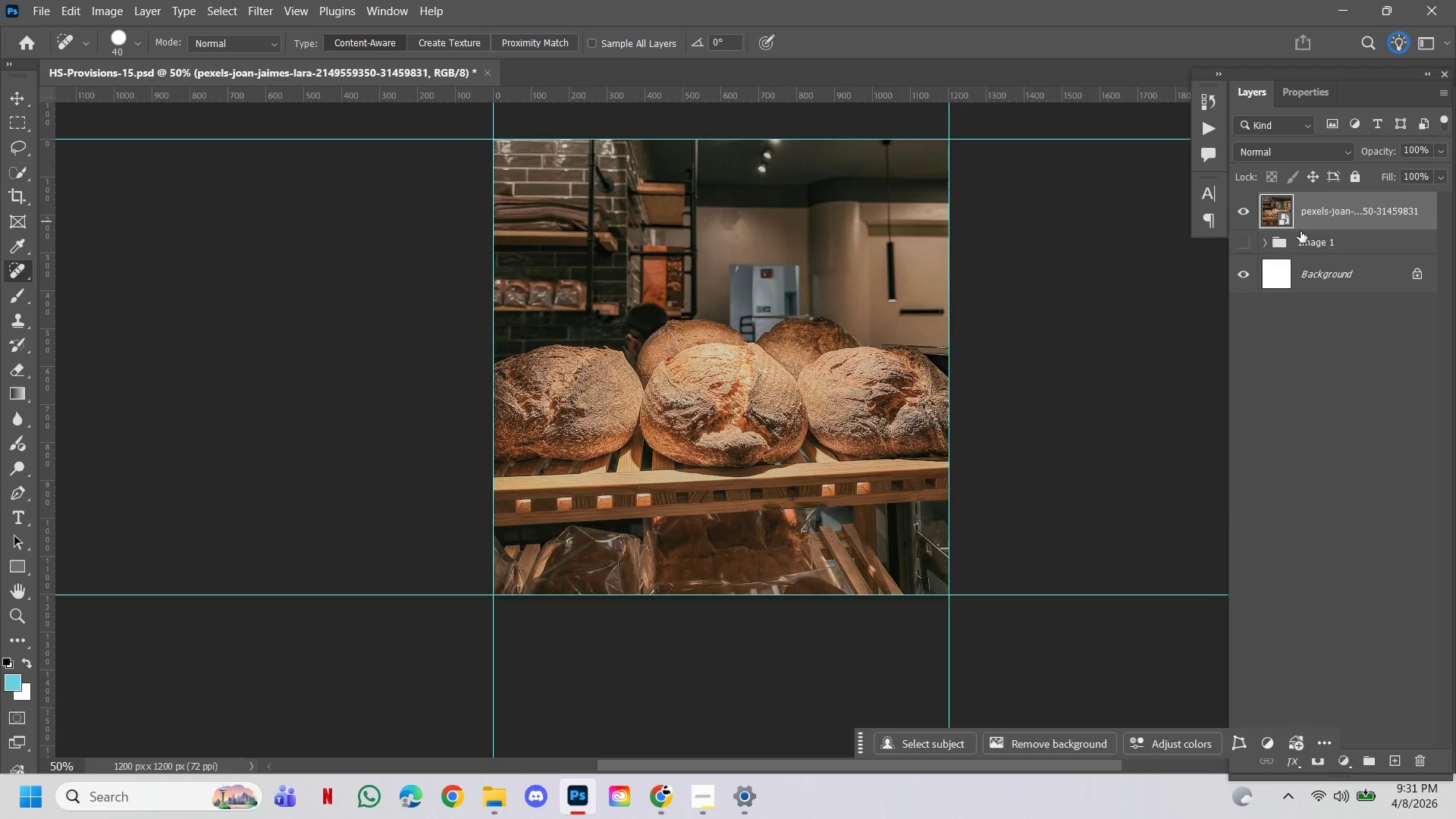 
hold_key(key=Space, duration=0.81)
 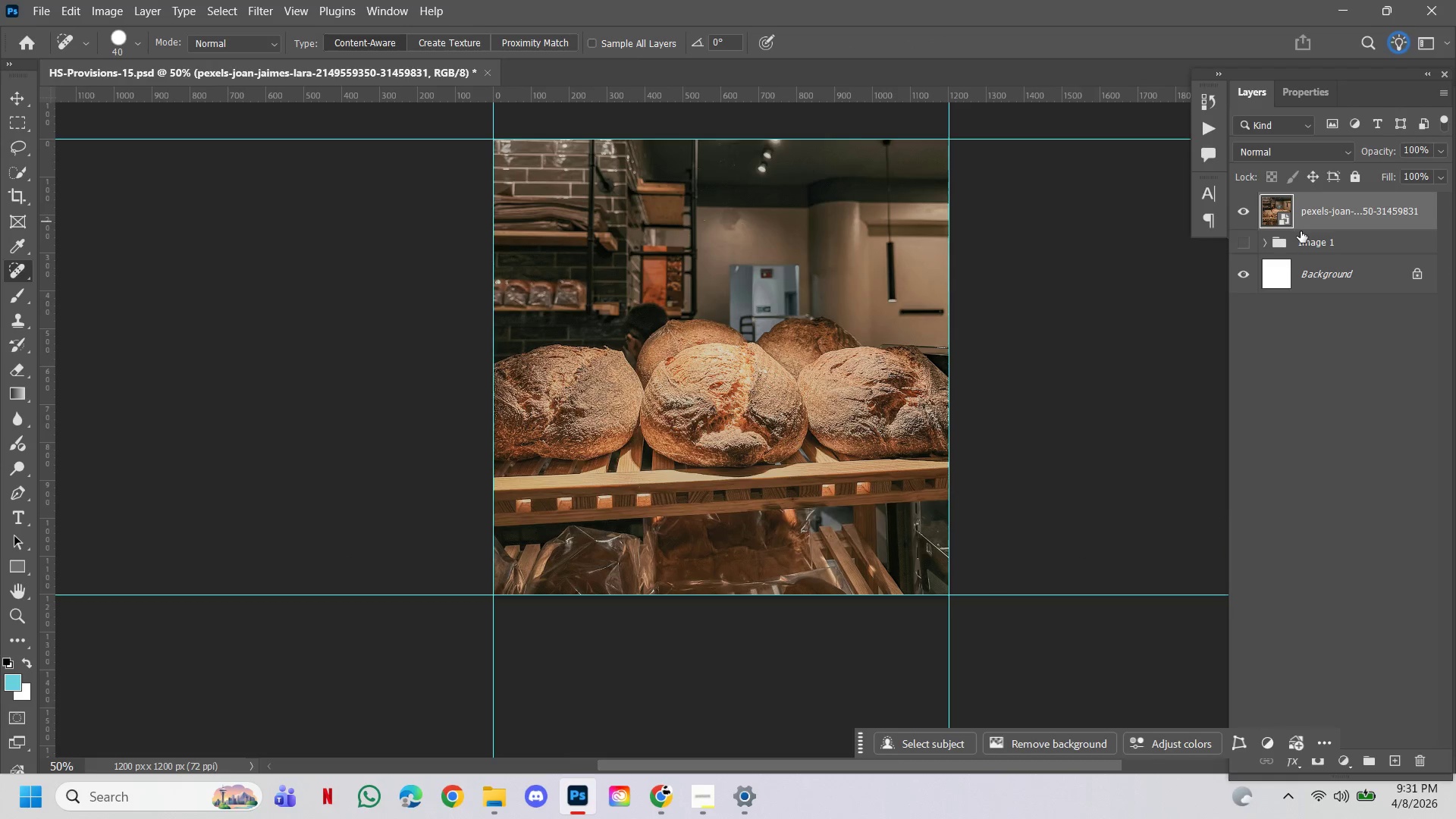 
left_click([725, 477])
 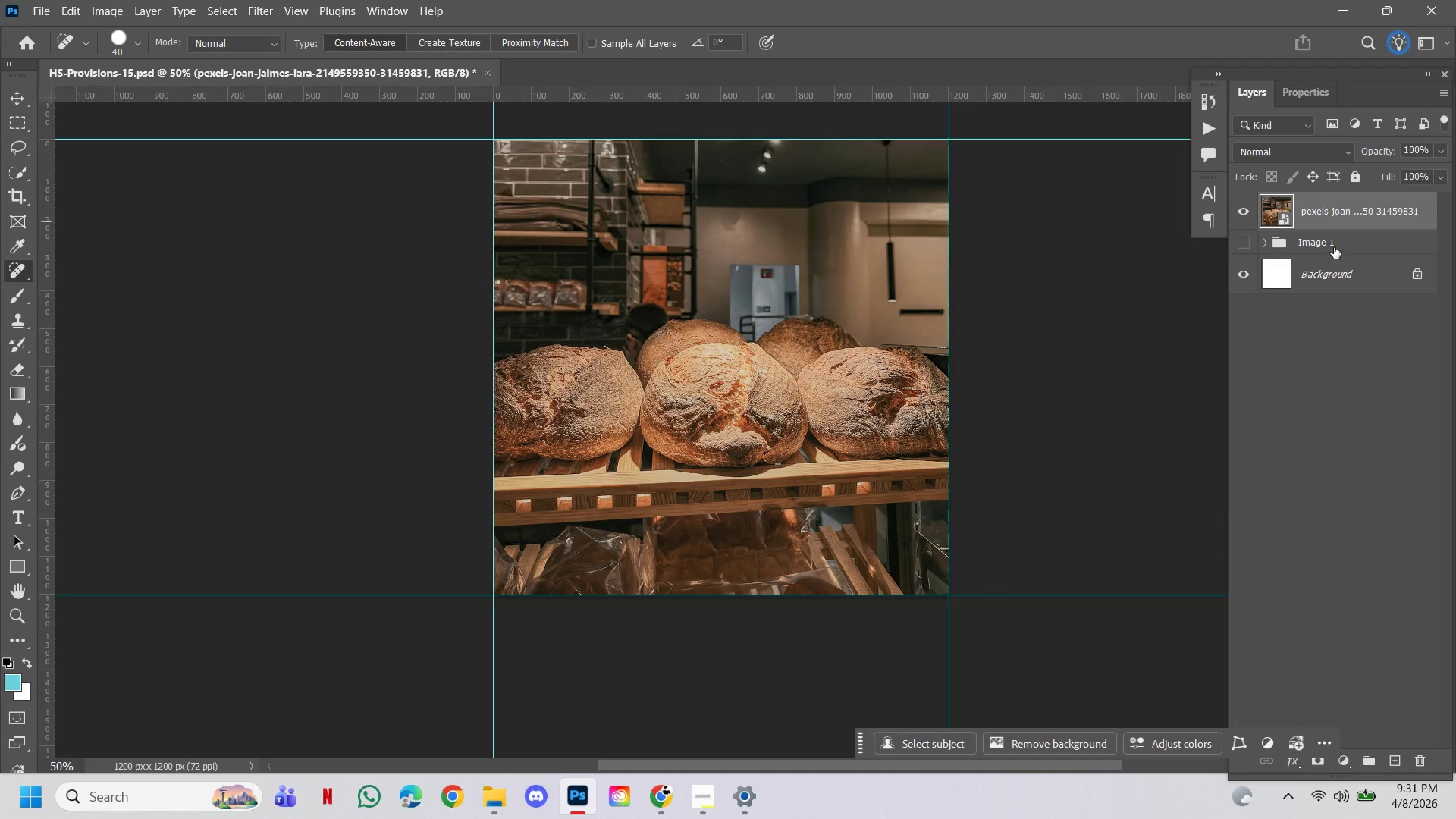 
hold_key(key=AltLeft, duration=1.27)
left_click_drag(start_coordinate=[1355, 216], to_coordinate=[1349, 202])
 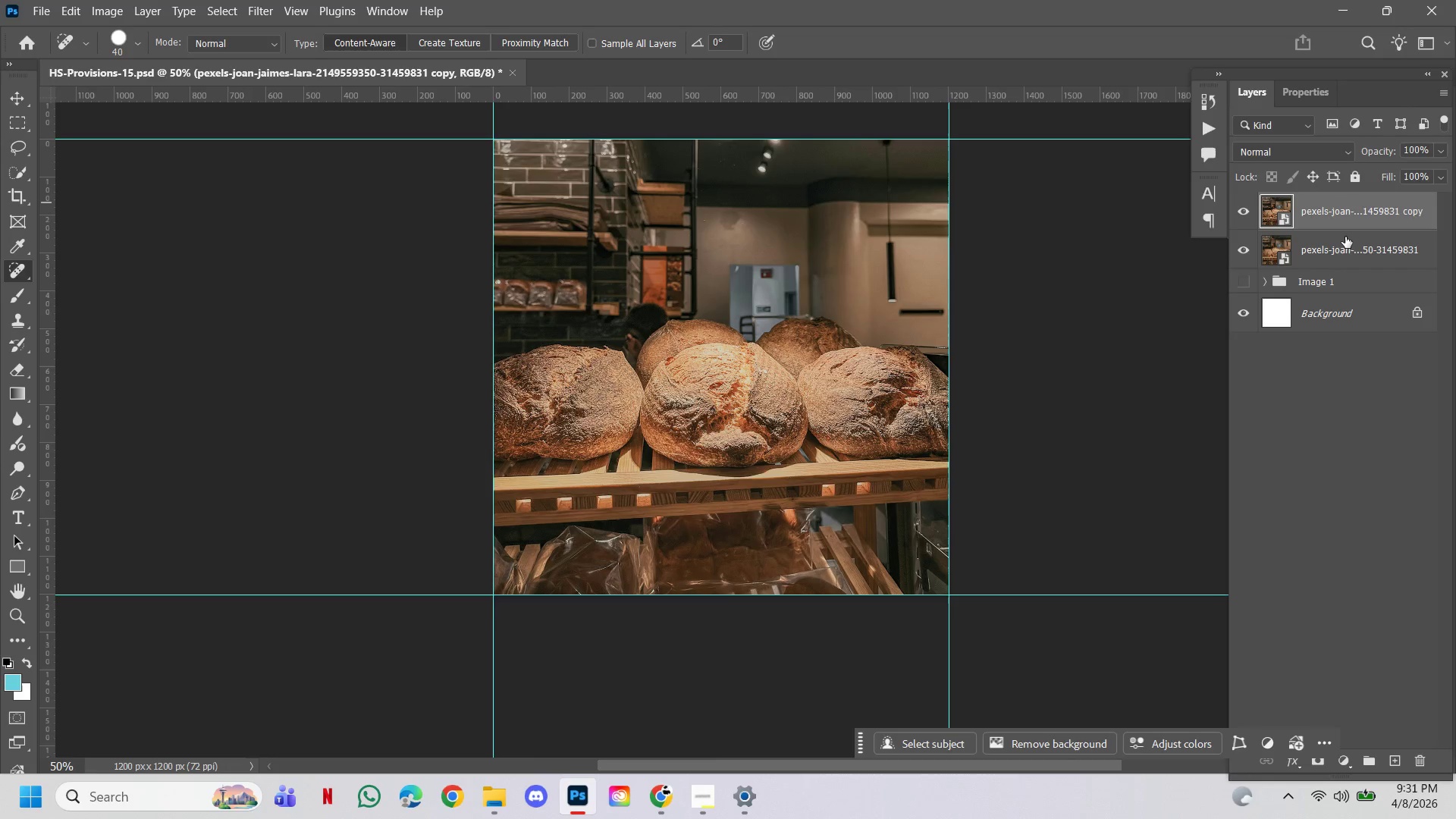 
hold_key(key=ControlLeft, duration=0.36)
left_click([1346, 243])
 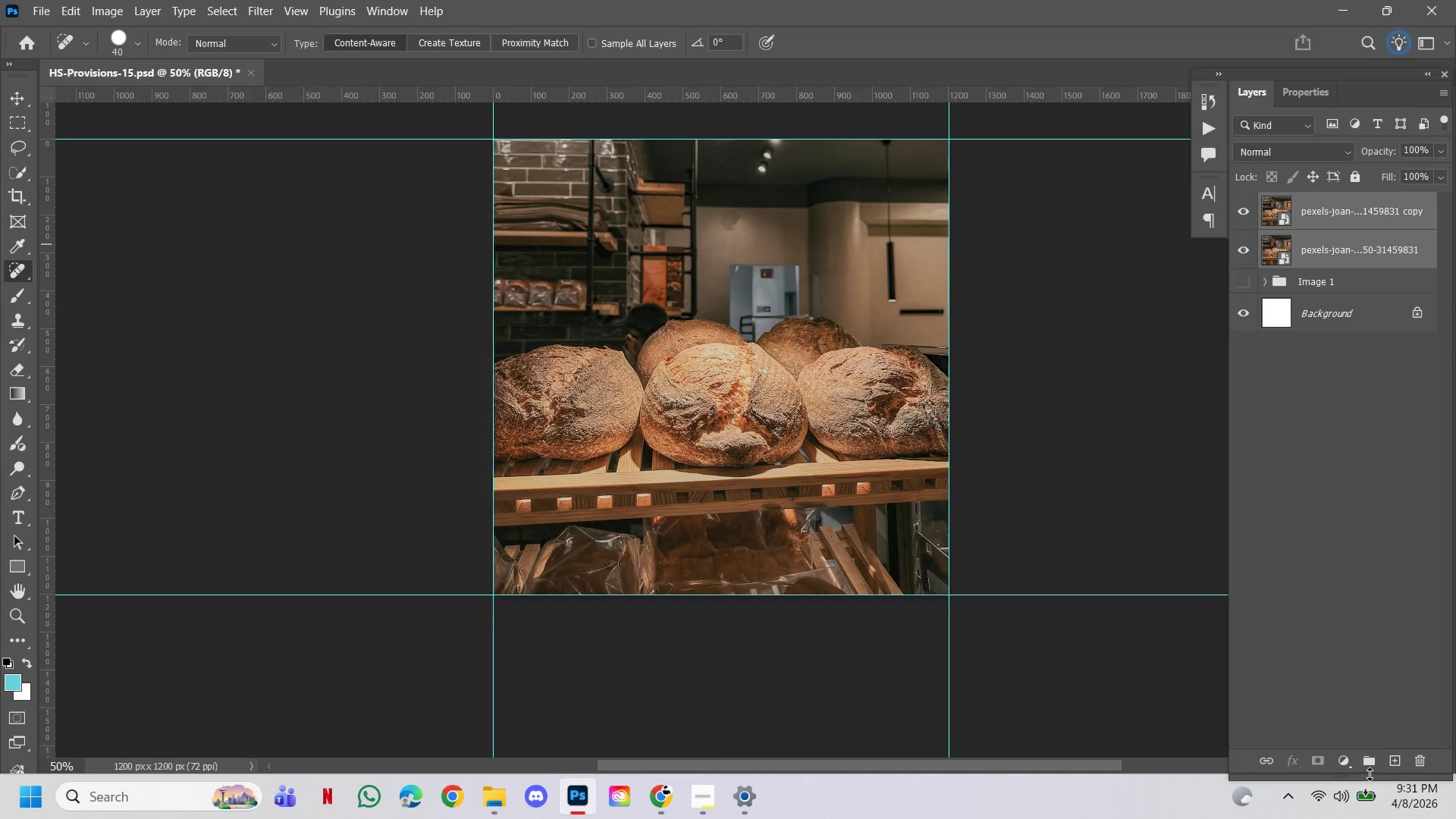 
left_click([1370, 764])
 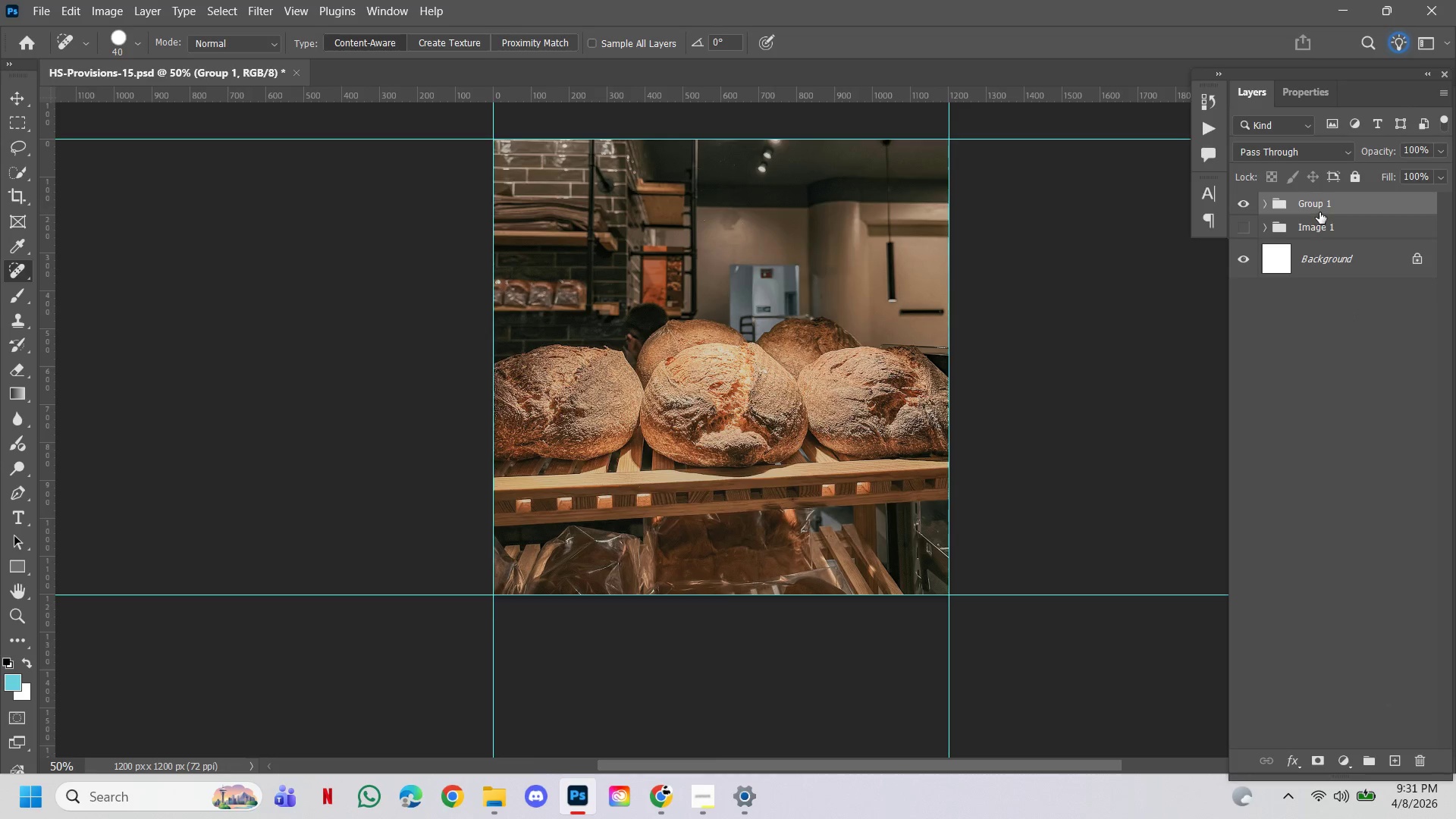 
double_click([1320, 201])
 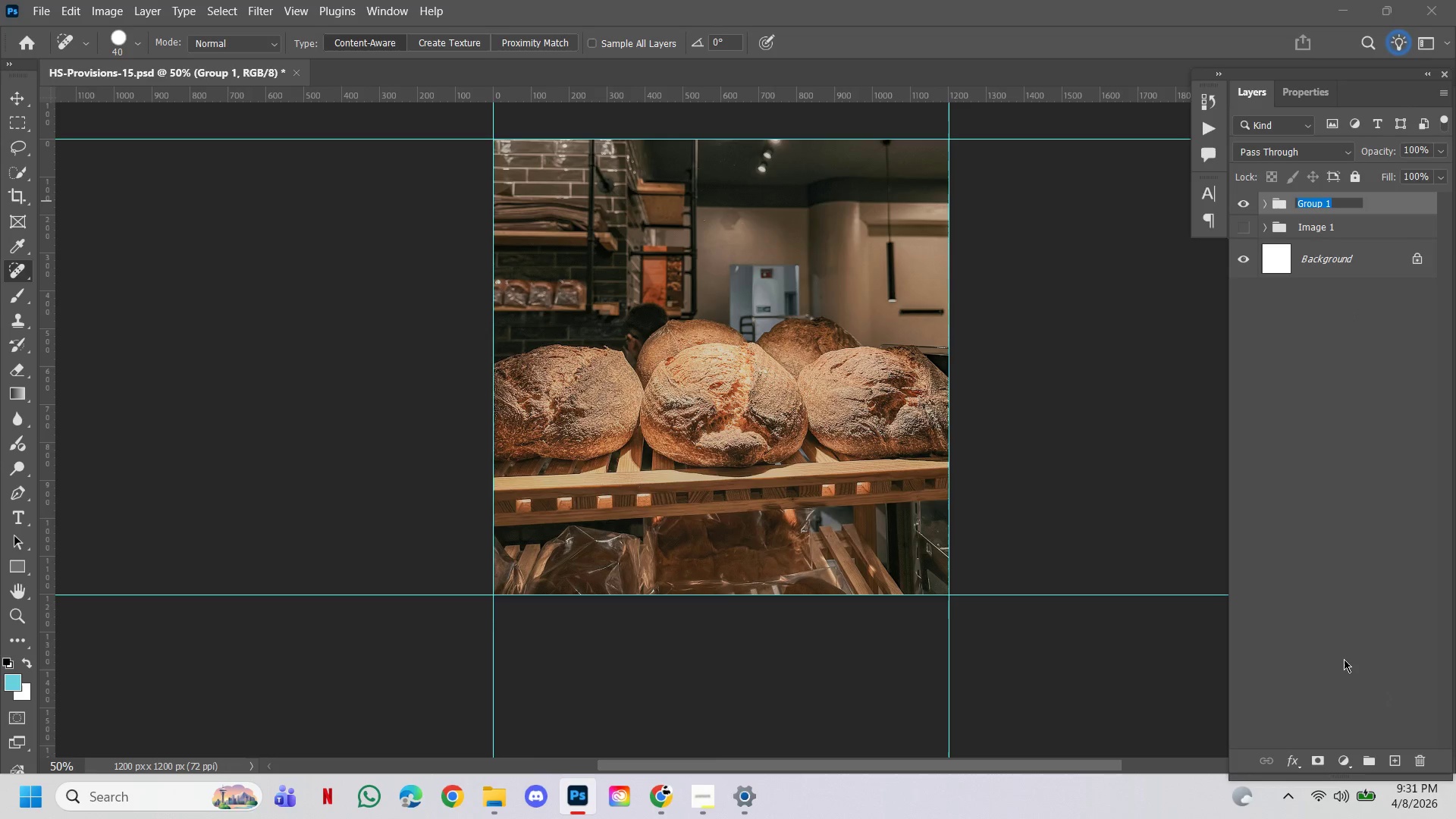 
type(Image )
 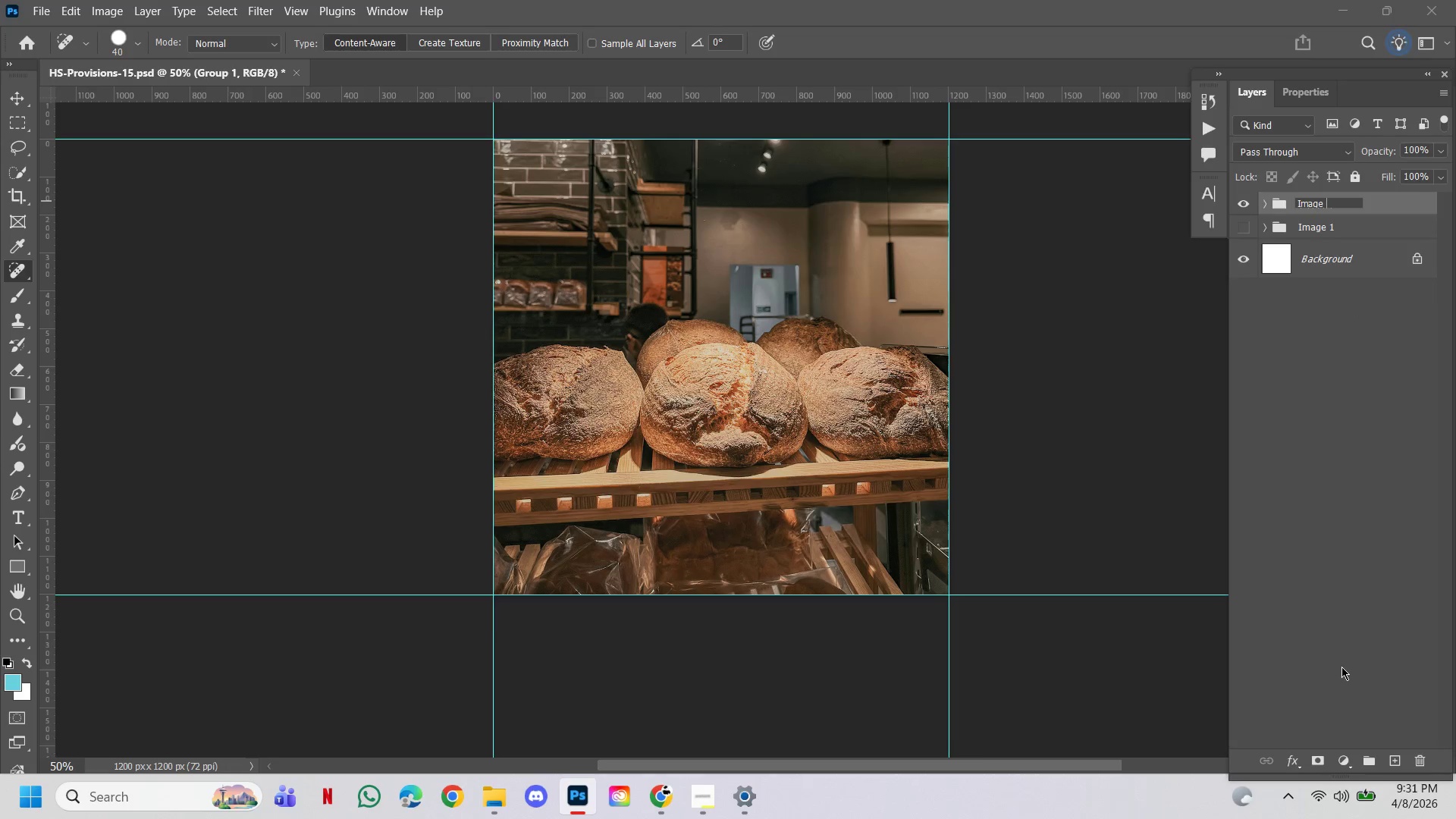 
key(2)
 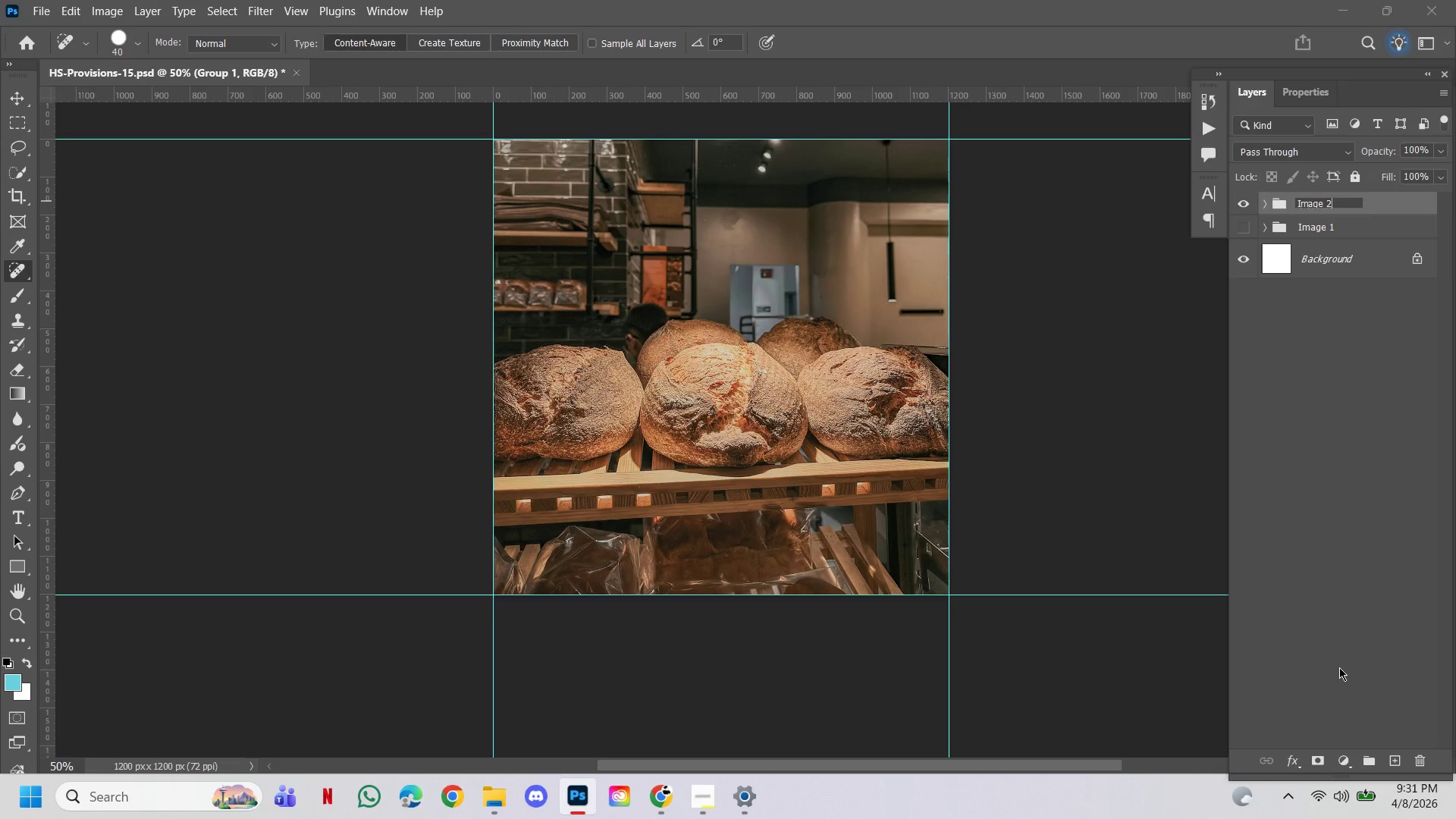 
key(Enter)
 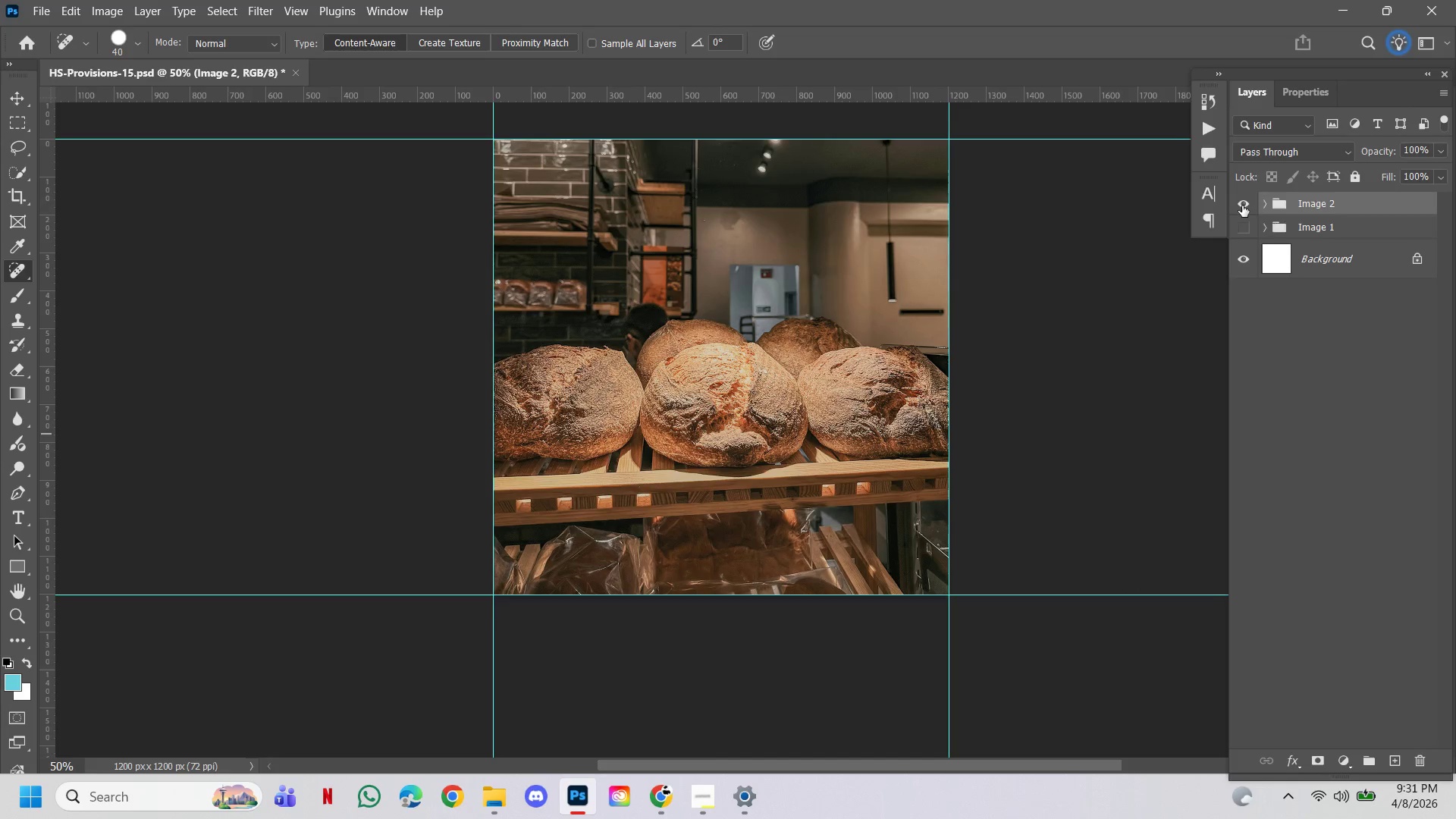 
left_click([1263, 229])
 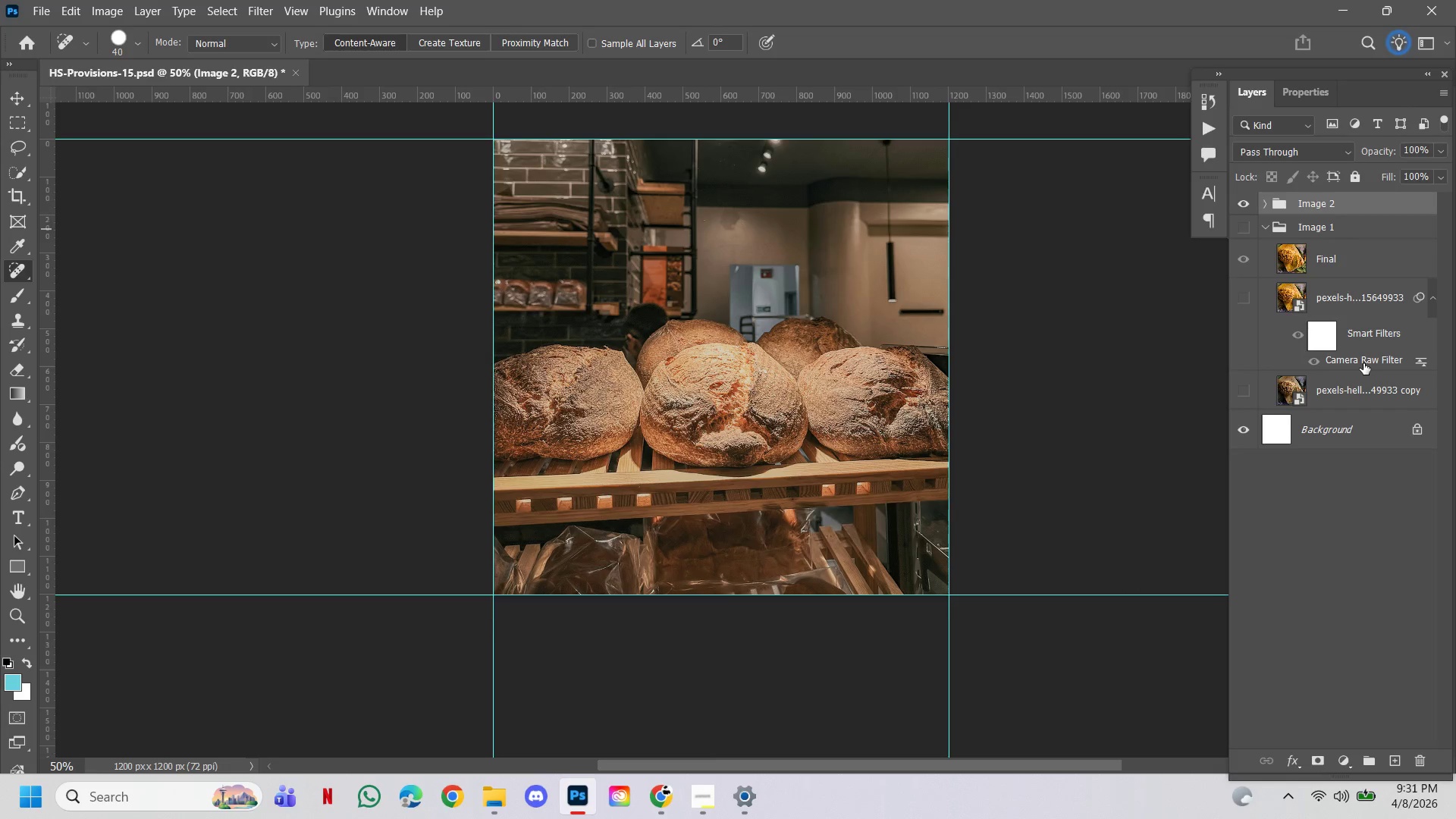 
wait(5.06)
 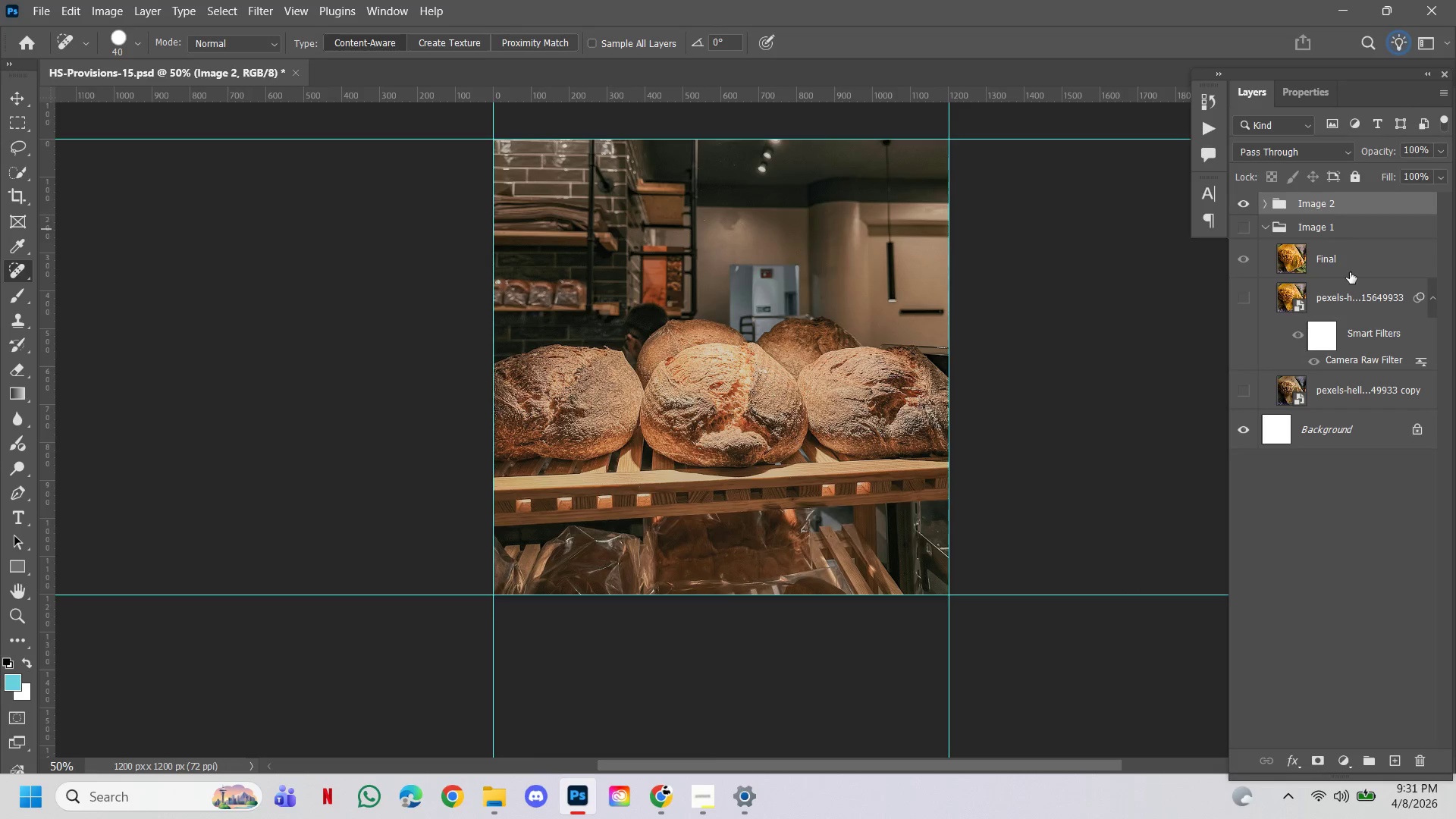 
hold_key(key=AltLeft, duration=1.17)
left_click_drag(start_coordinate=[1376, 336], to_coordinate=[1376, 326])
 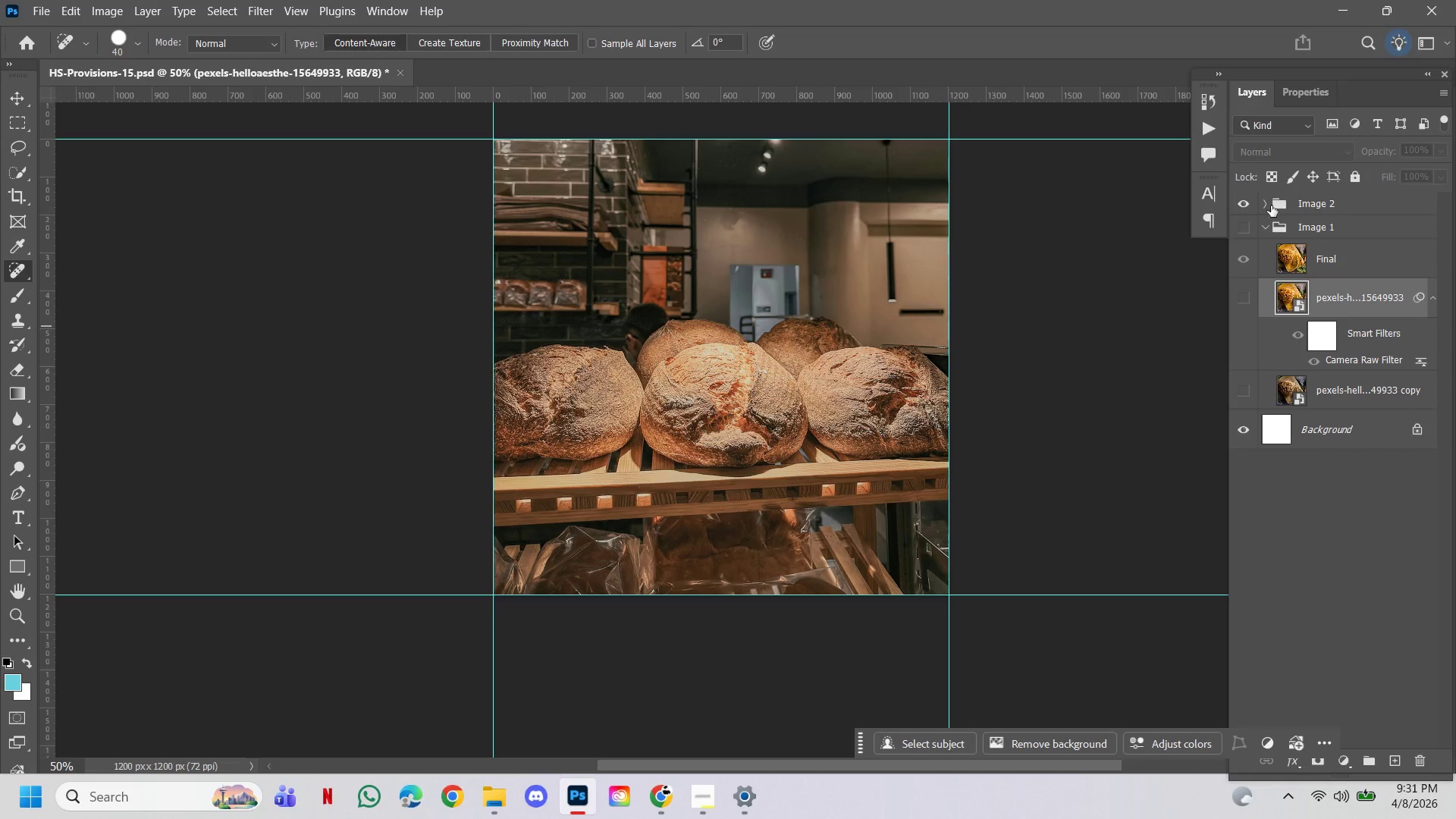 
left_click_drag(start_coordinate=[1264, 202], to_coordinate=[1268, 202])
 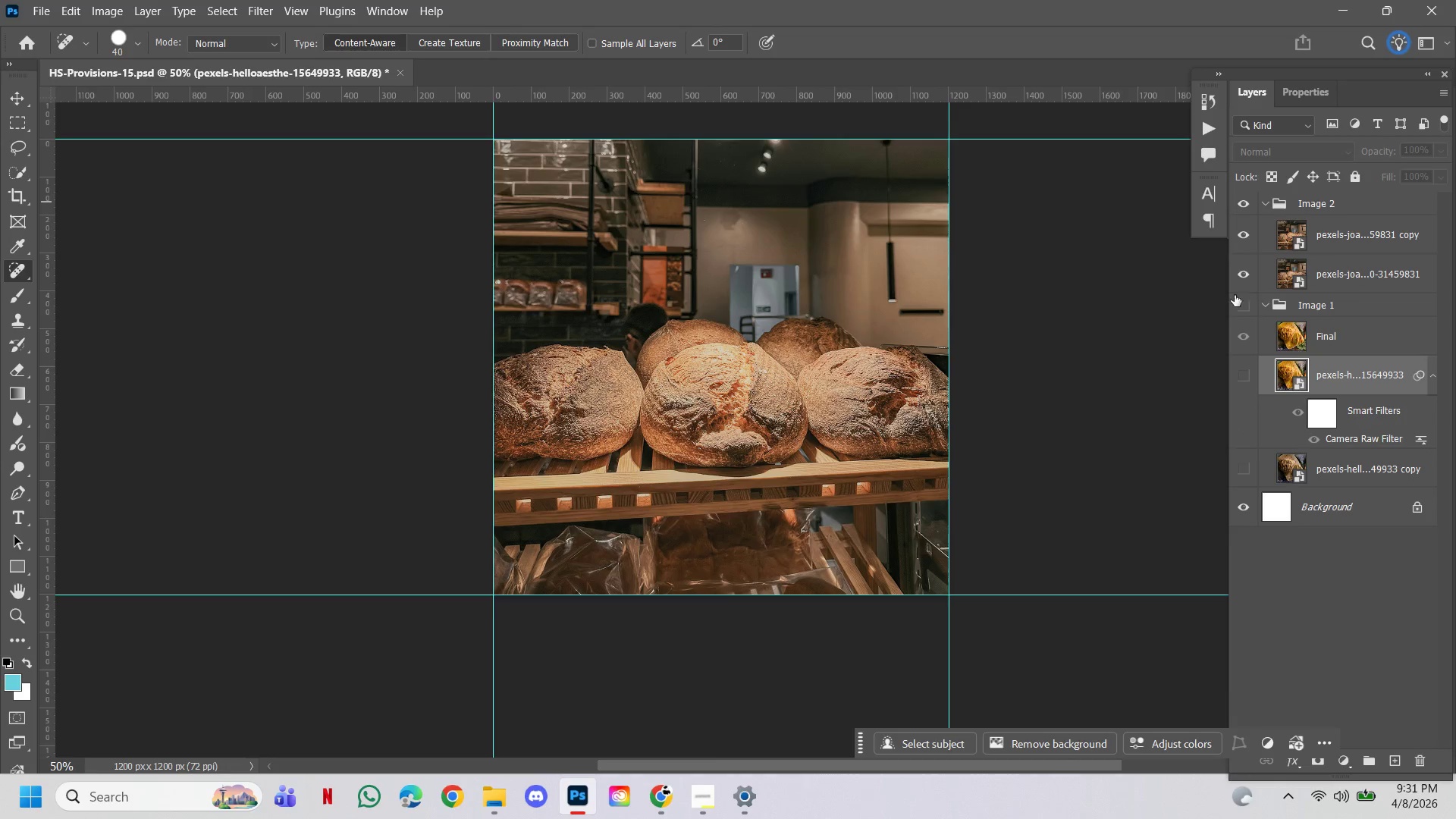 
left_click([1244, 265])
 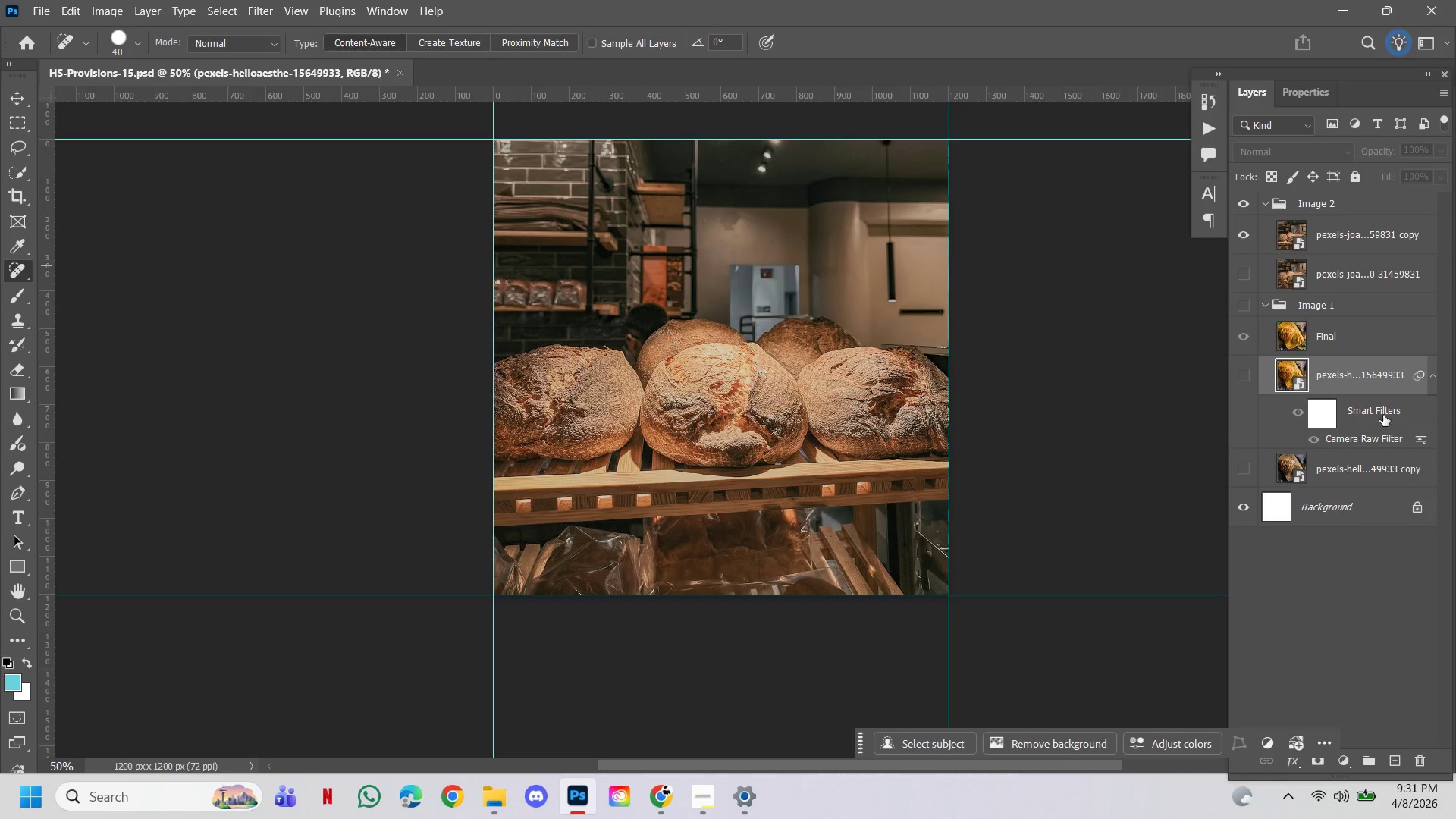 
hold_key(key=AltLeft, duration=2.67)
left_click_drag(start_coordinate=[1365, 408], to_coordinate=[1375, 237])
 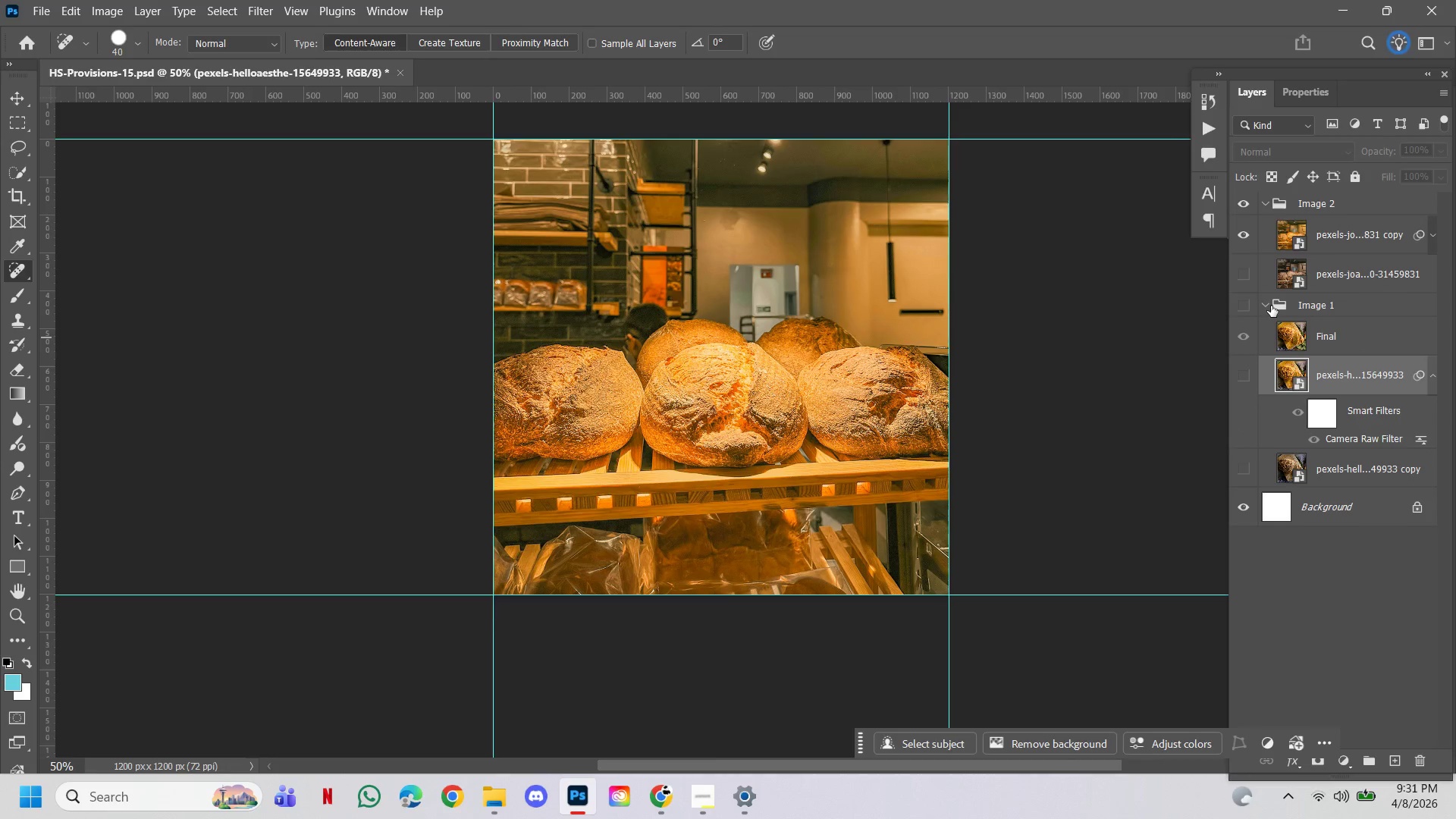 
left_click([1271, 306])
 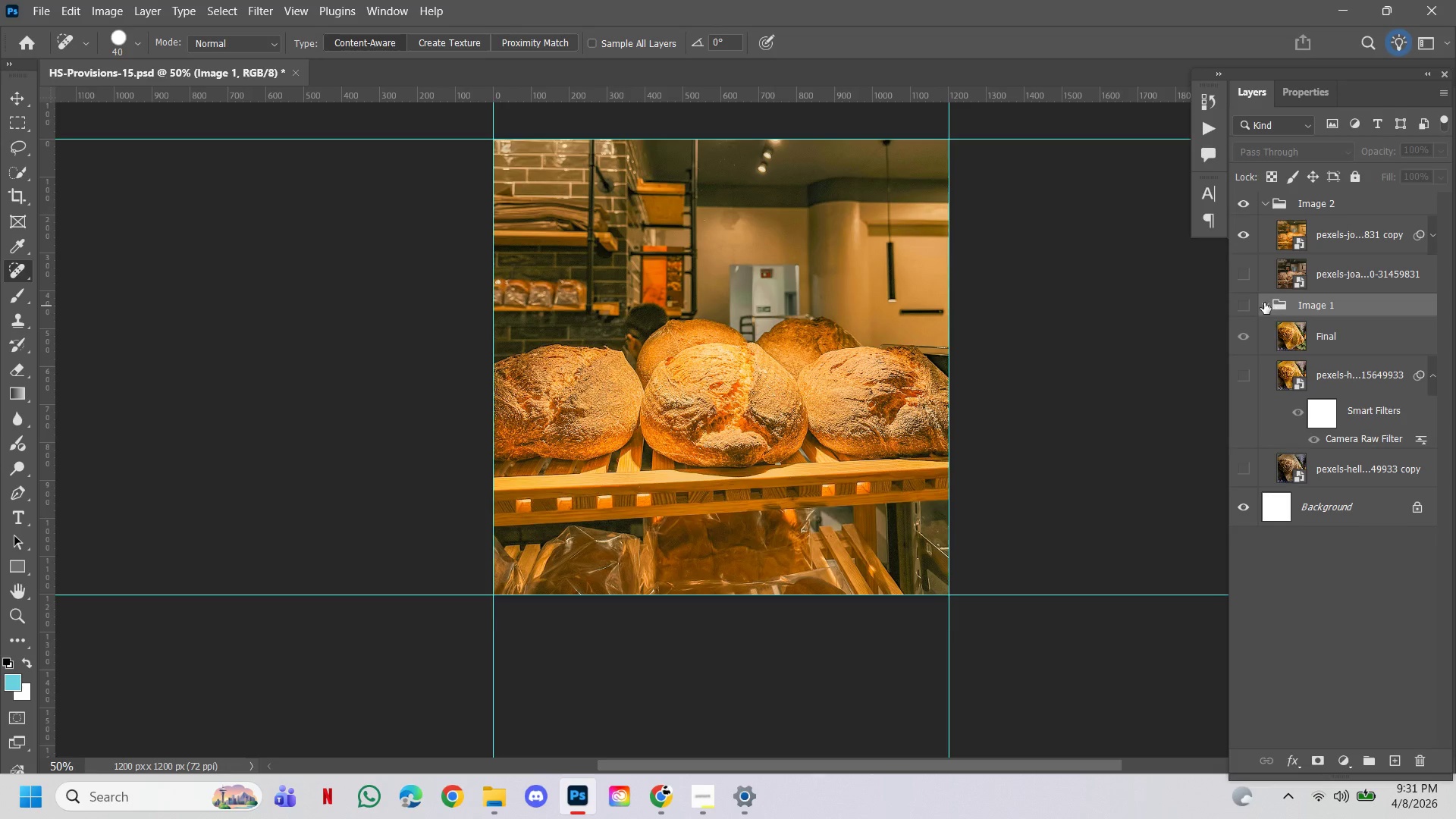 
left_click([1264, 303])
 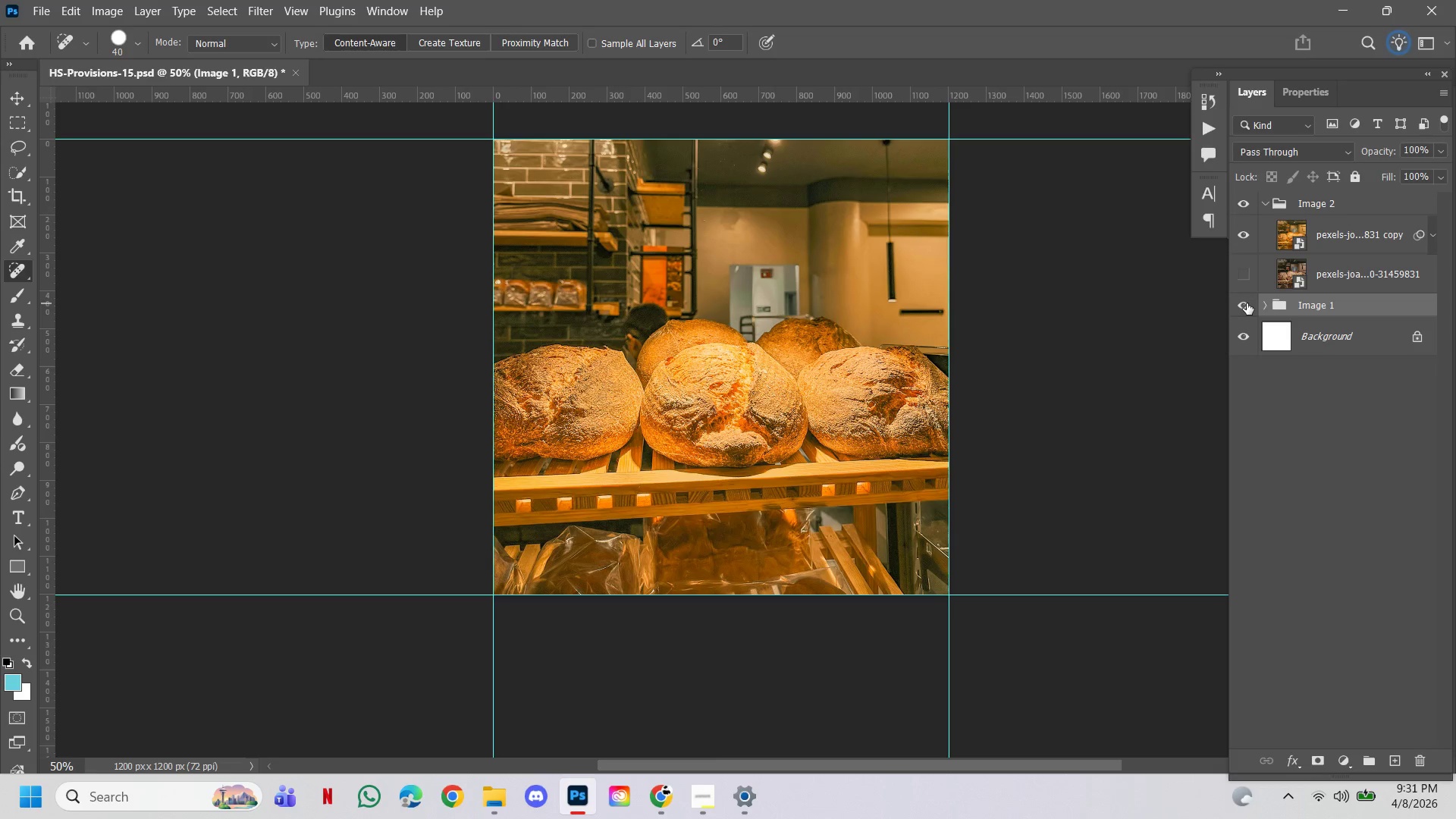 
left_click([1247, 303])
 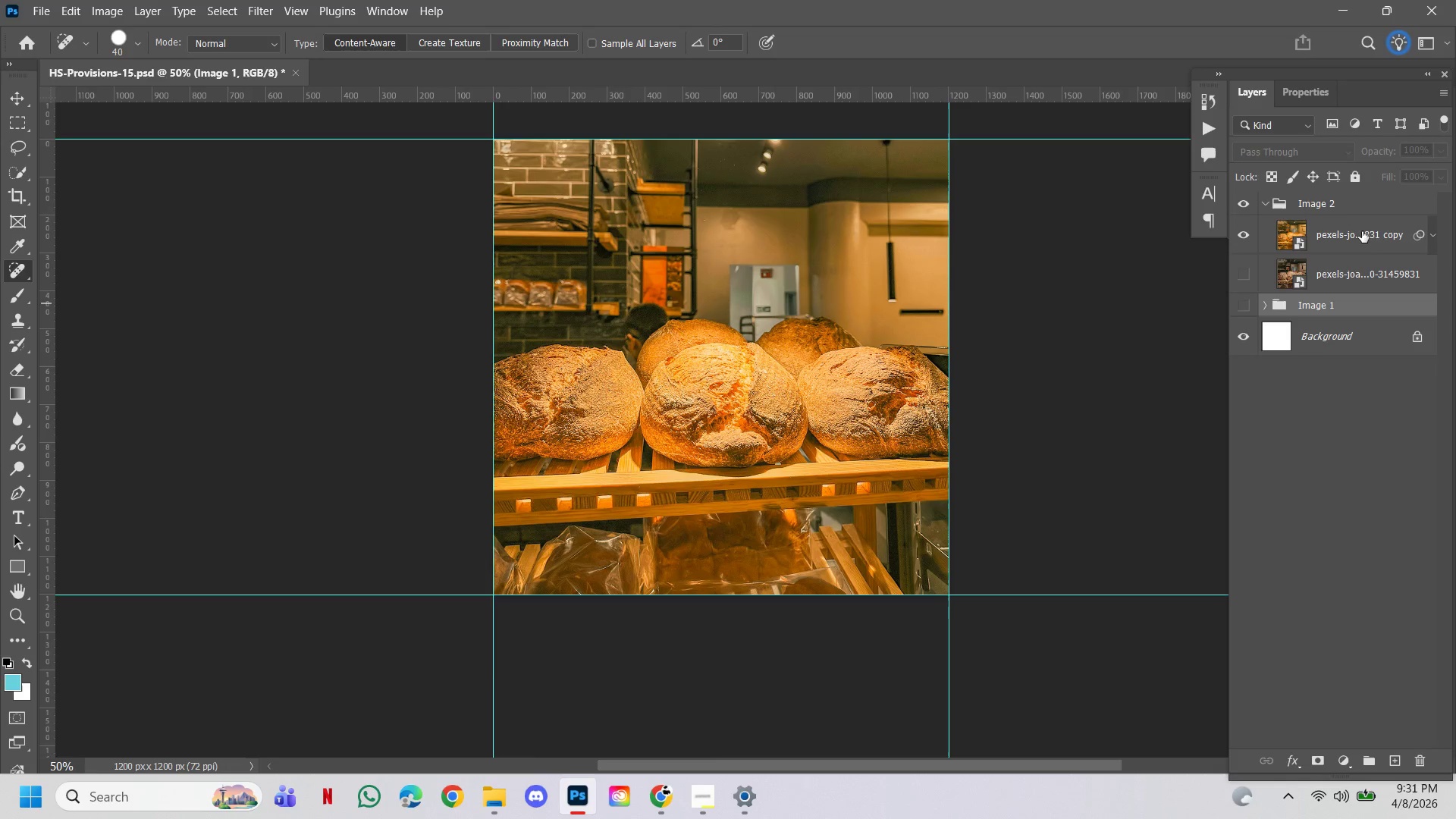 
left_click([1396, 229])
 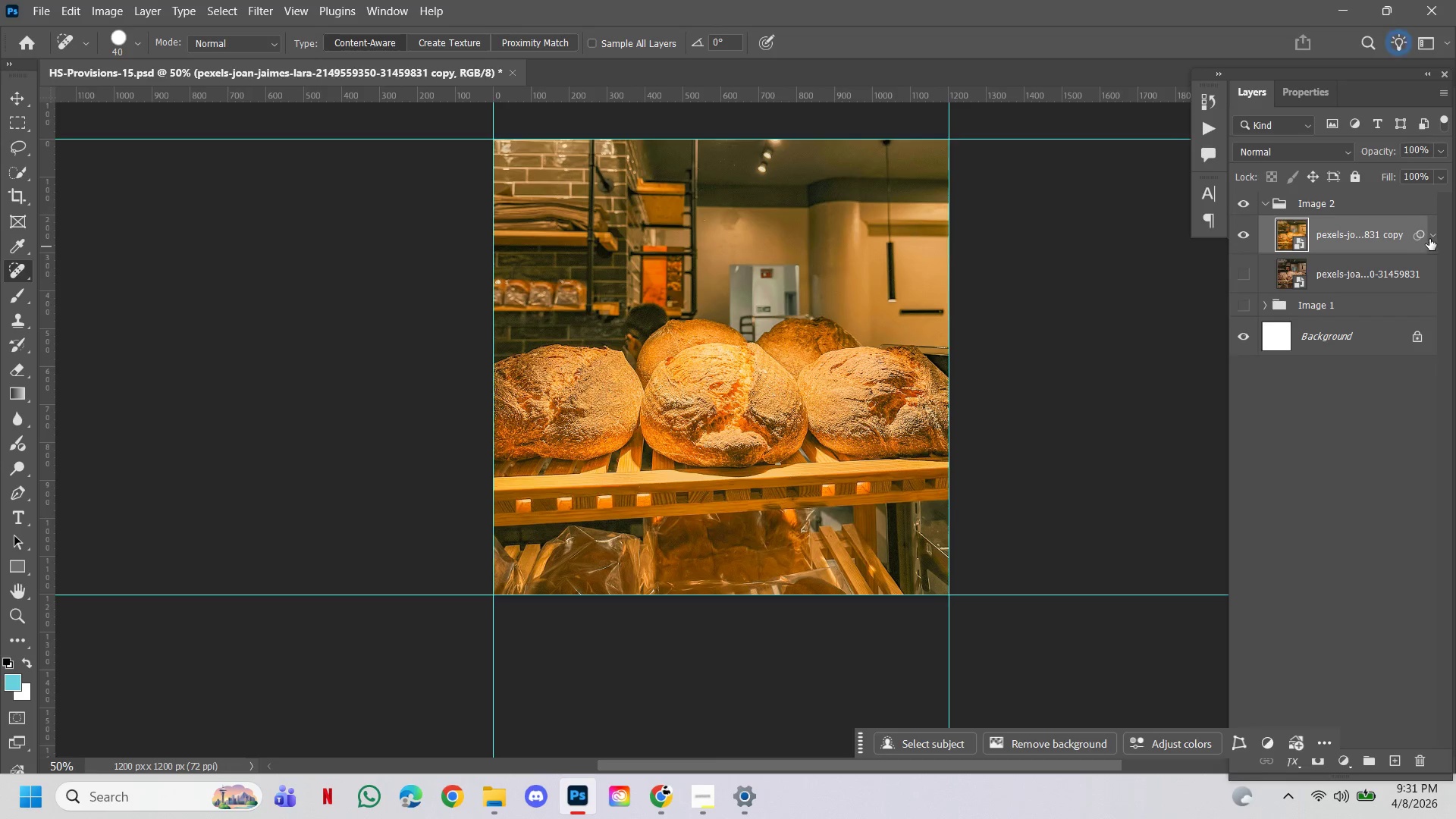 
left_click([1430, 239])
 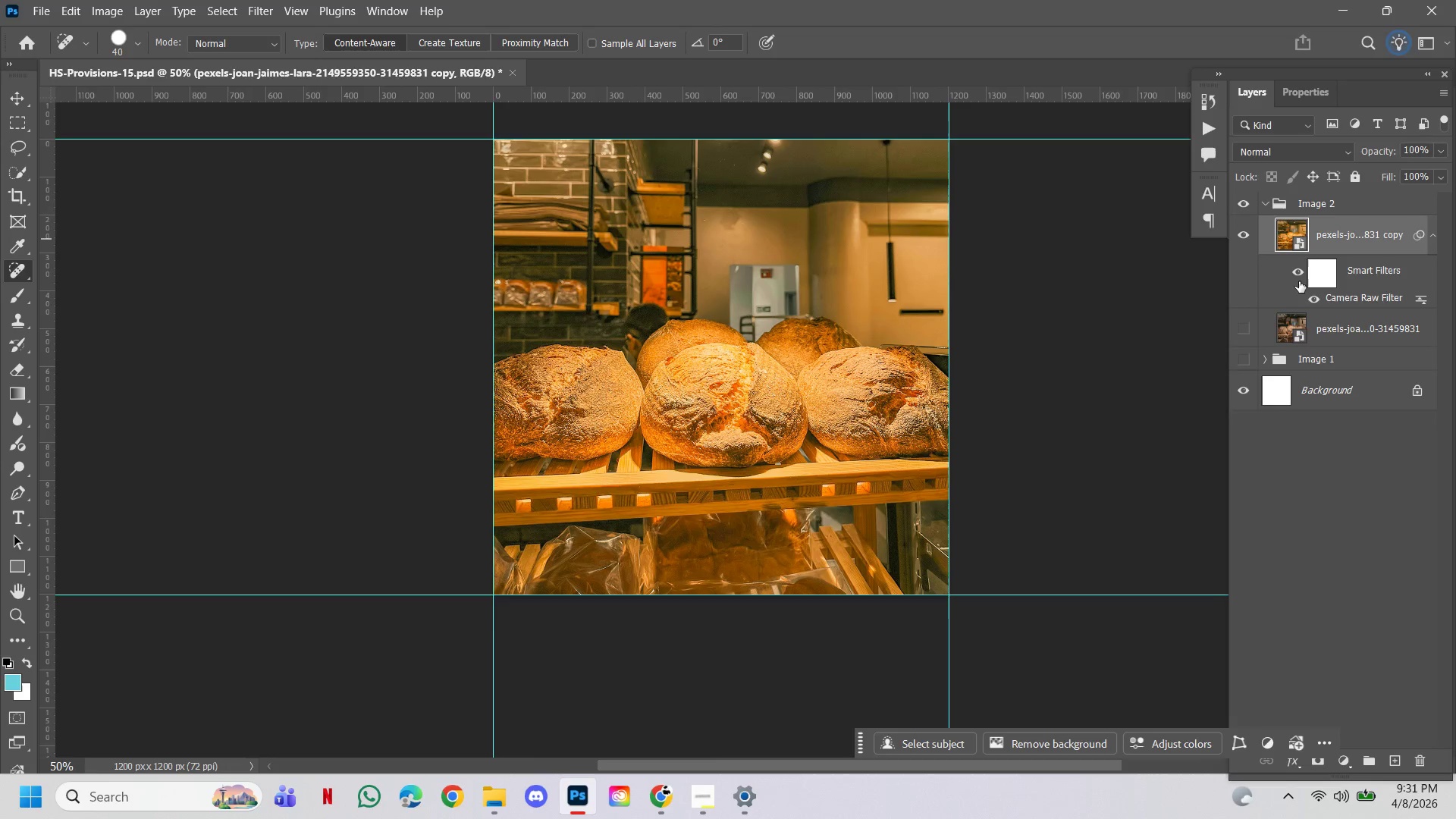 
left_click([1337, 296])
 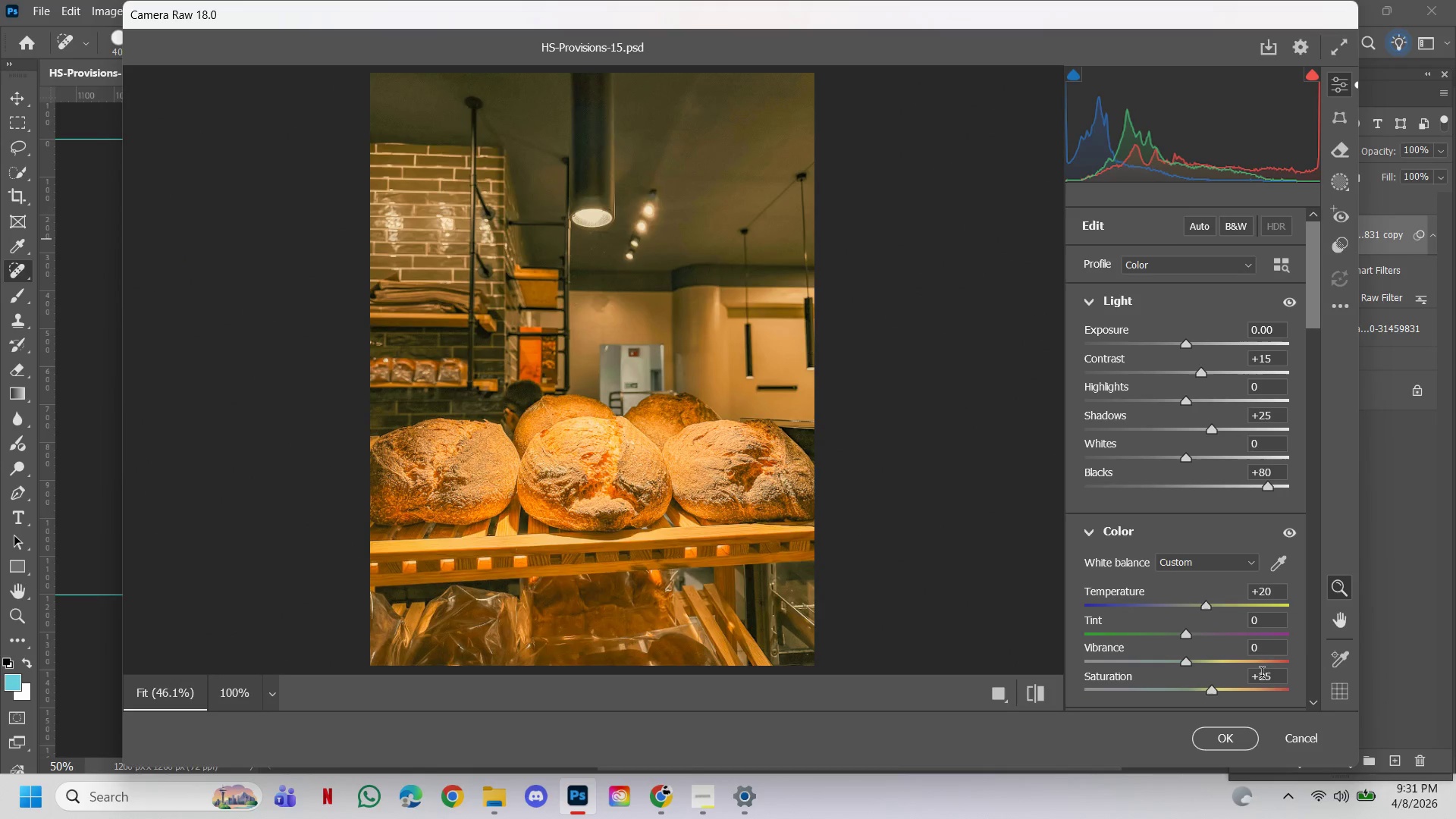 
left_click([1272, 681])
 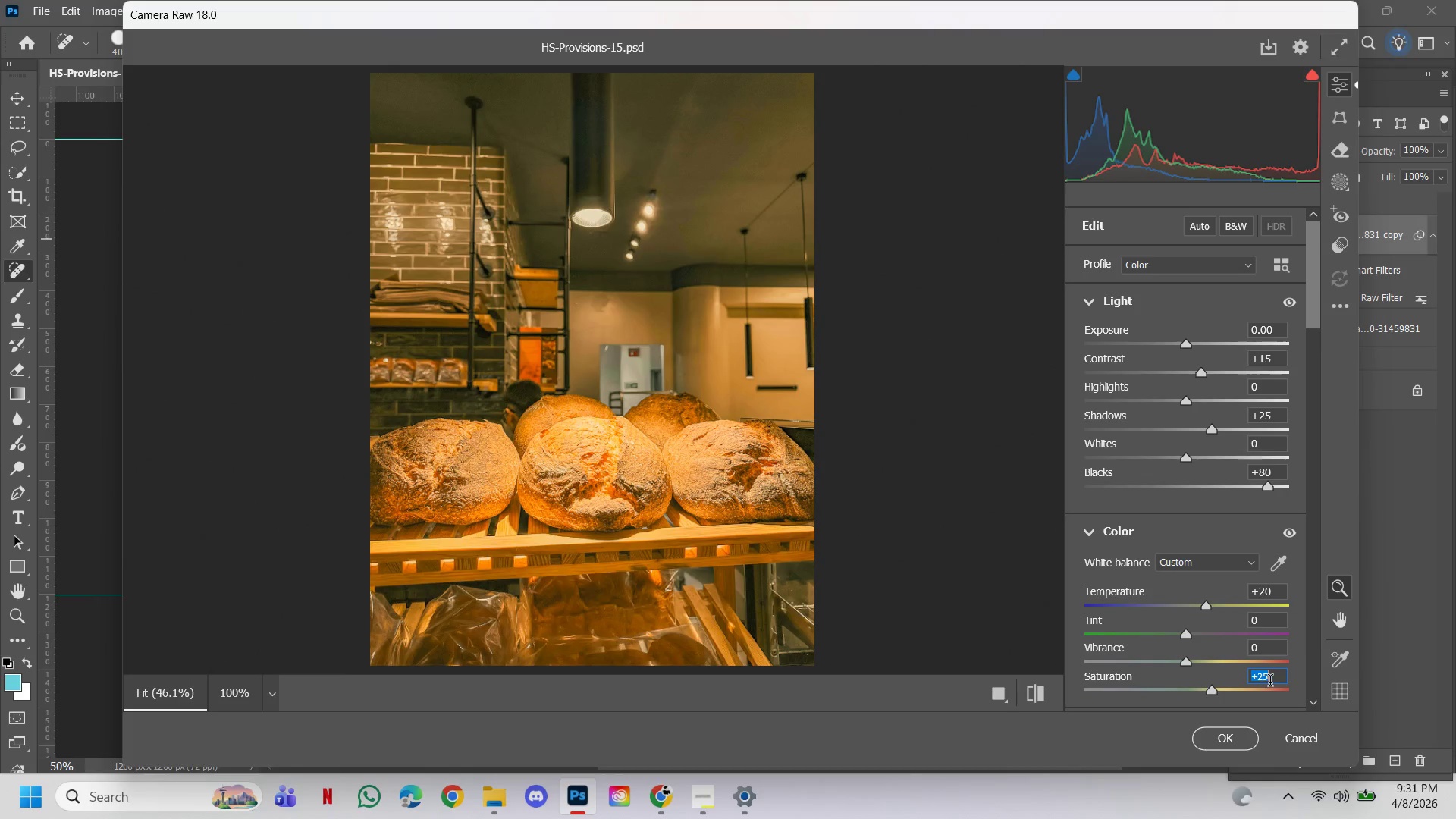 
double_click([1276, 674])
 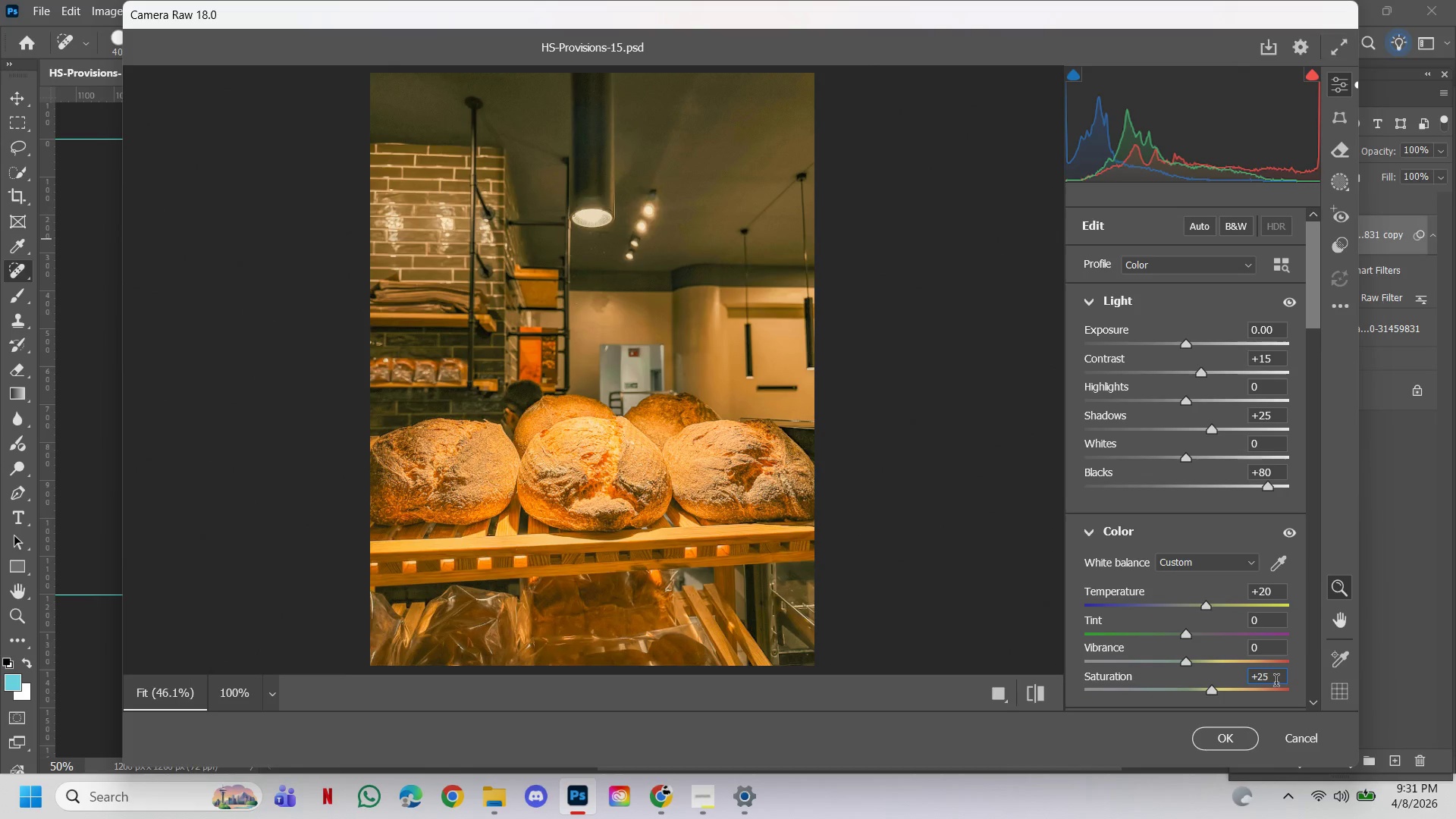 
key(Backspace)
type(0)
key(Backspace)
key(Backspace)
type(18)
 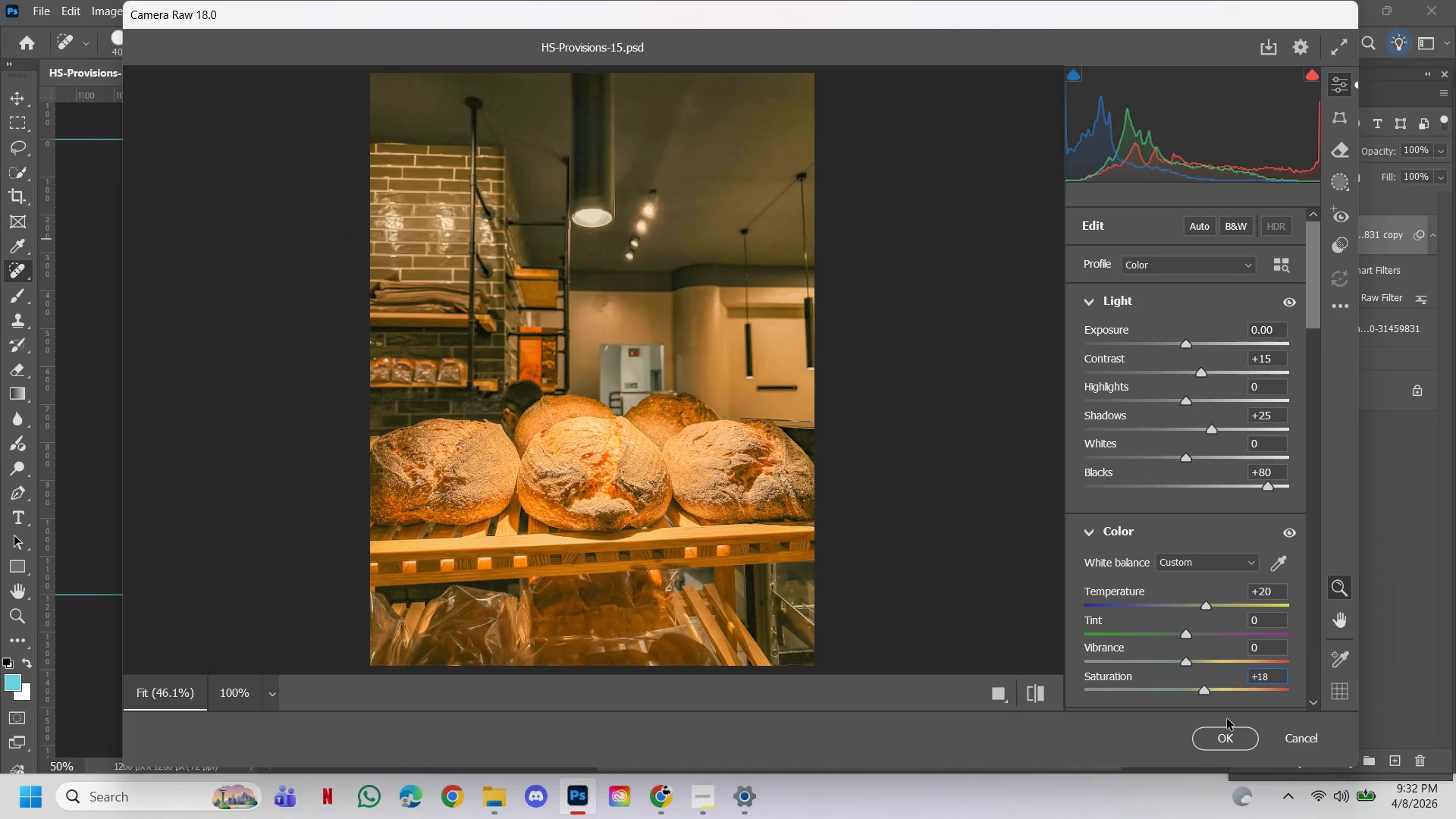 
left_click([1229, 741])
 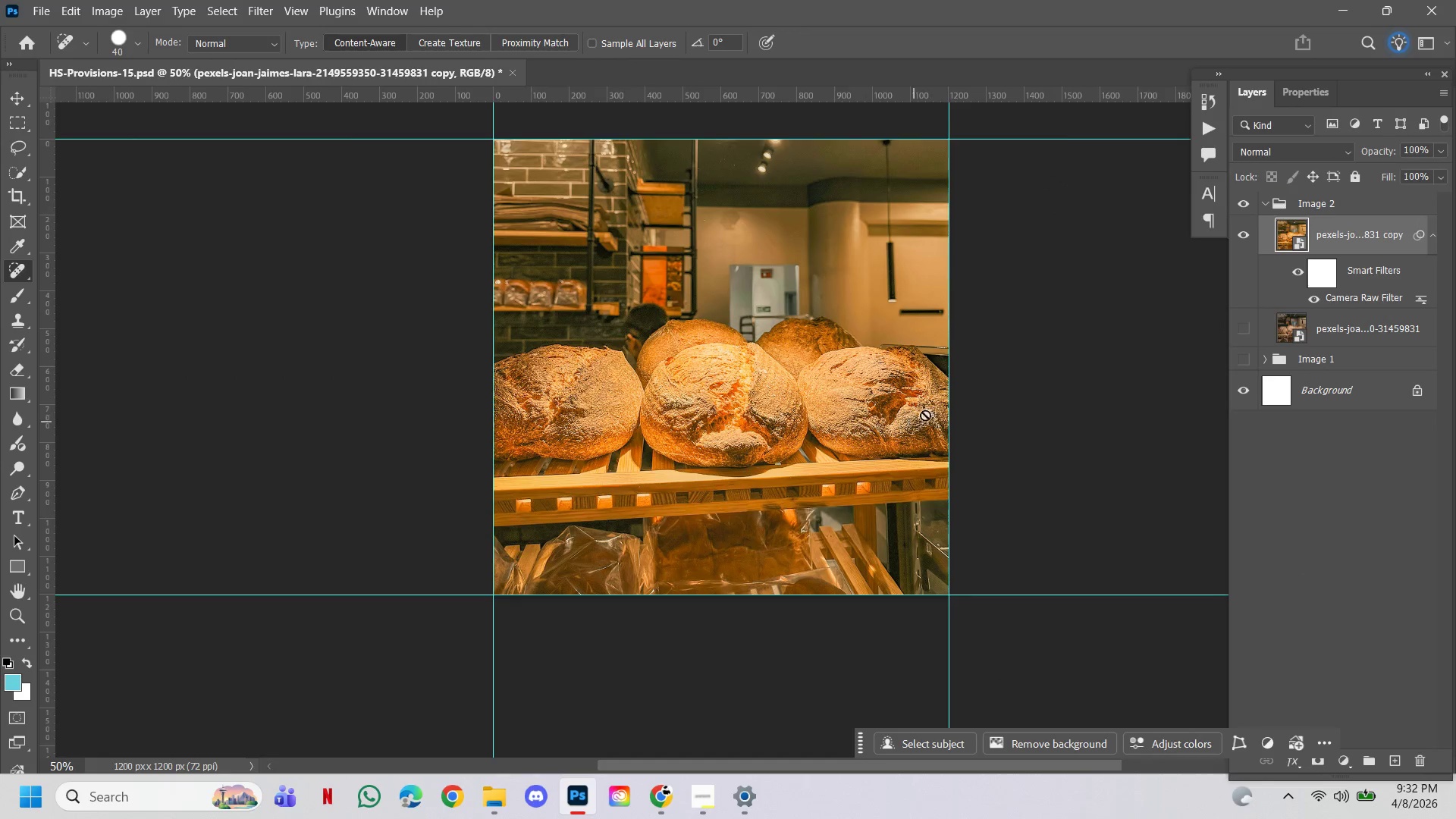 
hold_key(key=ControlLeft, duration=1.83)
 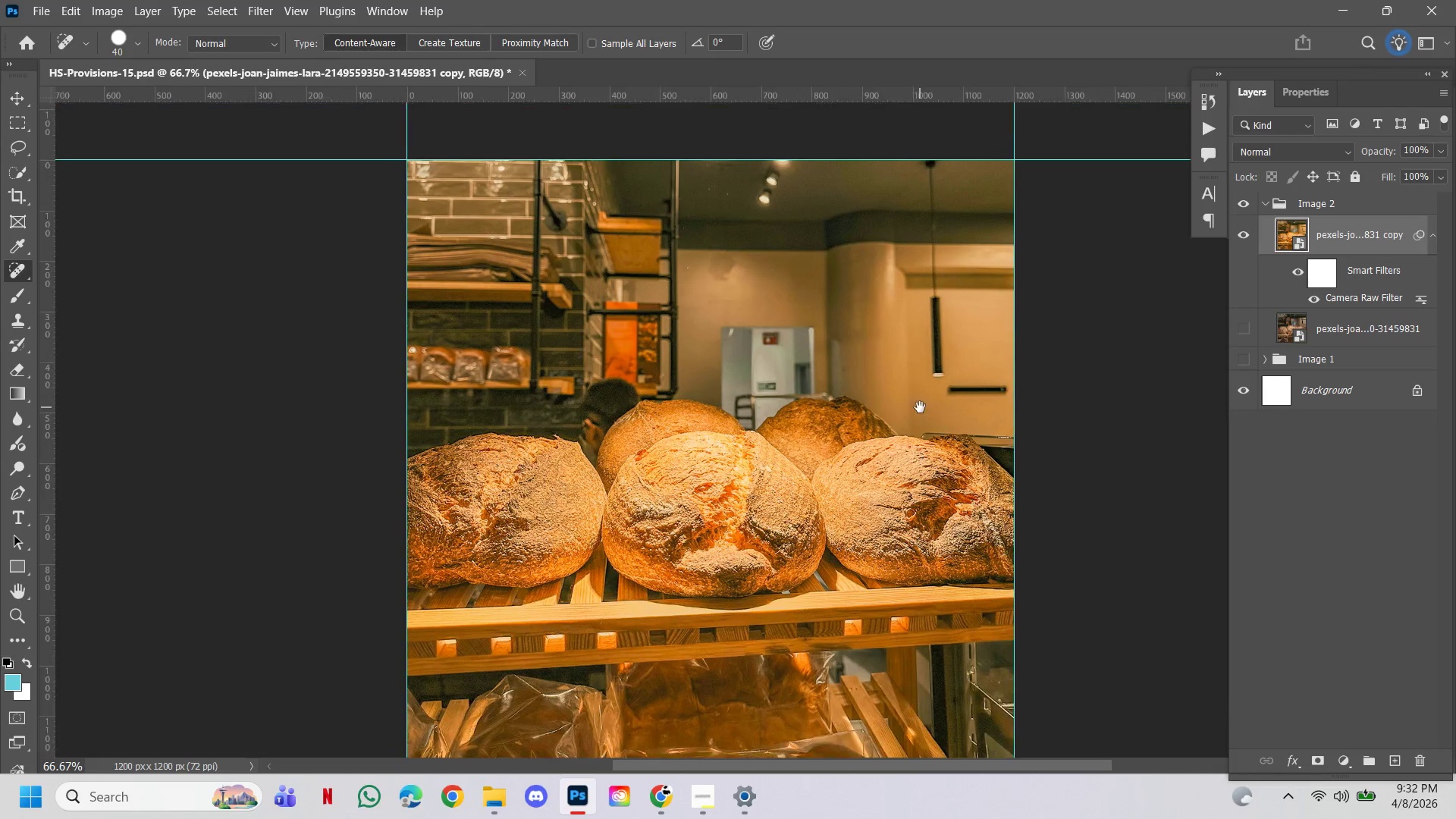 
hold_key(key=Space, duration=3.22)
 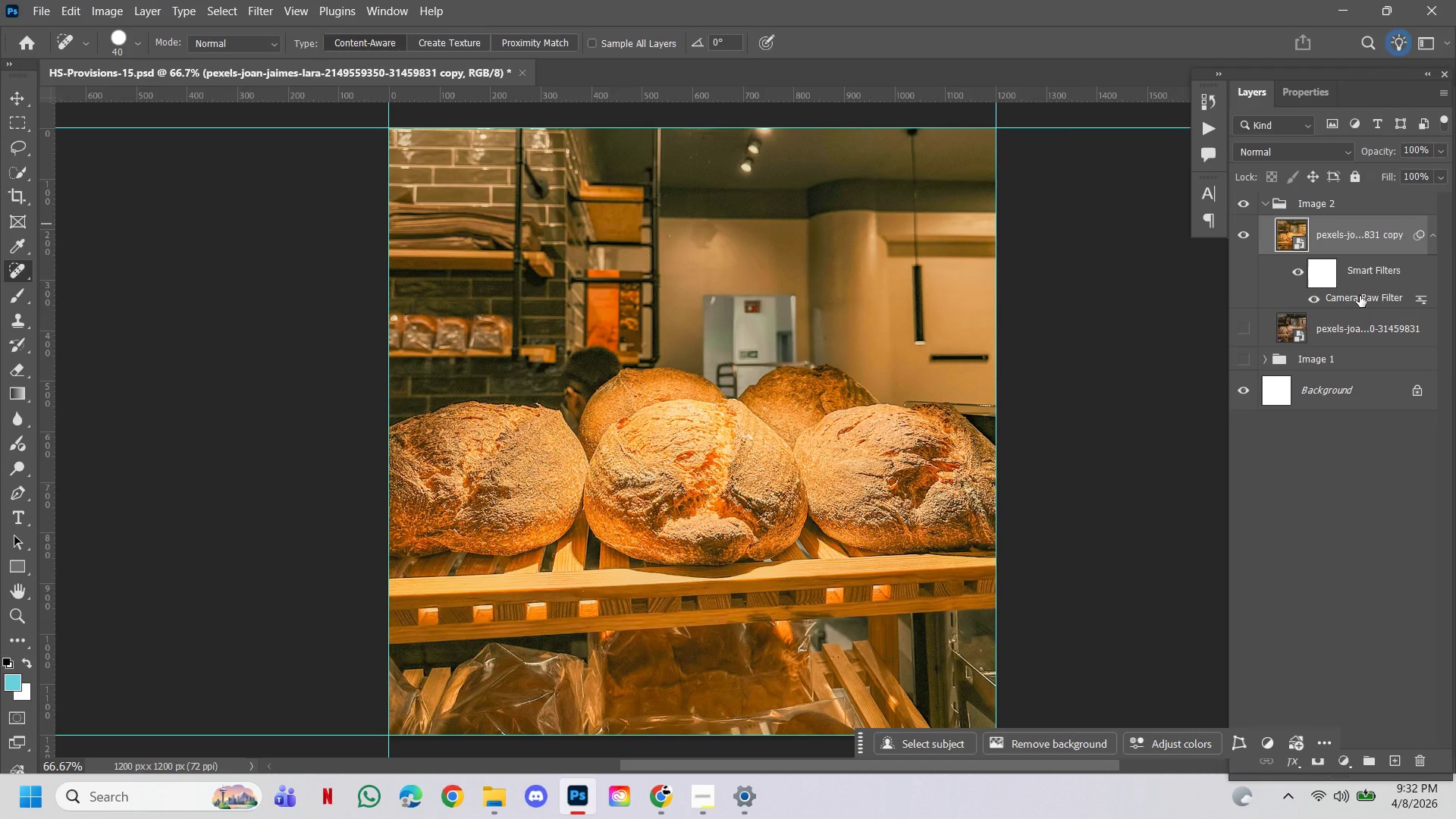 
left_click([804, 322])
 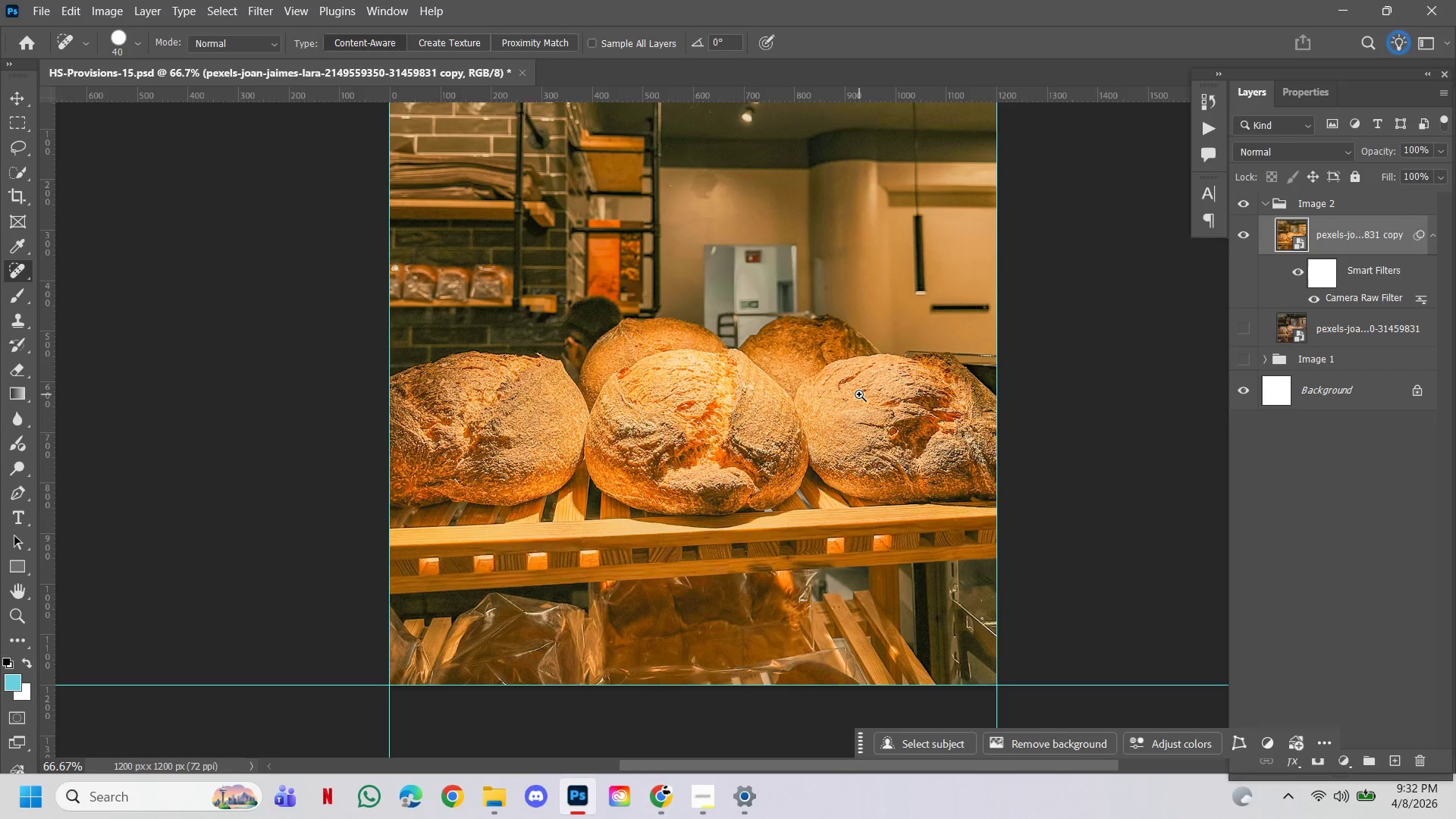 
hold_key(key=AltLeft, duration=0.52)
 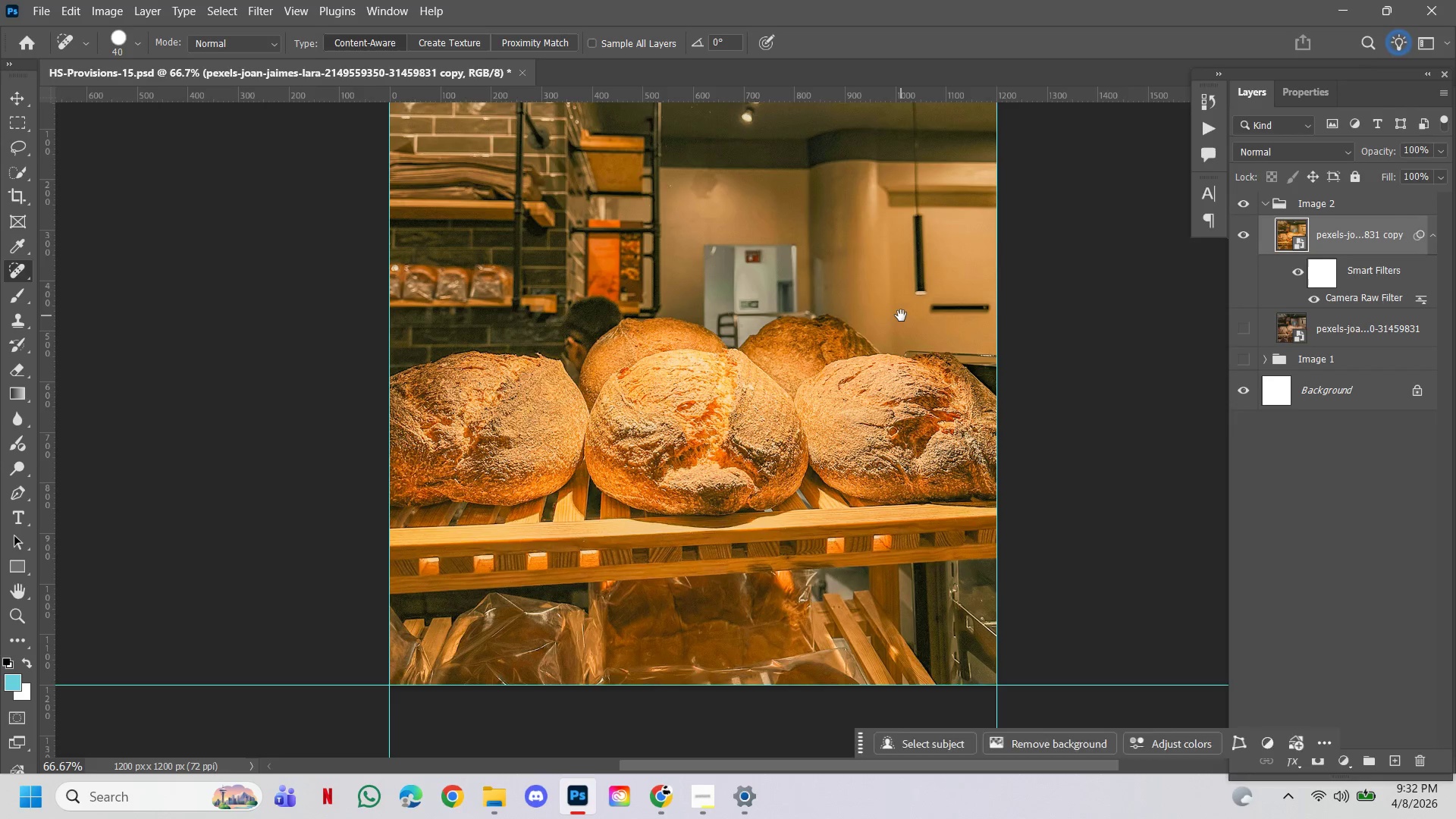 
left_click_drag(start_coordinate=[901, 315], to_coordinate=[900, 366])
 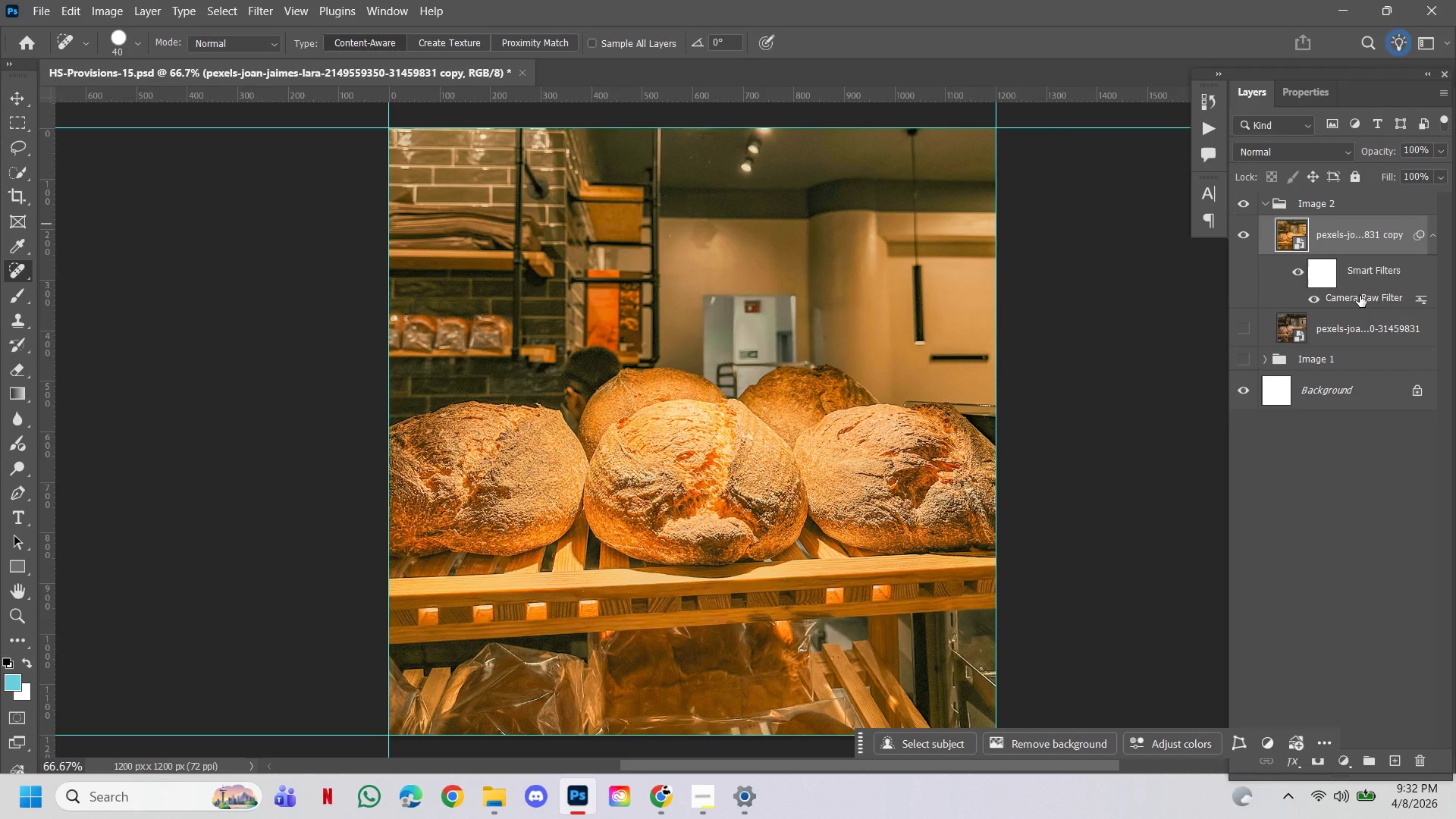 
double_click([1360, 296])
 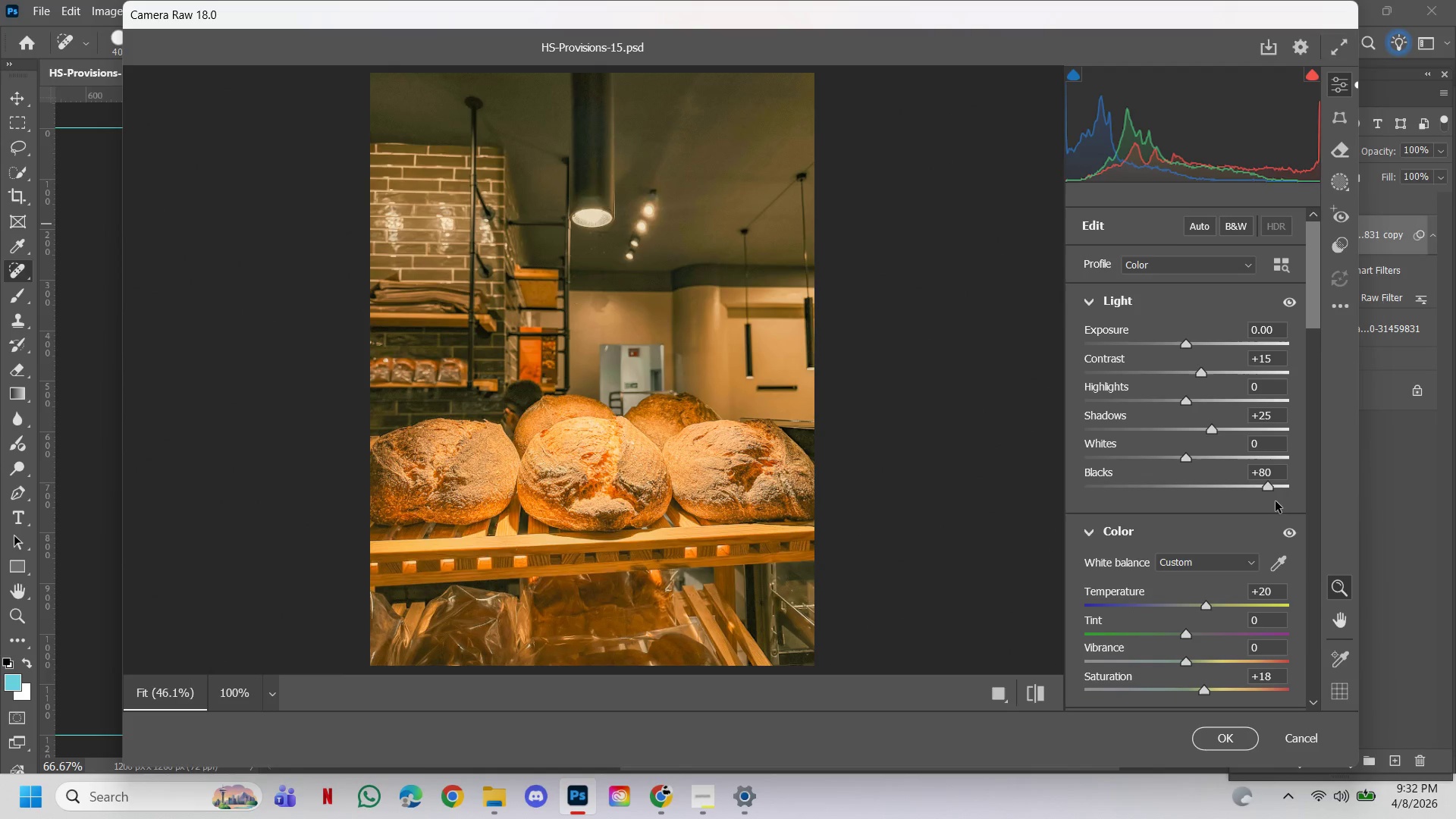 
wait(5.53)
 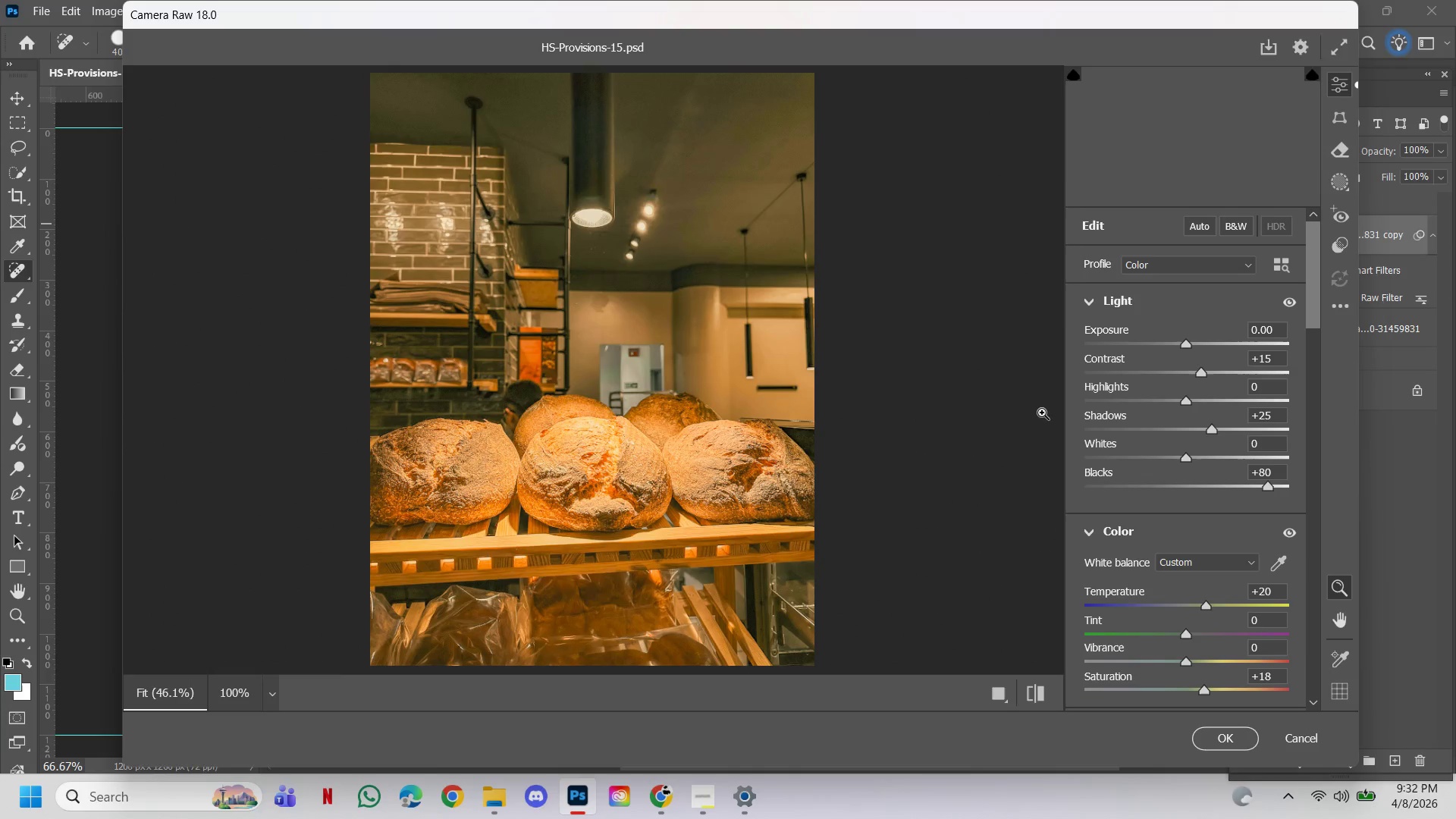 
left_click_drag(start_coordinate=[1266, 490], to_coordinate=[1238, 482])
 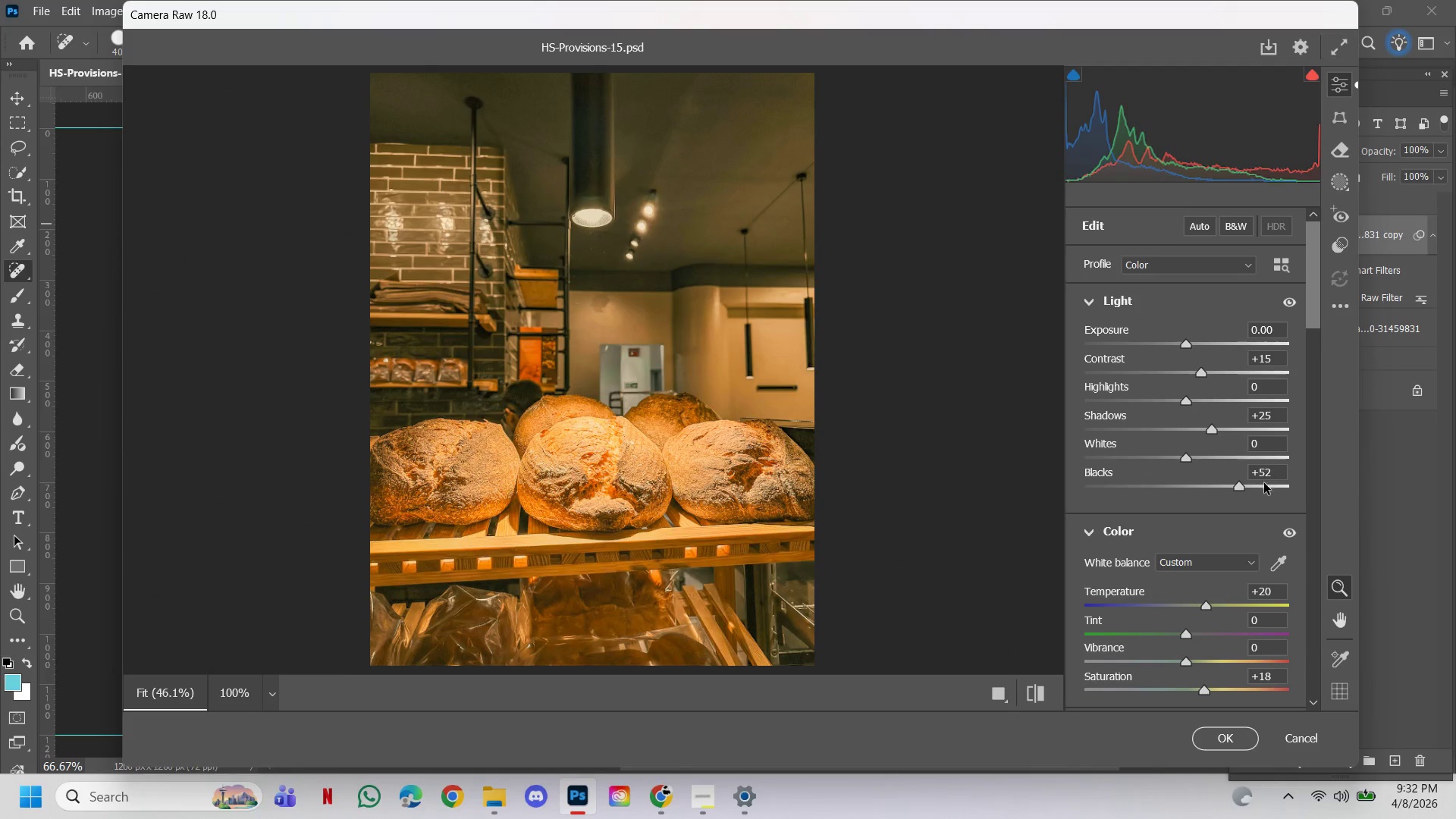 
left_click_drag(start_coordinate=[1264, 483], to_coordinate=[1260, 491])
 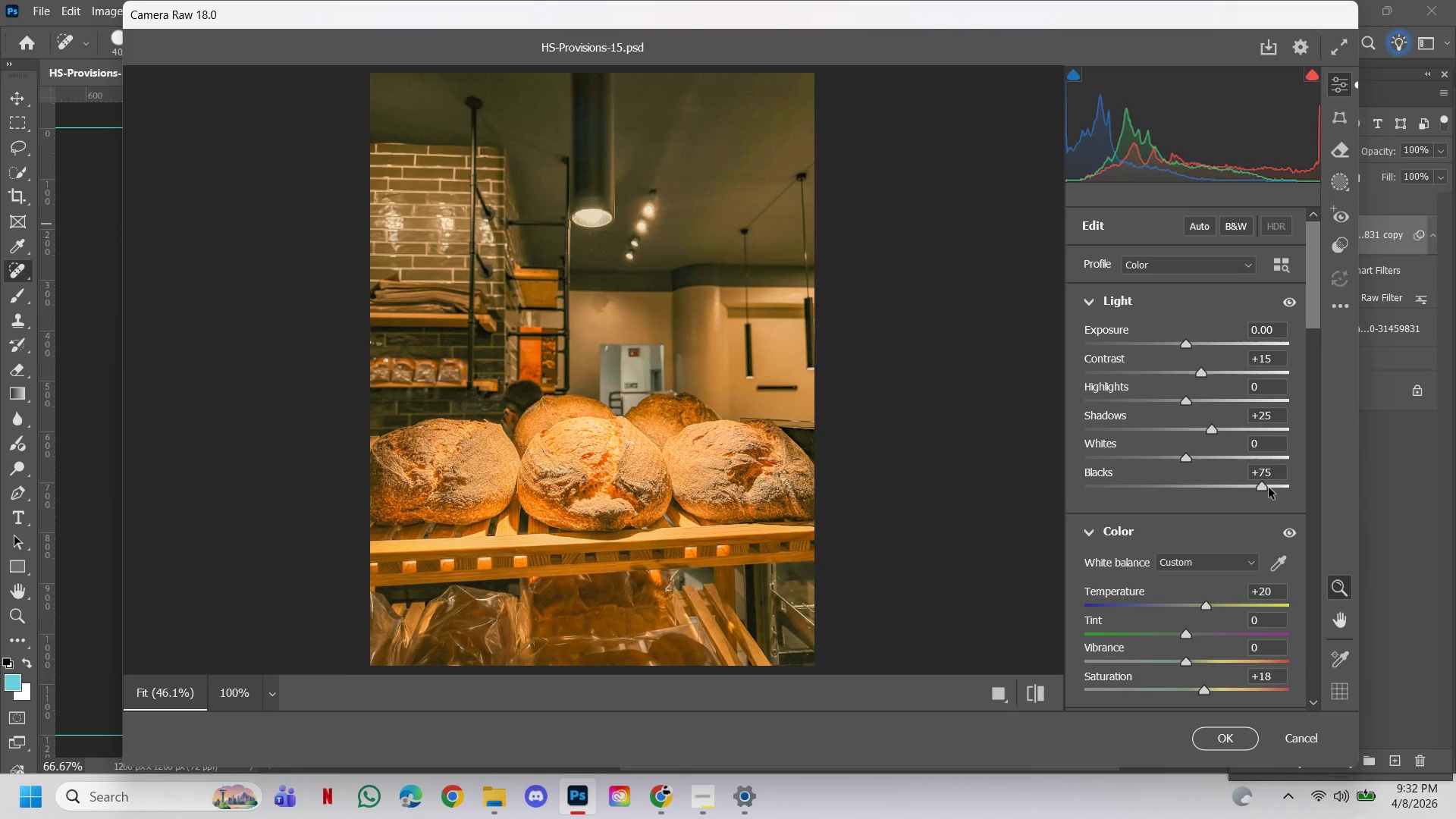 
left_click_drag(start_coordinate=[1268, 487], to_coordinate=[1237, 482])
 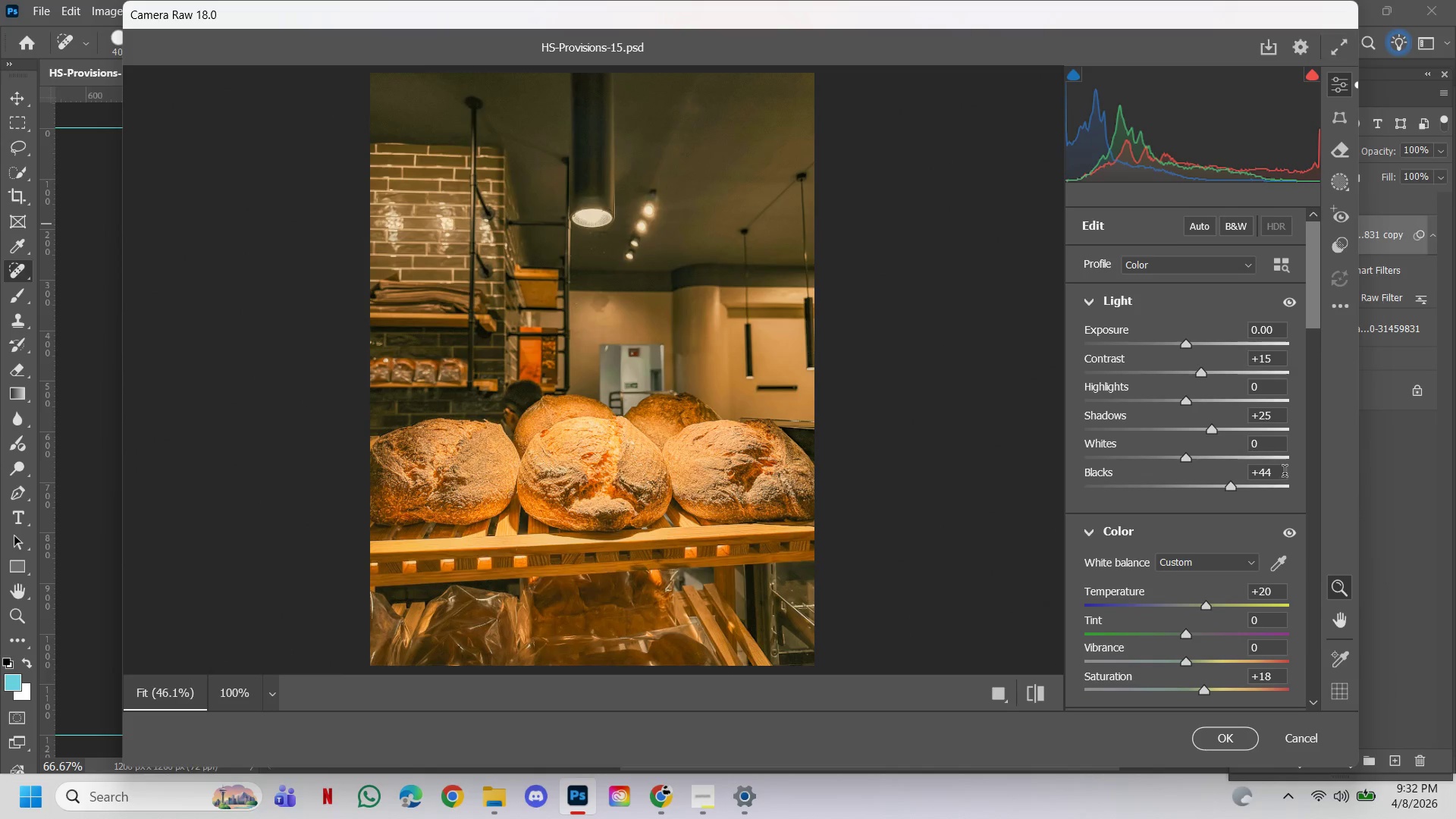 
left_click([1282, 475])
 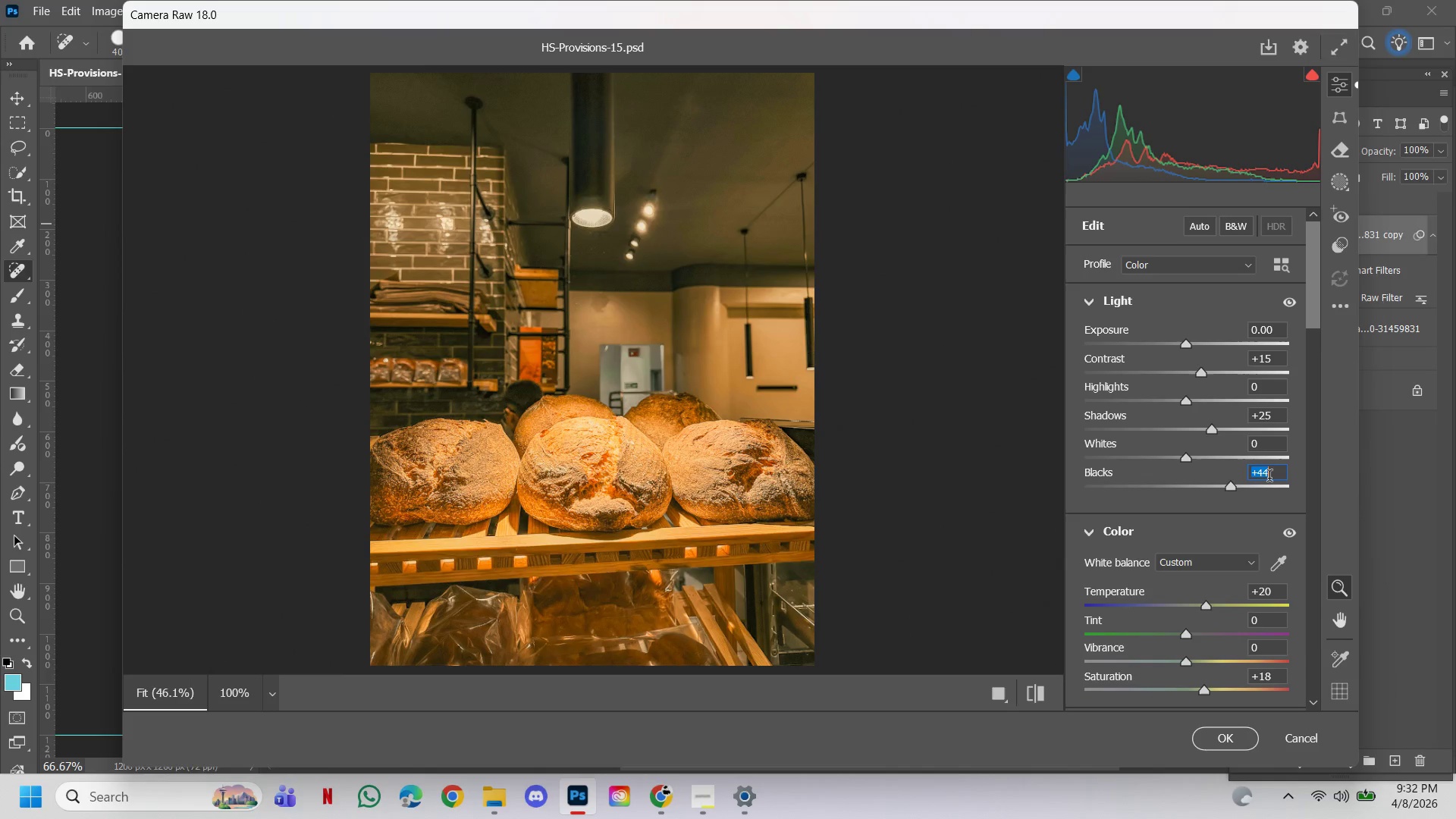 
double_click([1269, 478])
 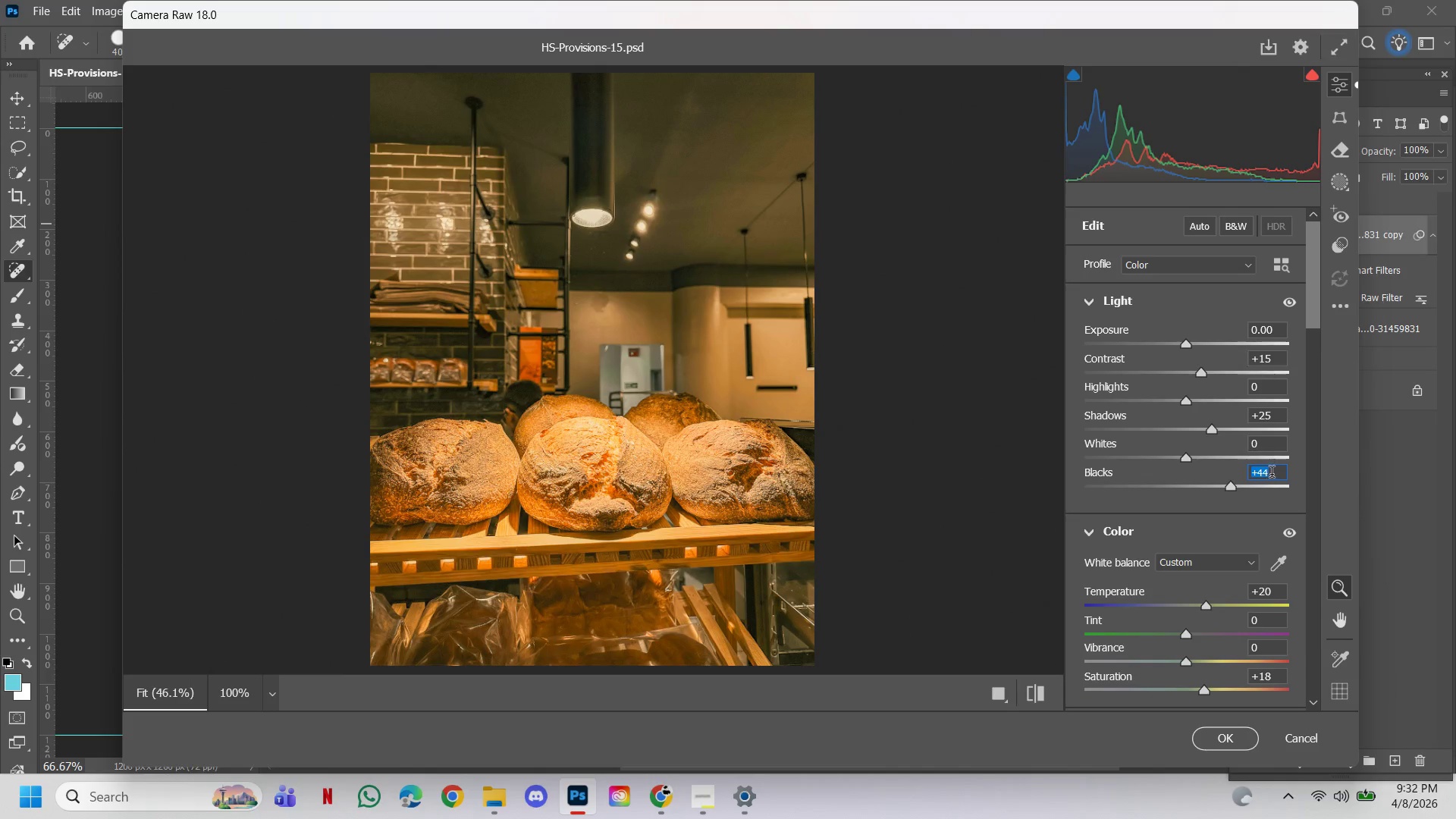 
triple_click([1272, 474])
 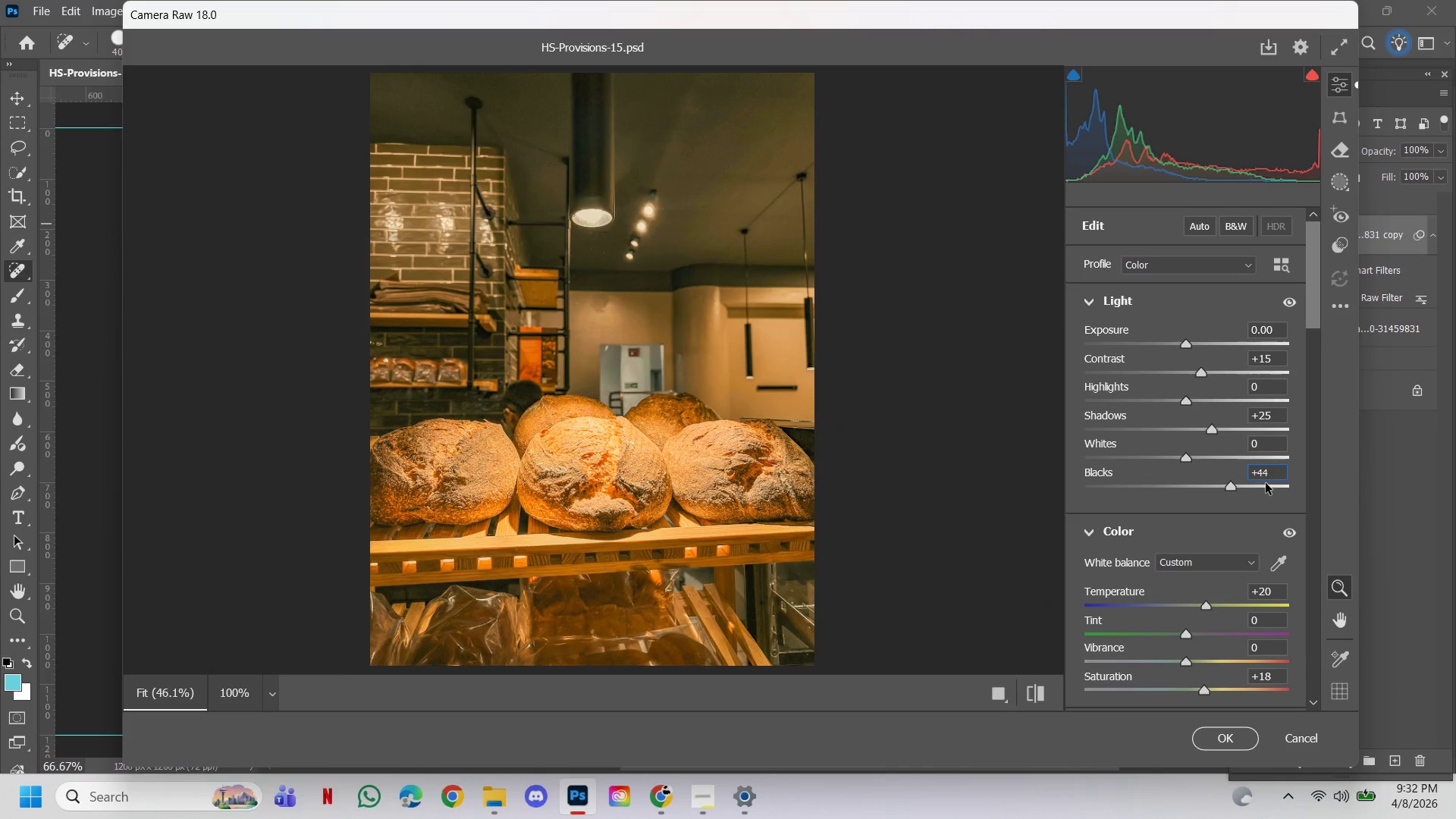 
left_click([1269, 473])
 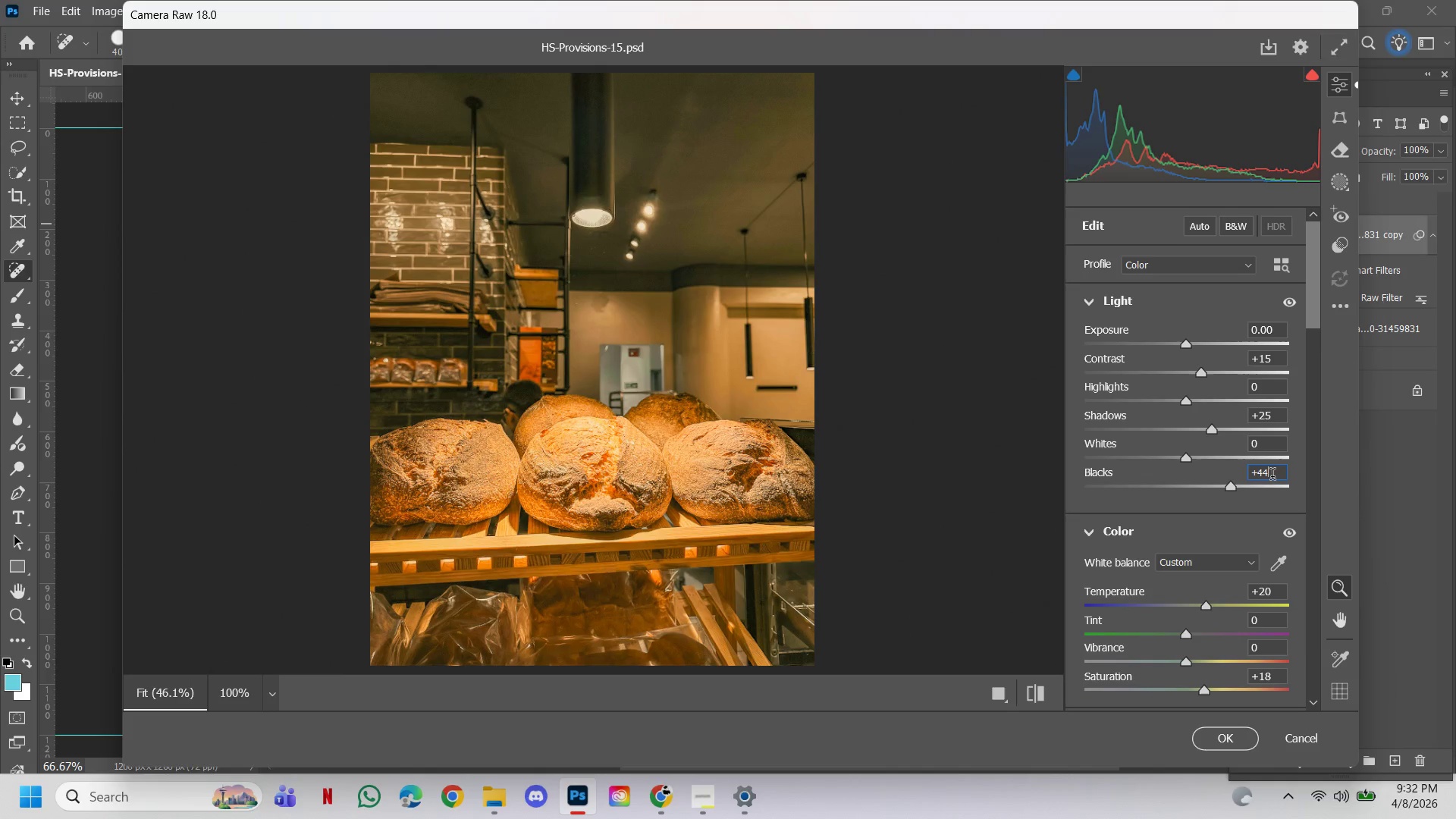 
left_click([1272, 476])
 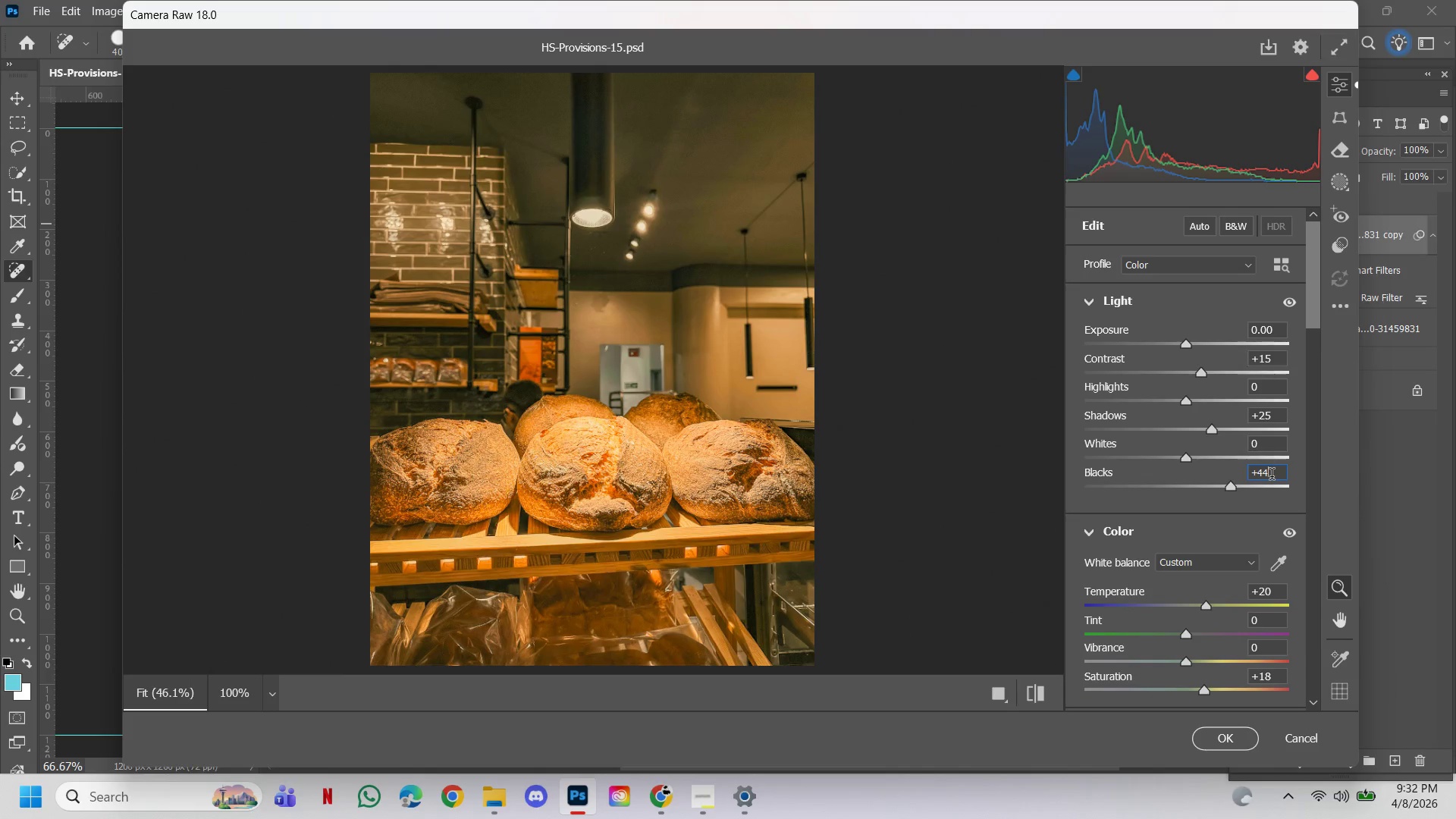 
key(Backspace)
 